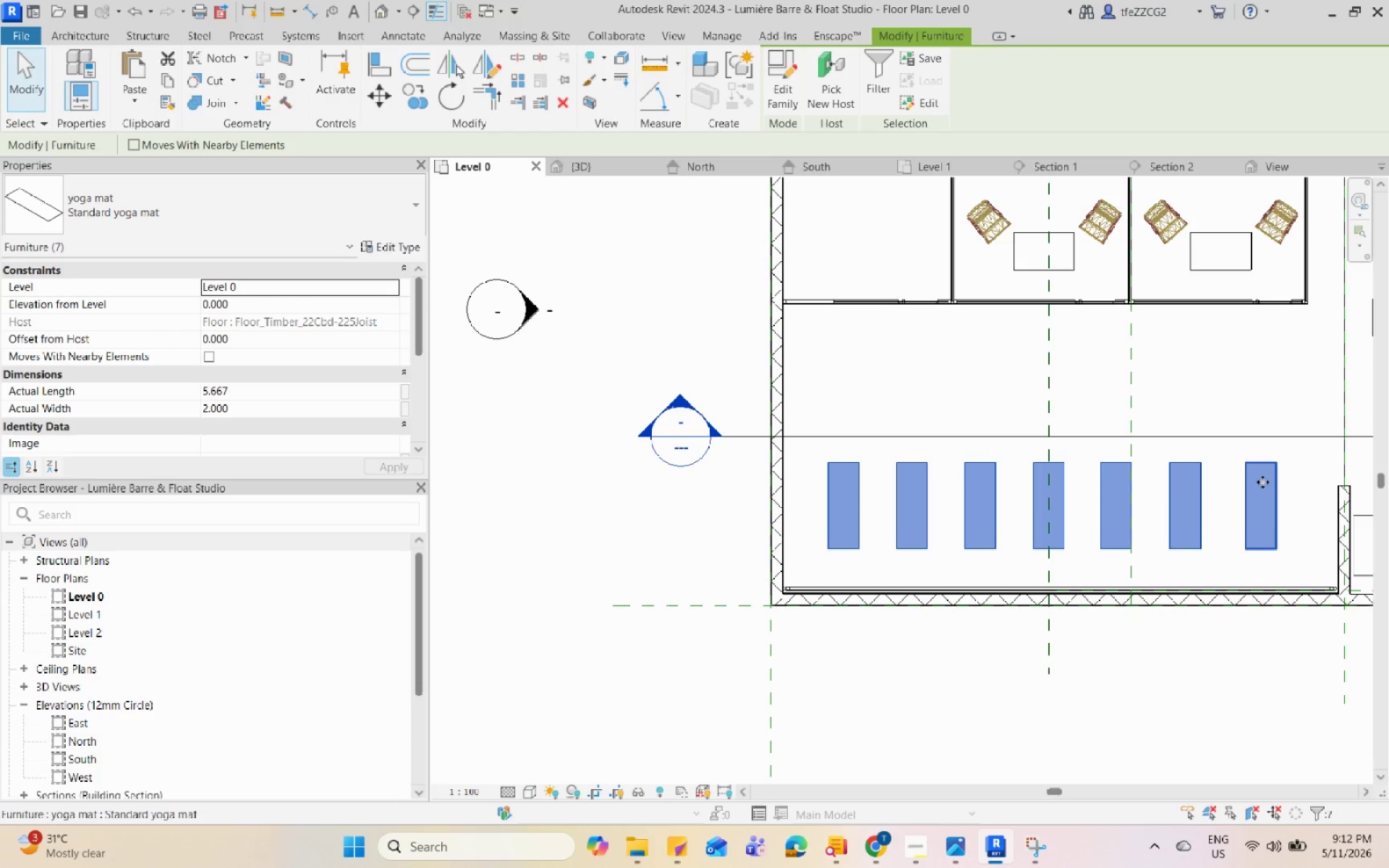 
type(co)
 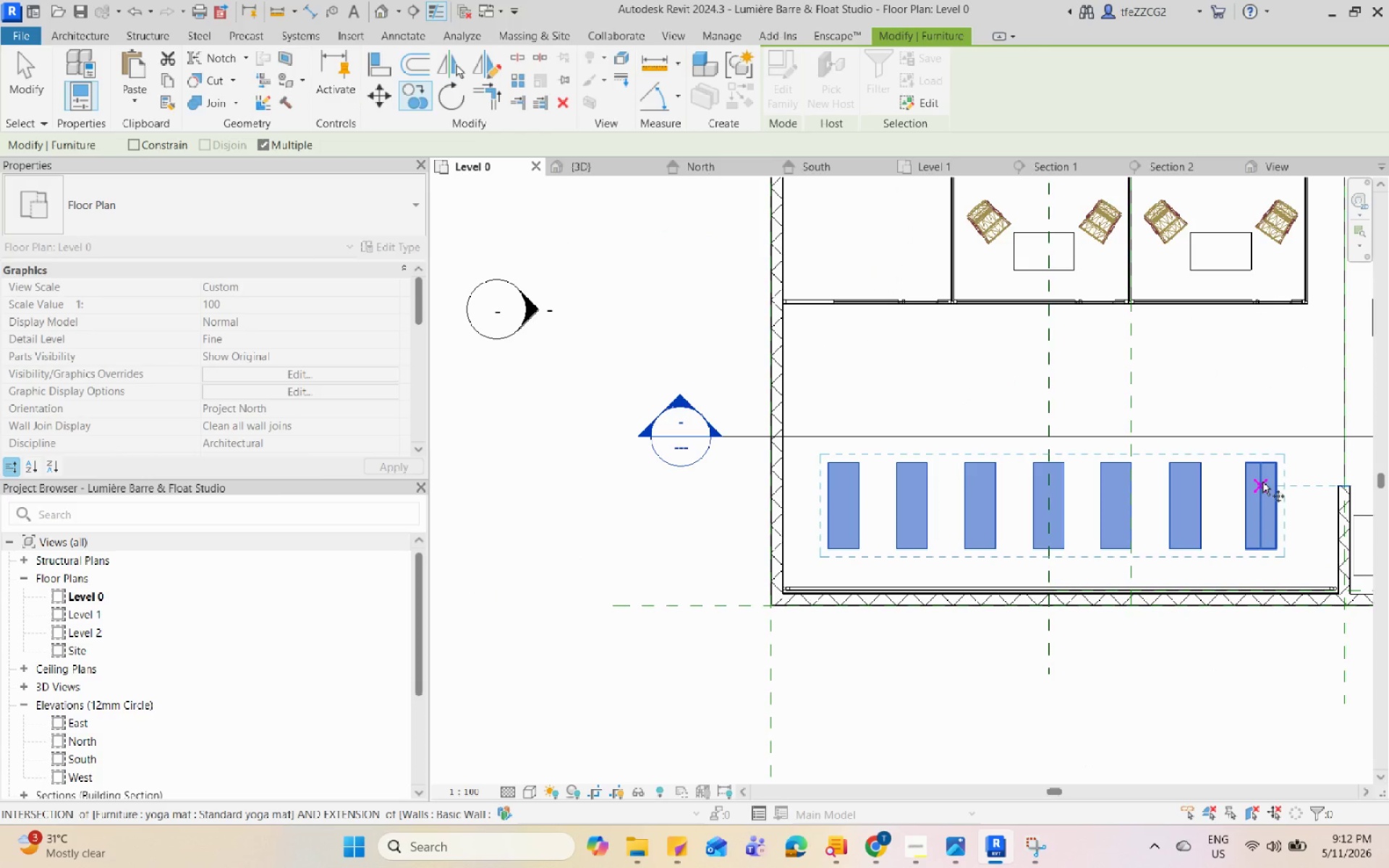 
scroll: coordinate [1299, 516], scroll_direction: none, amount: 0.0
 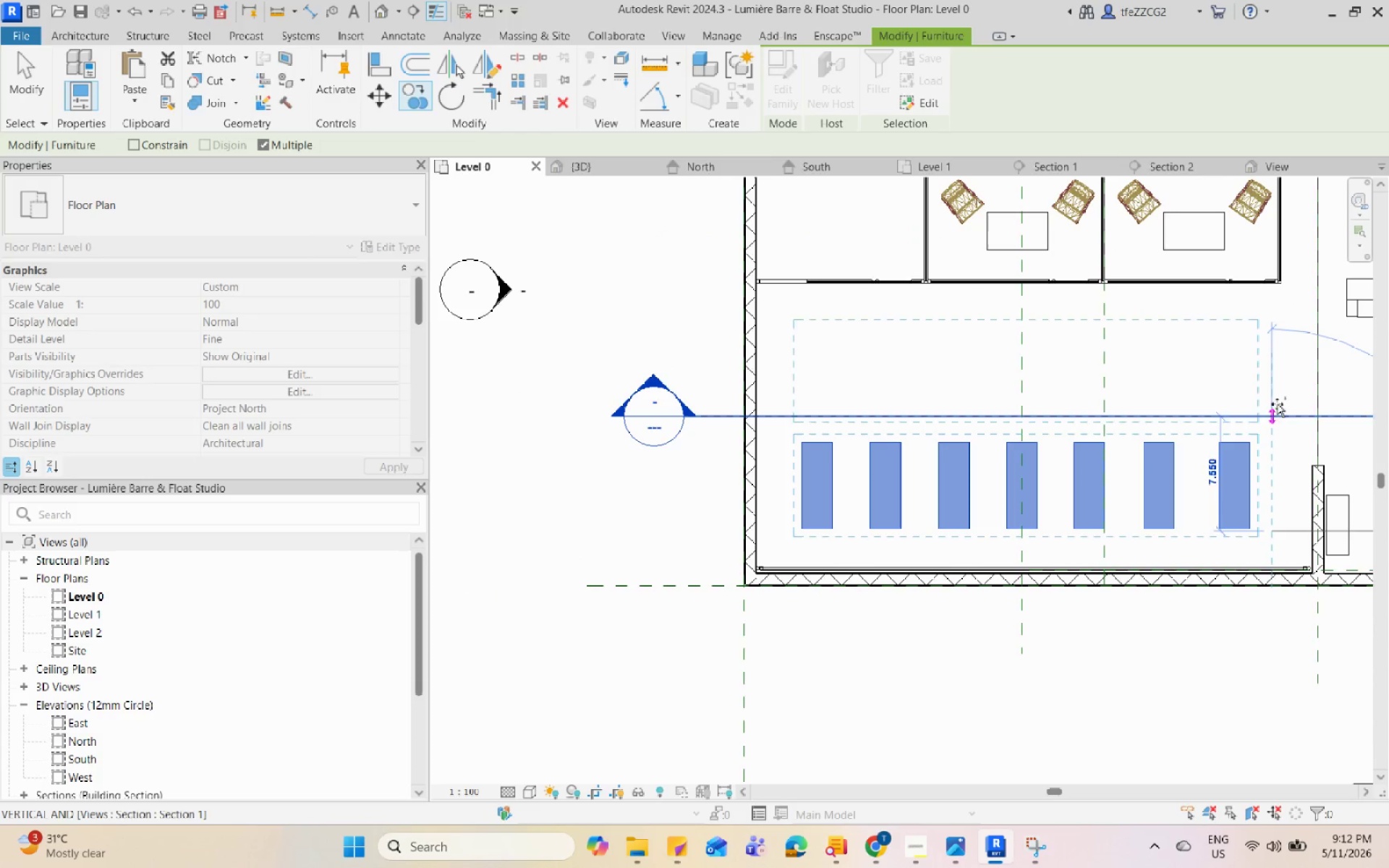 
left_click([1277, 391])
 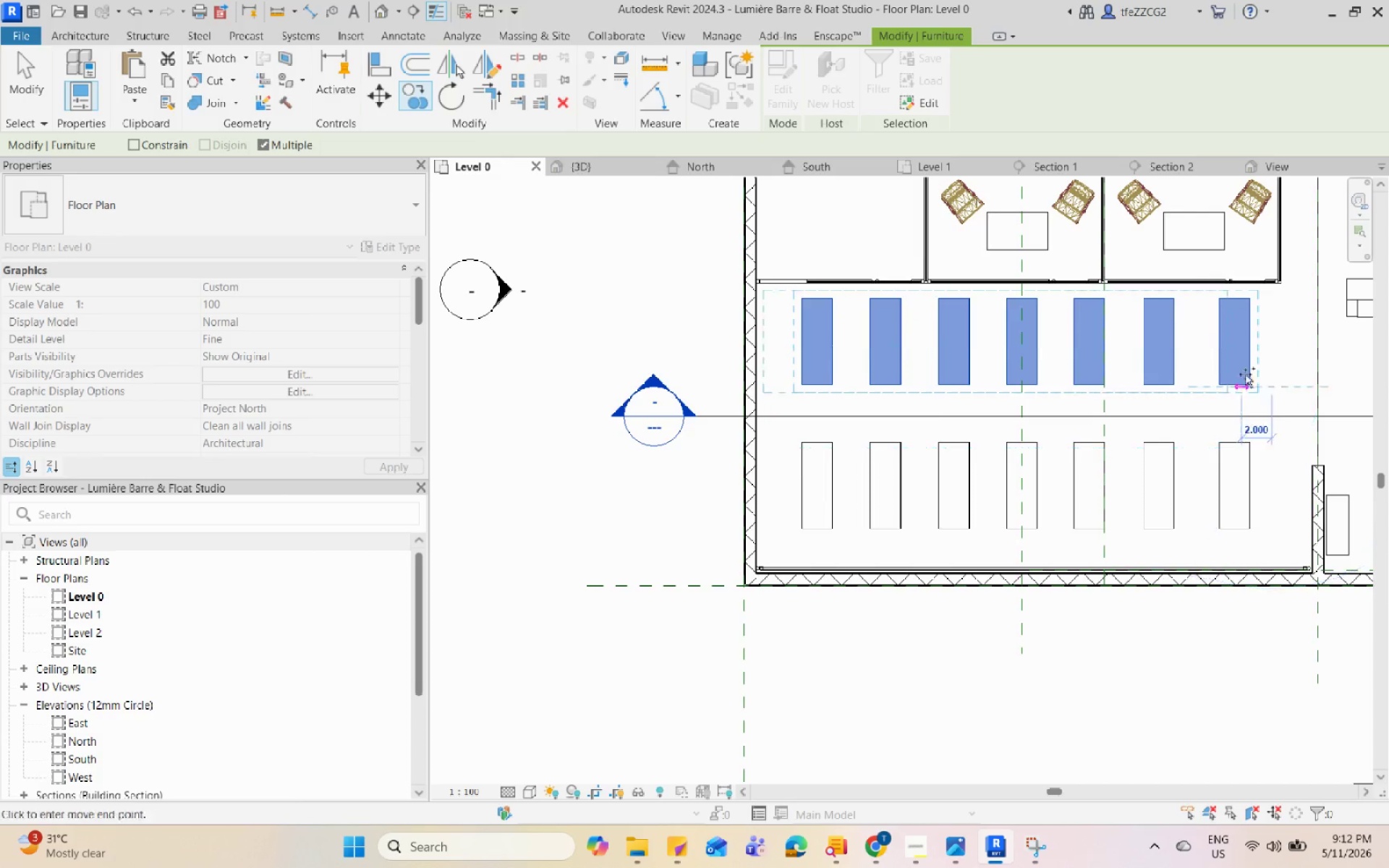 
hold_key(key=Escape, duration=1.72)
 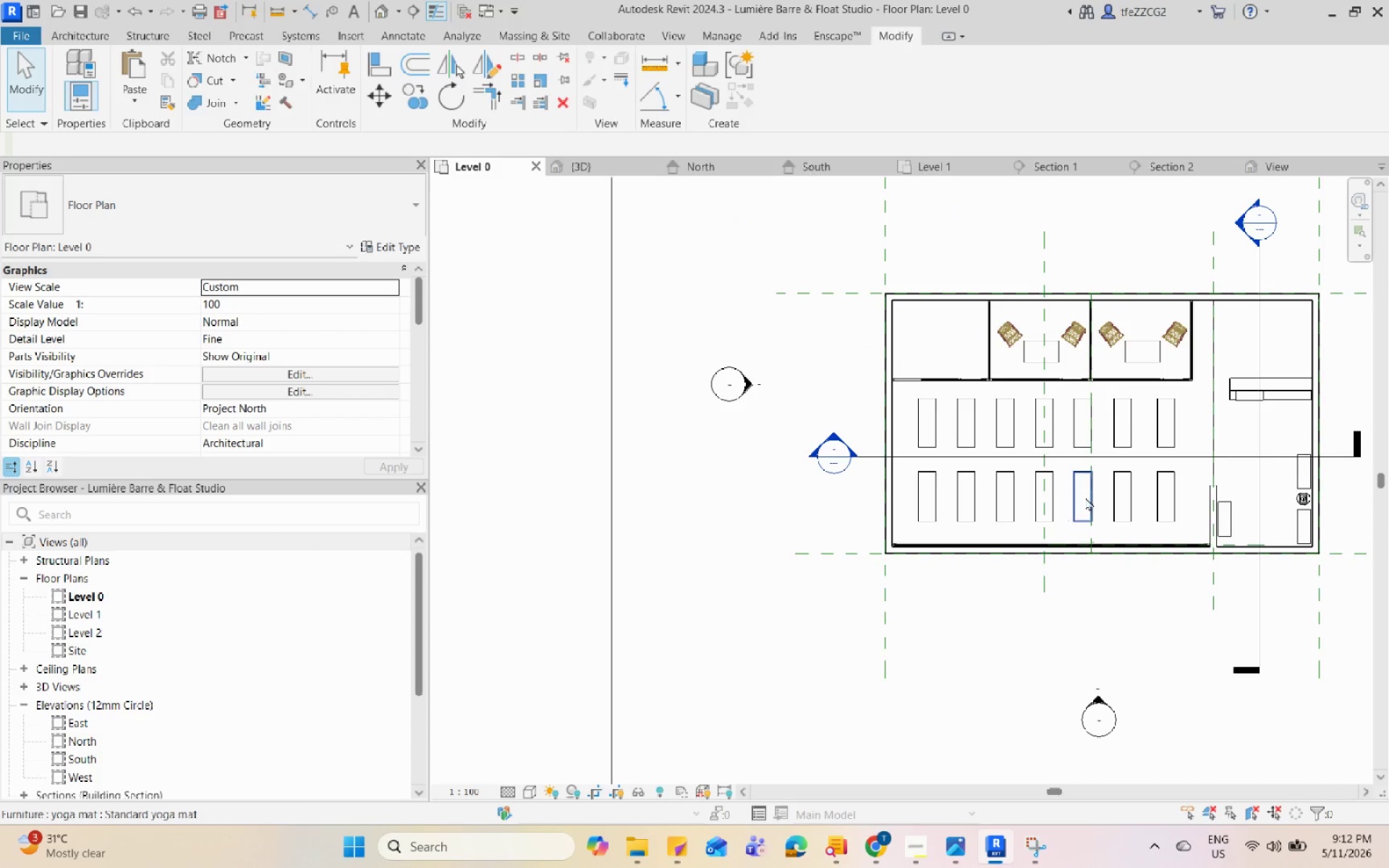 
key(ArrowDown)
 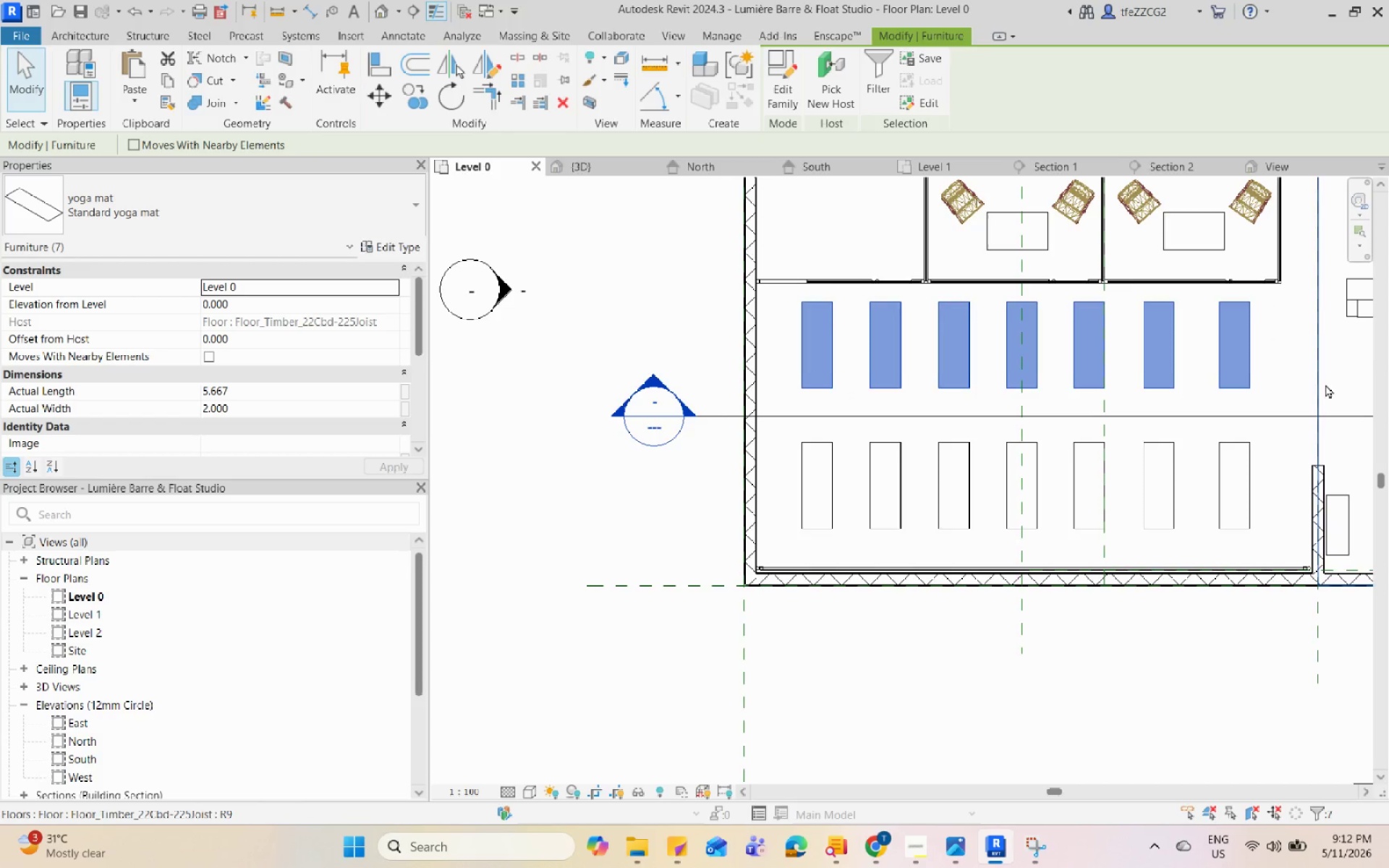 
key(ArrowDown)
 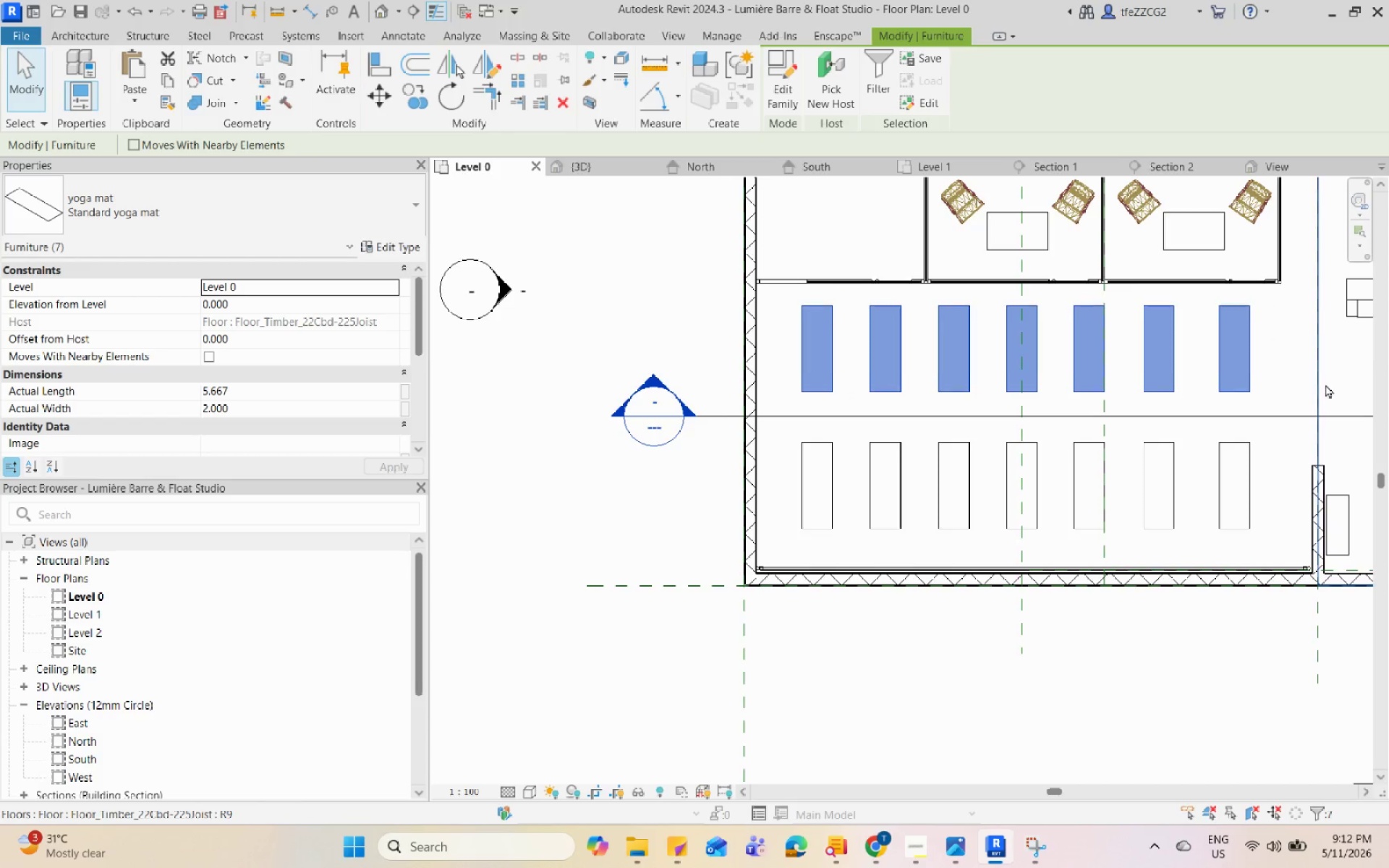 
key(ArrowDown)
 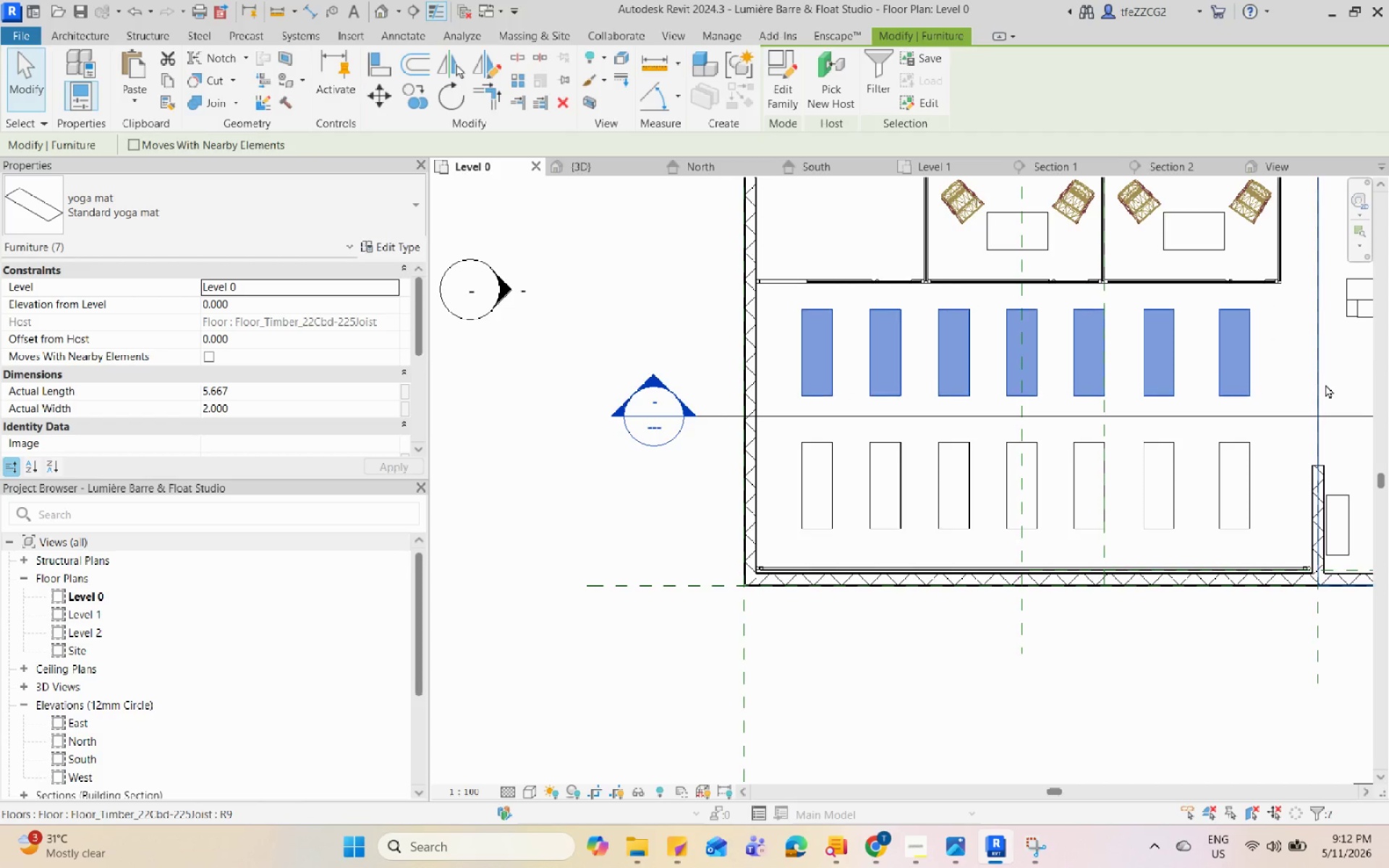 
key(ArrowDown)
 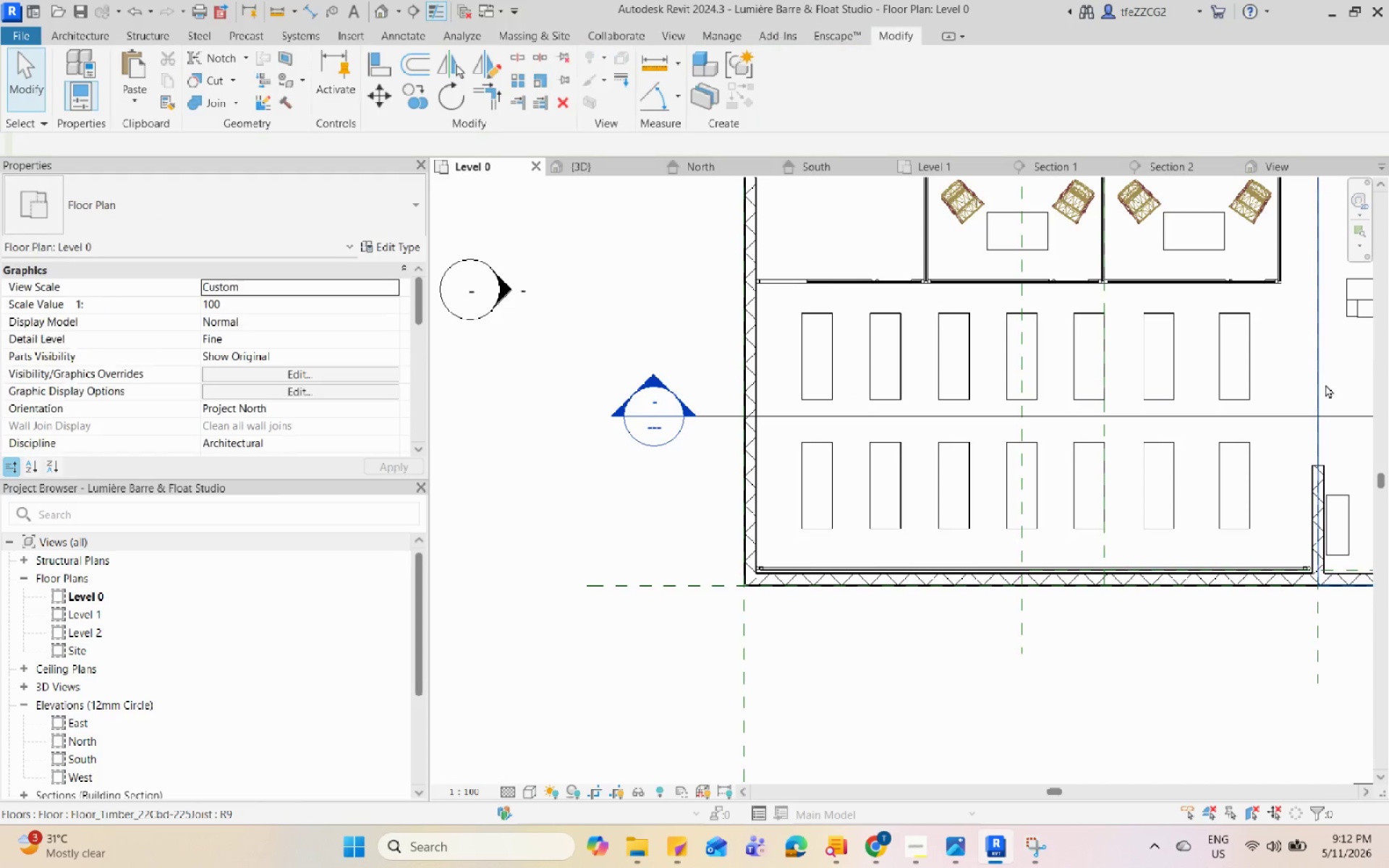 
scroll: coordinate [1088, 482], scroll_direction: none, amount: 0.0
 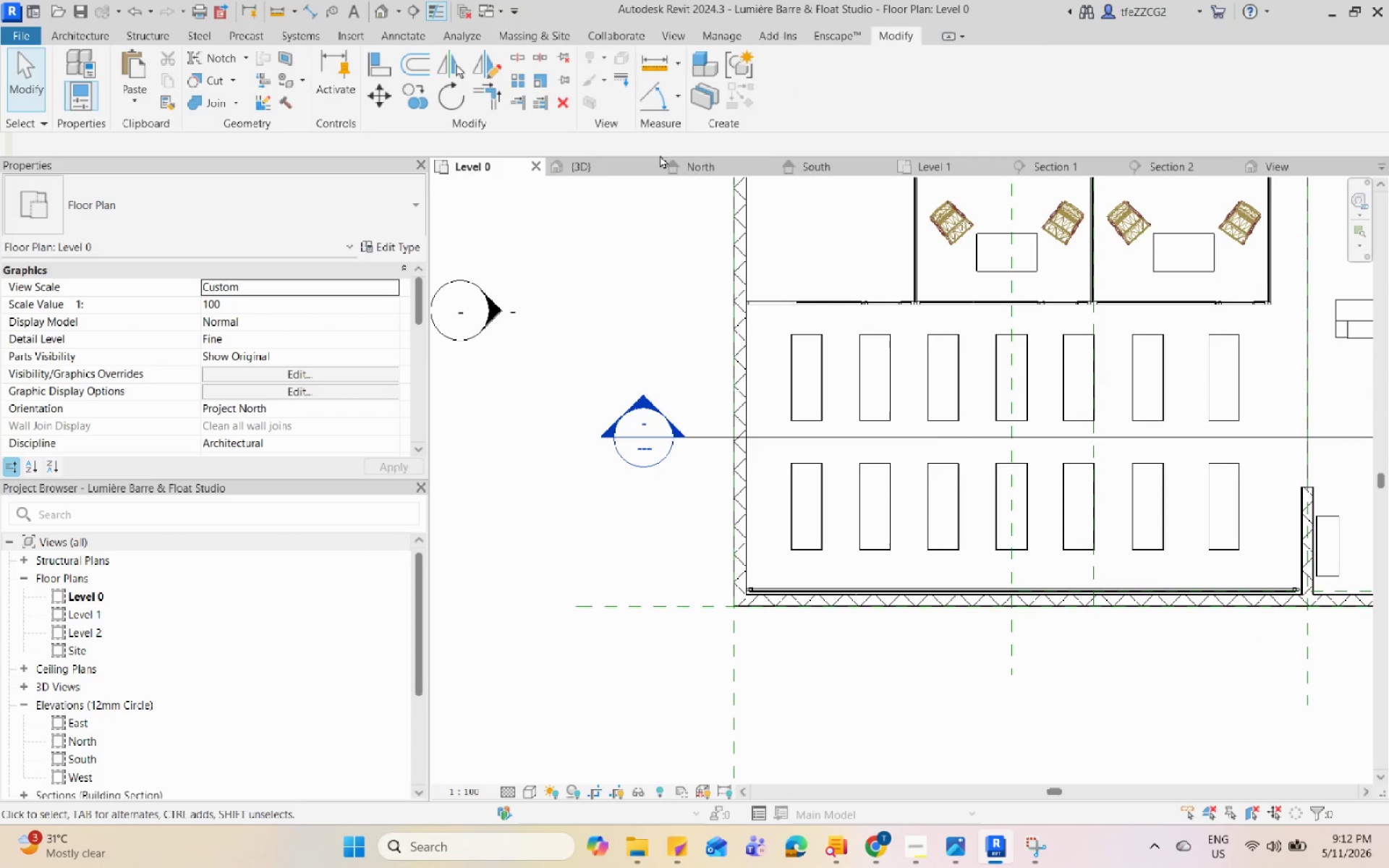 
left_click([606, 166])
 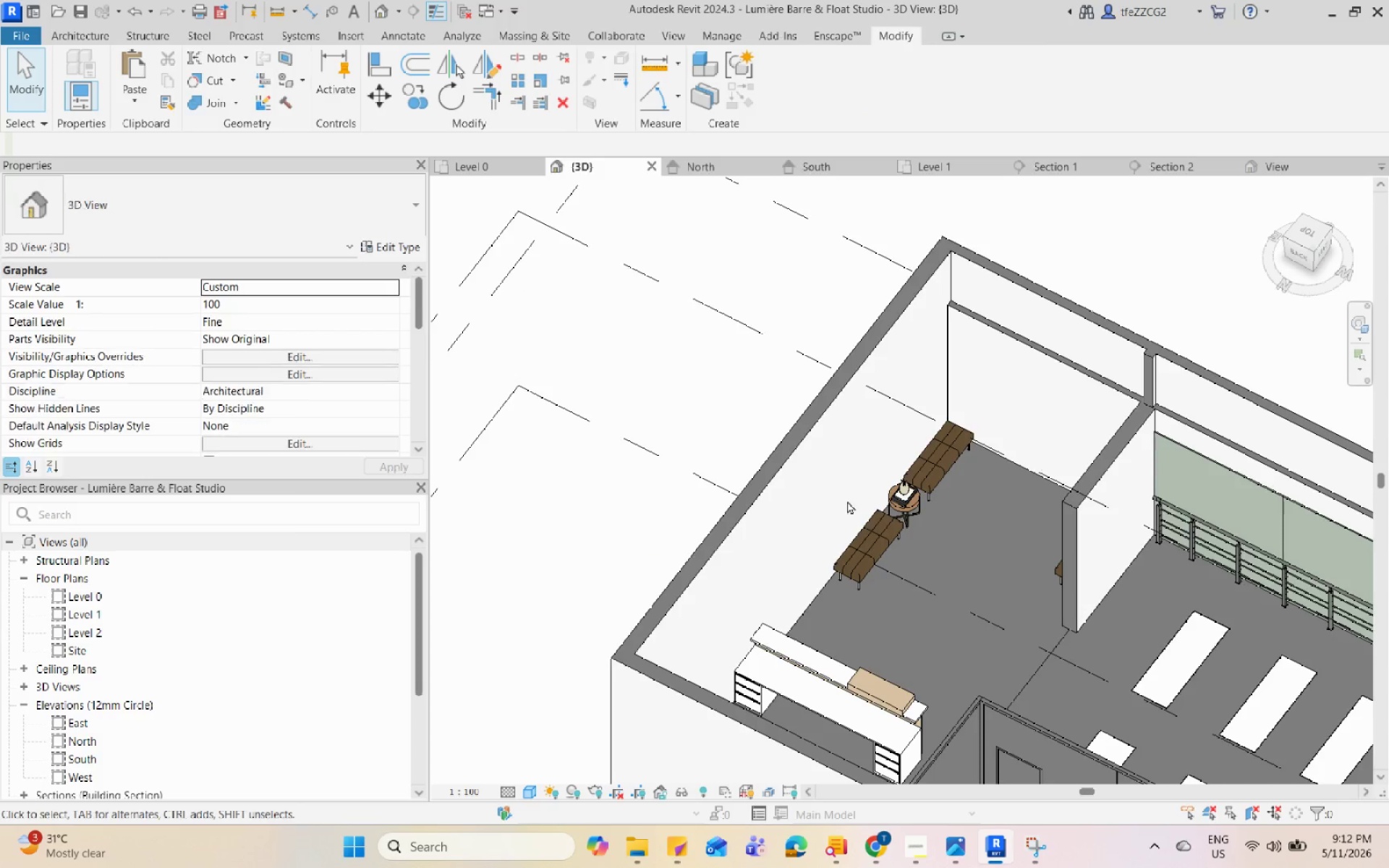 
hold_key(key=ShiftLeft, duration=1.74)
 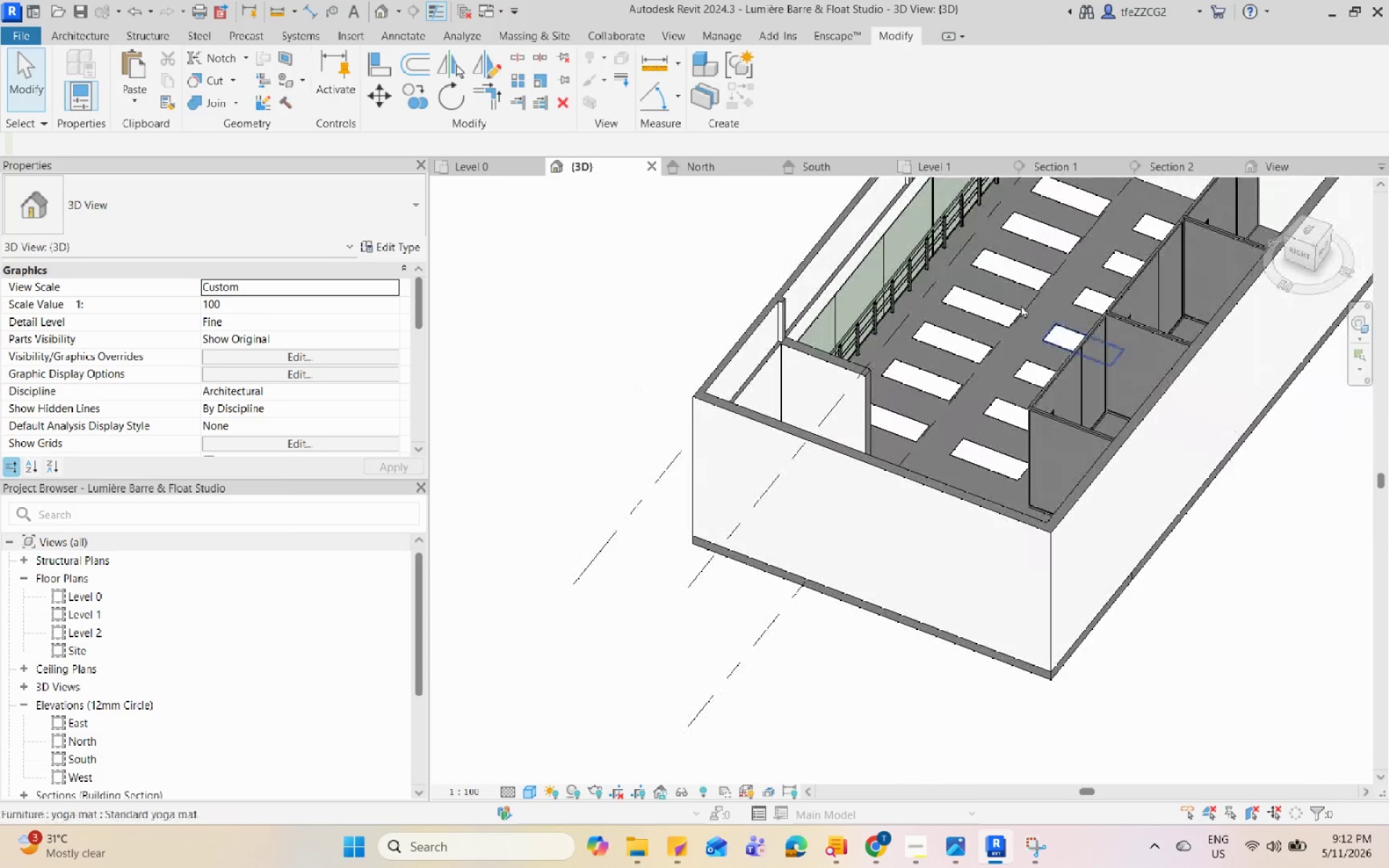 
scroll: coordinate [863, 522], scroll_direction: down, amount: 3.0
 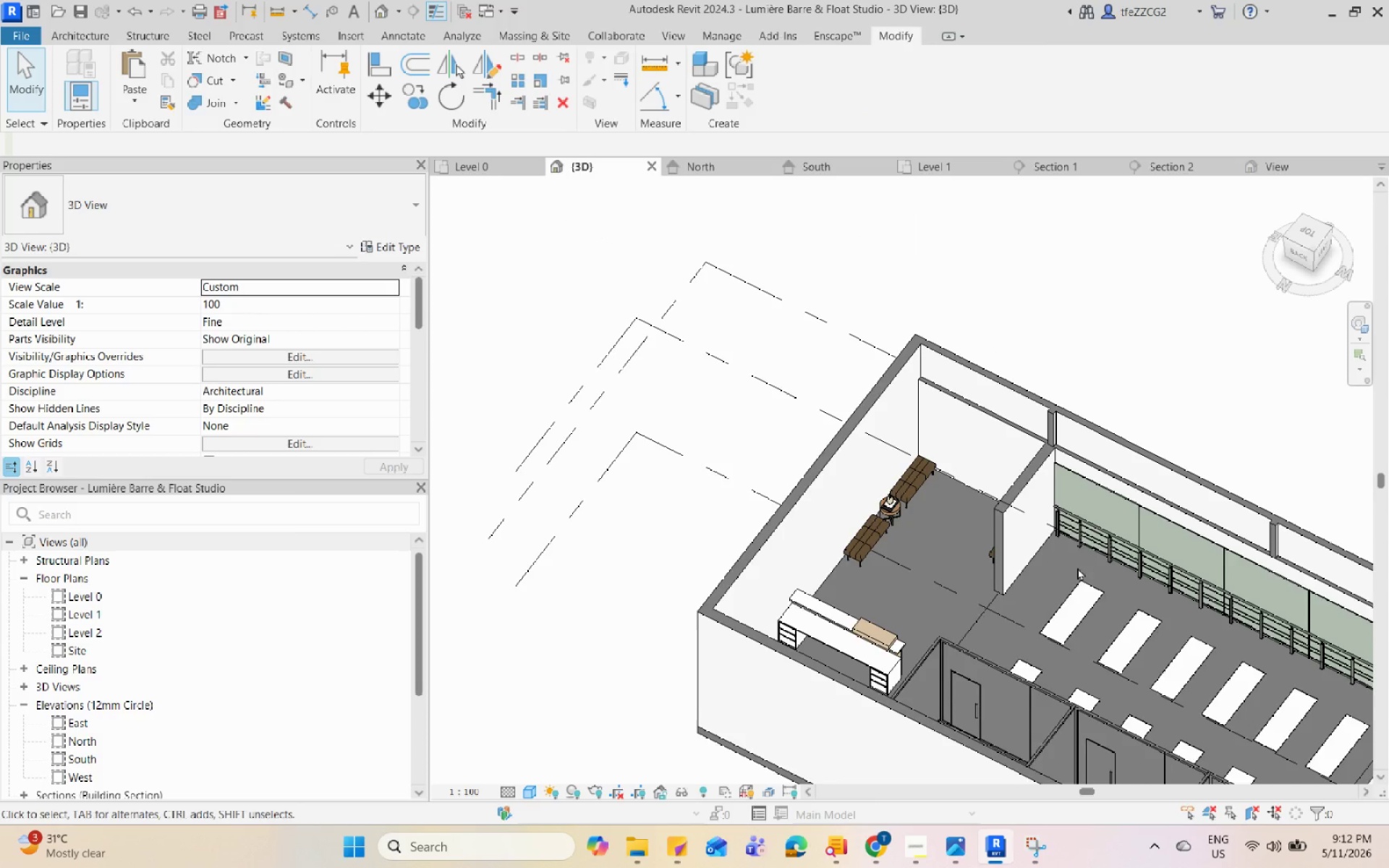 
scroll: coordinate [991, 400], scroll_direction: none, amount: 0.0
 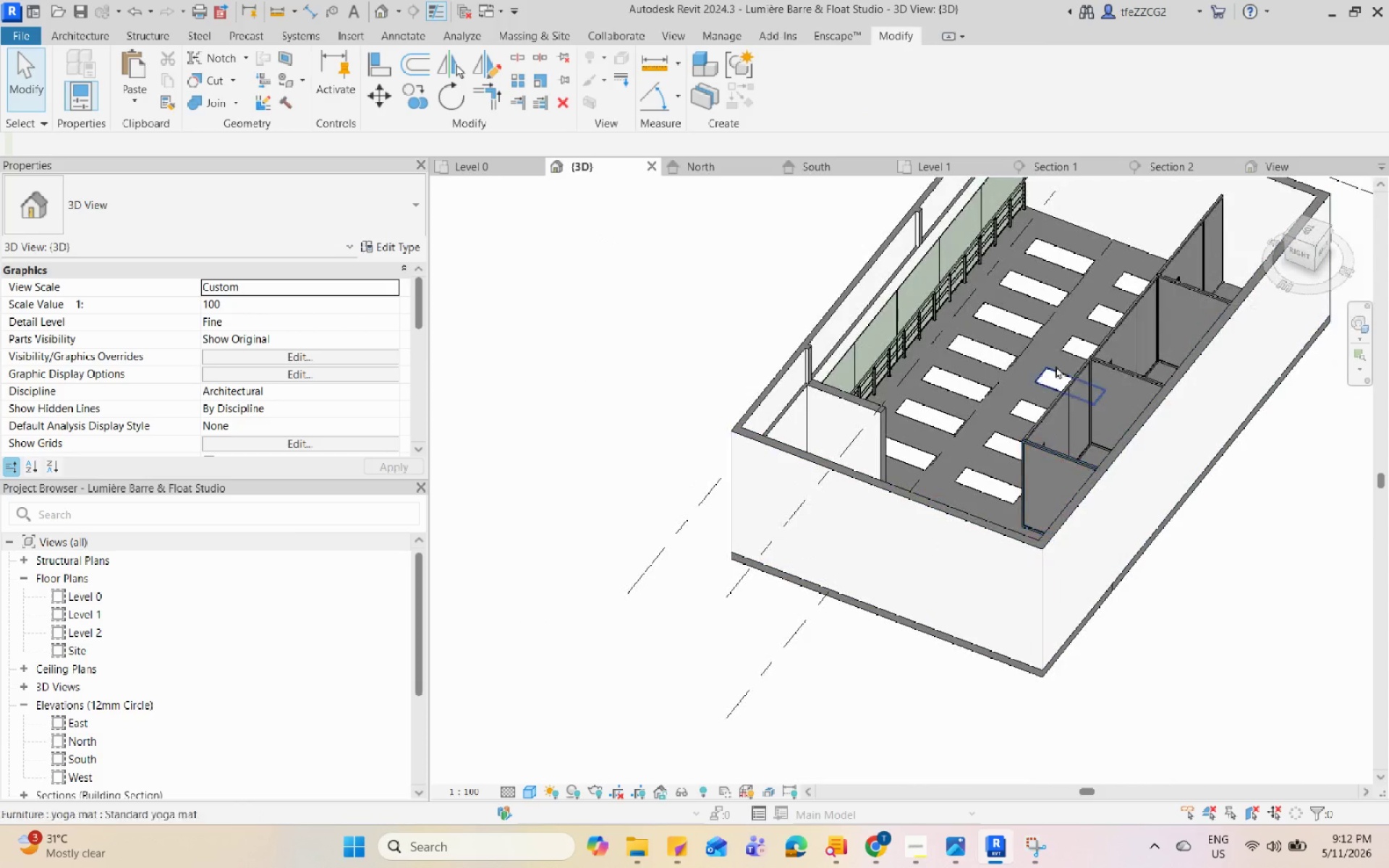 
key(Shift+ShiftLeft)
 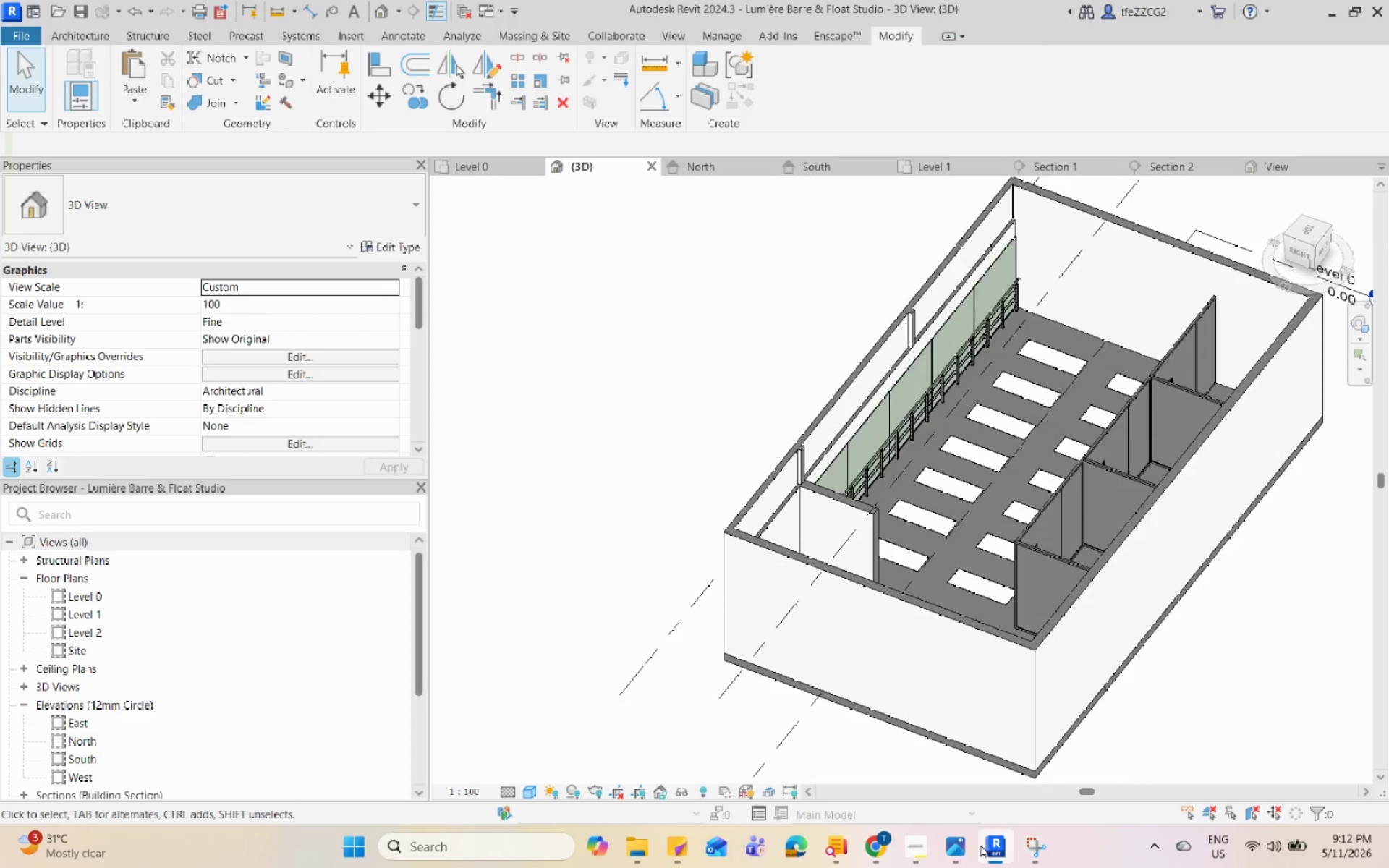 
scroll: coordinate [1035, 608], scroll_direction: none, amount: 0.0
 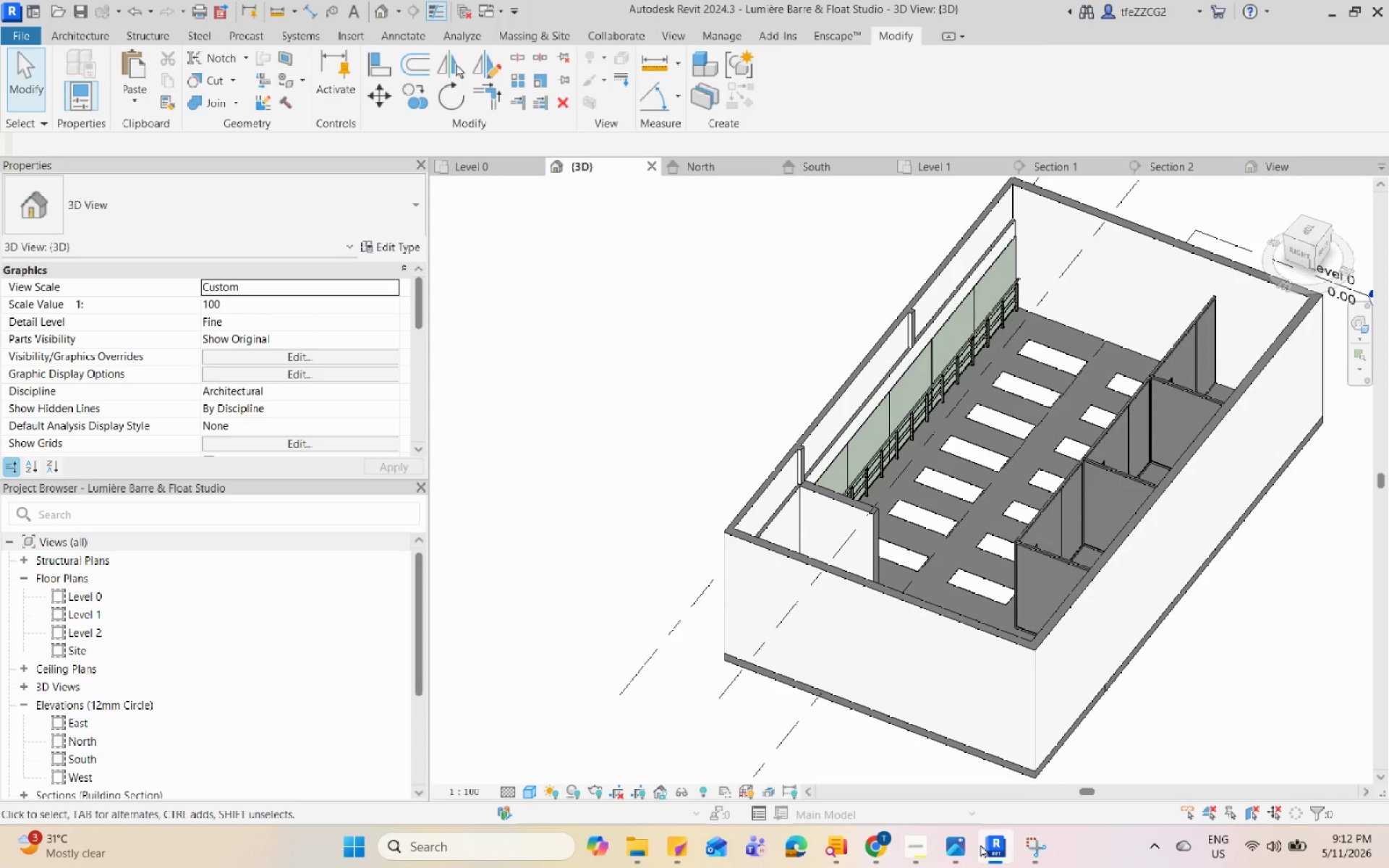 
left_click([944, 852])
 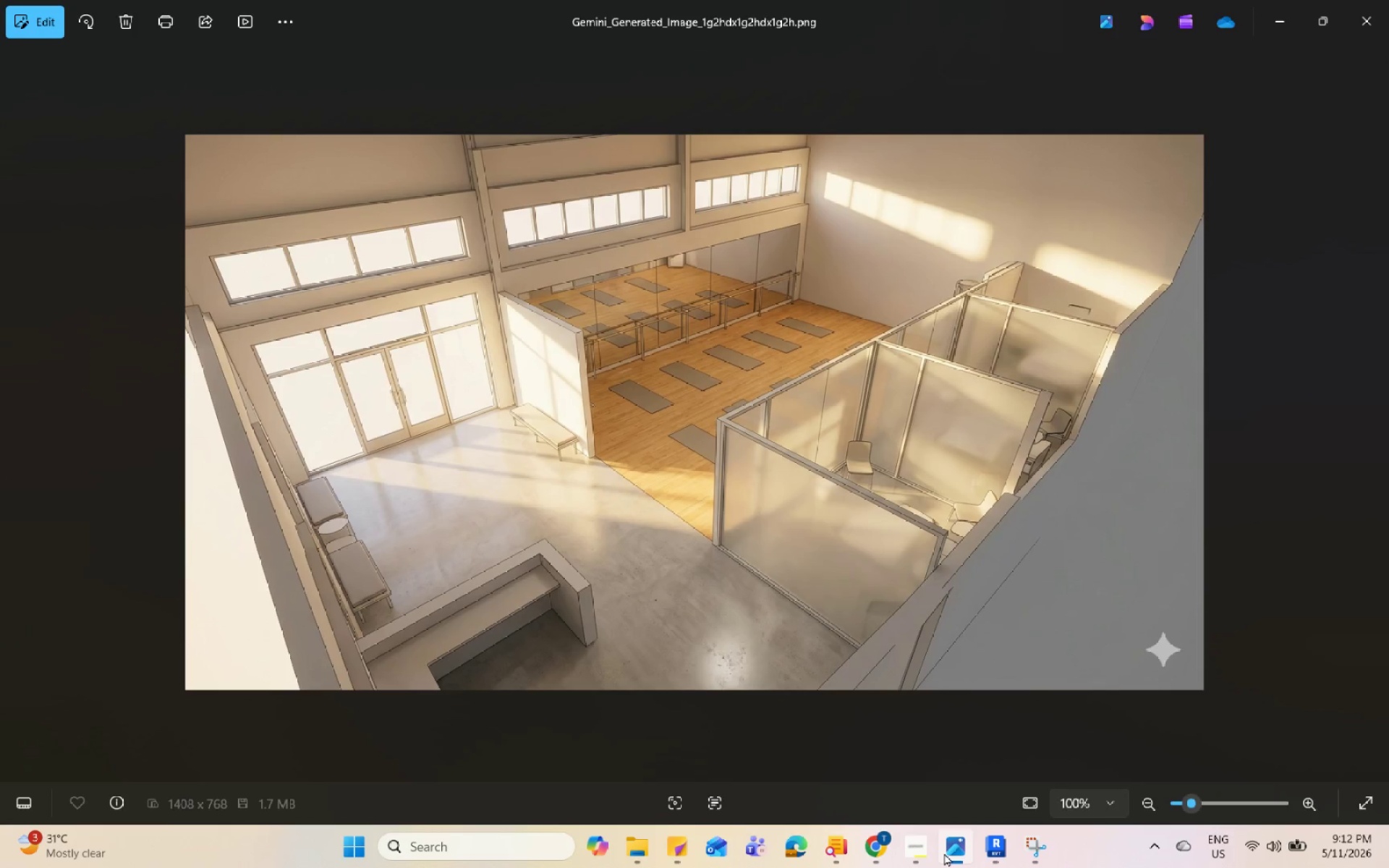 
left_click([944, 853])
 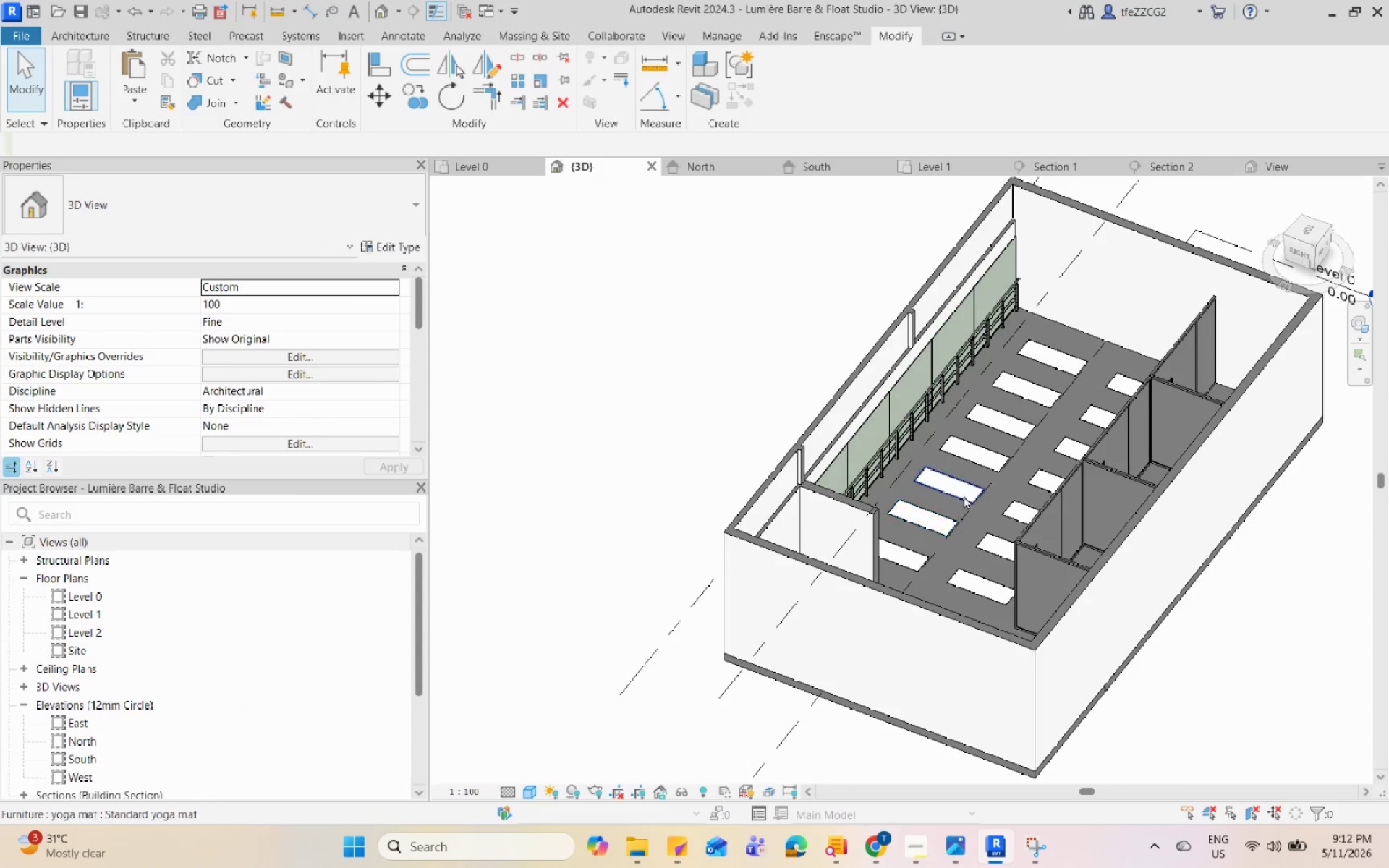 
hold_key(key=ShiftLeft, duration=0.83)
 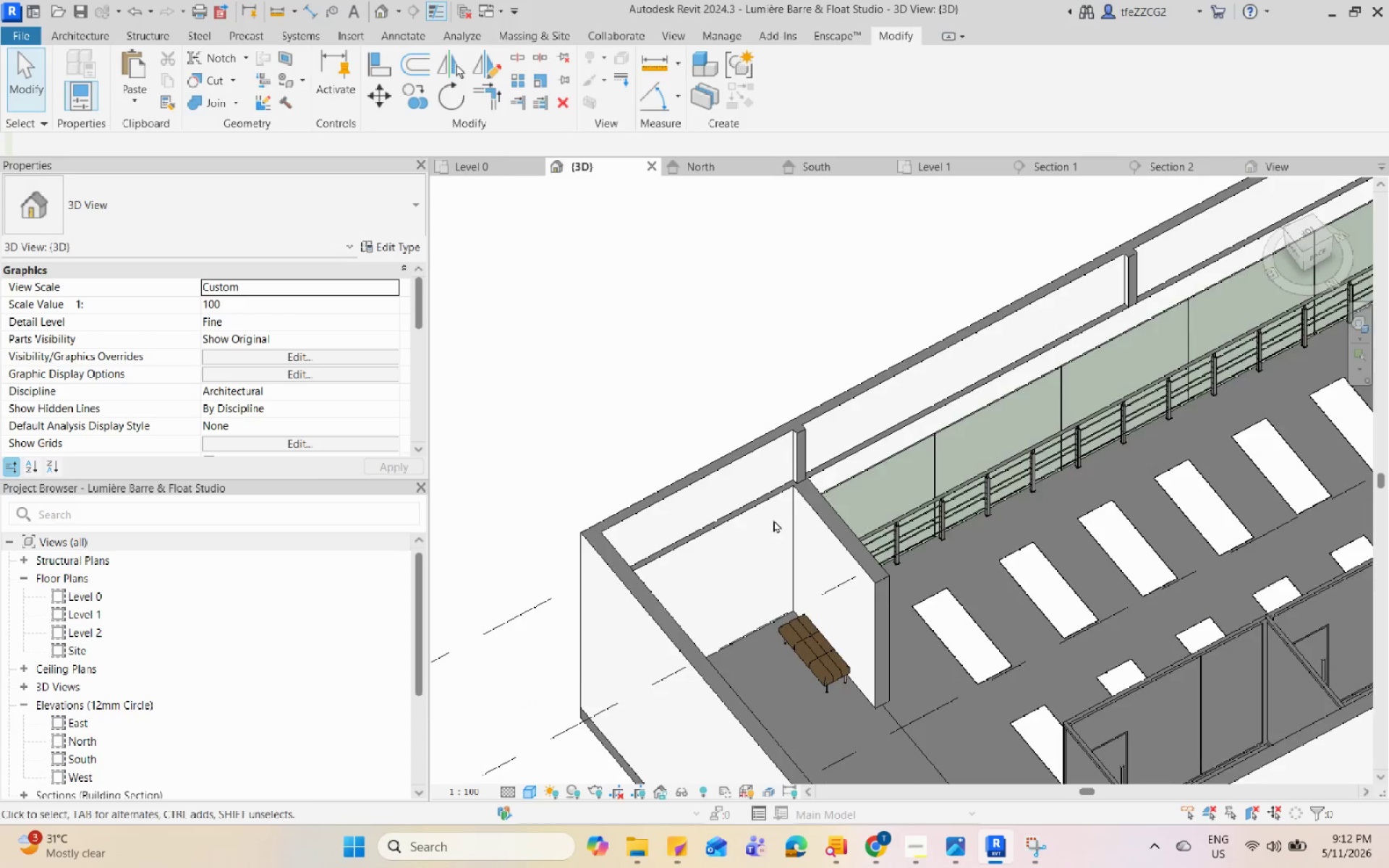 
scroll: coordinate [1002, 458], scroll_direction: up, amount: 4.0
 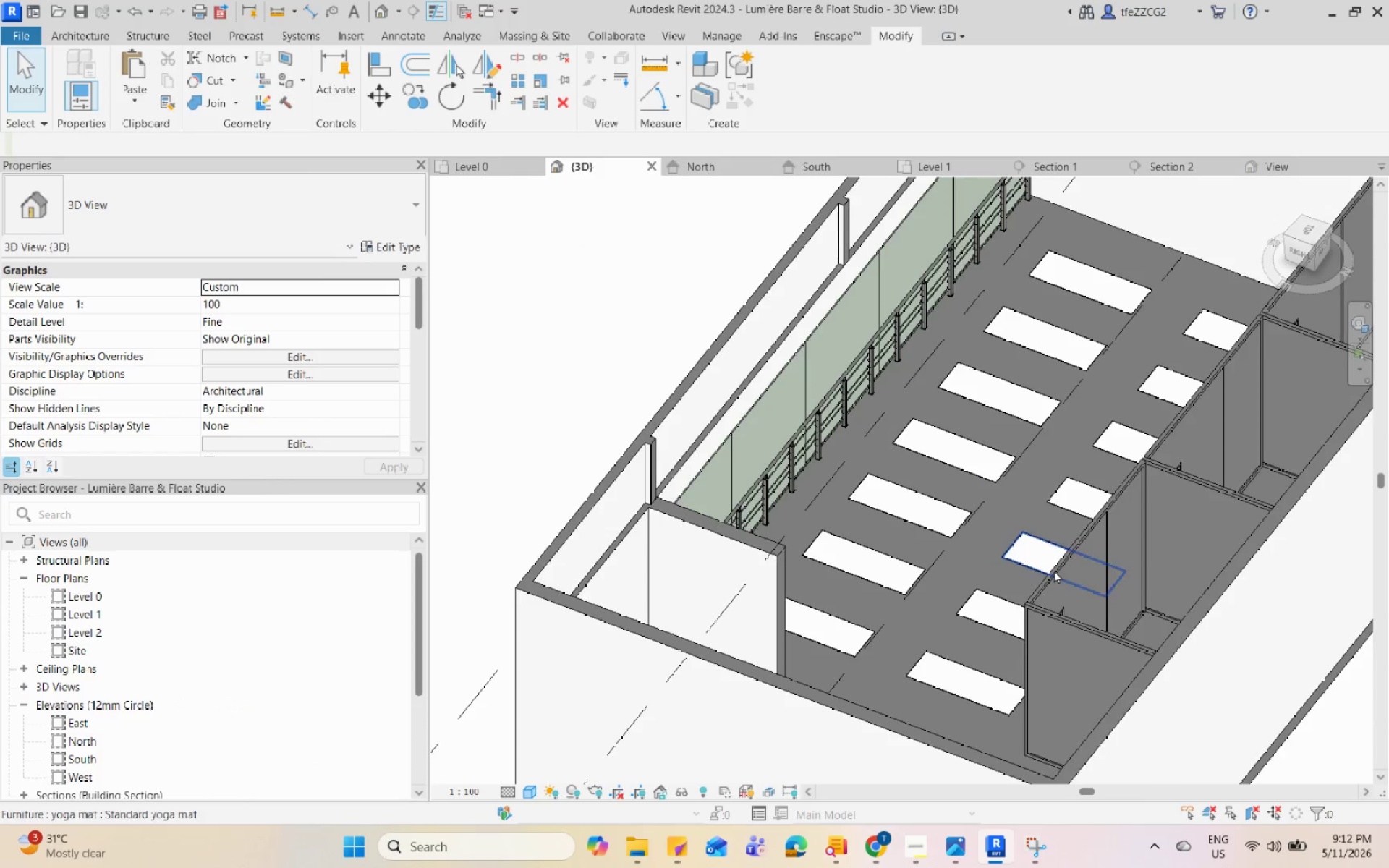 
scroll: coordinate [704, 477], scroll_direction: down, amount: 6.0
 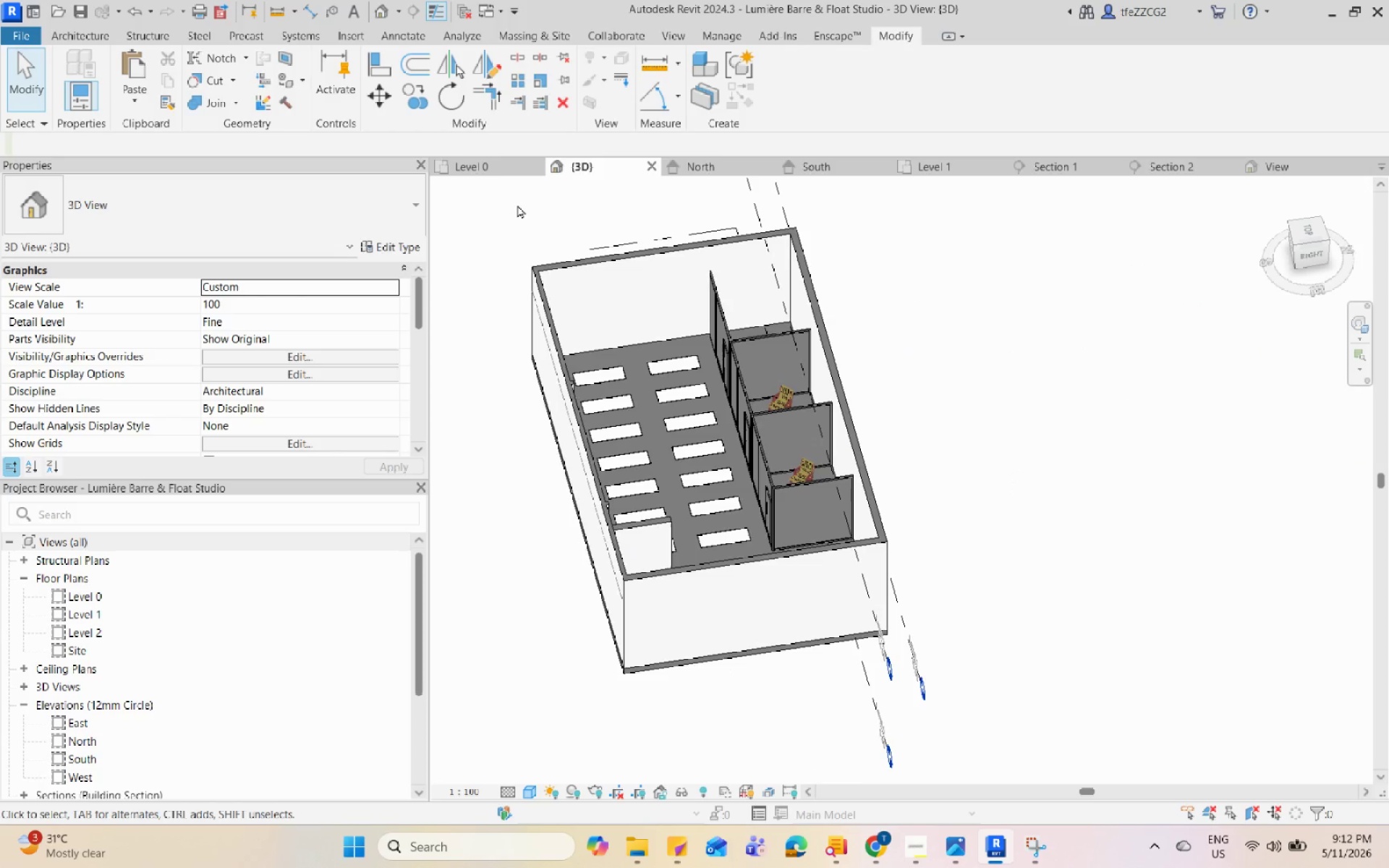 
left_click([503, 168])
 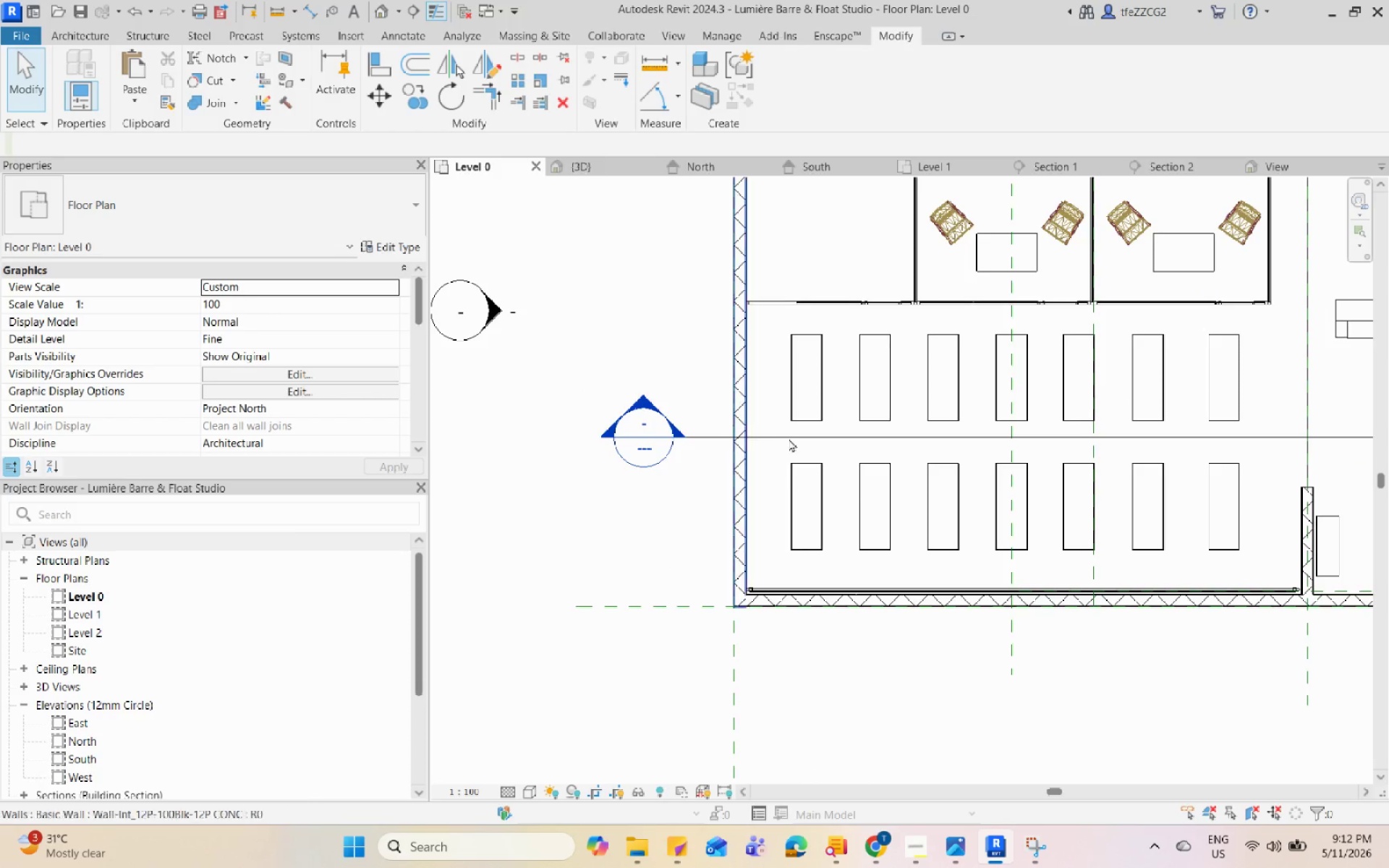 
scroll: coordinate [851, 503], scroll_direction: down, amount: 8.0
 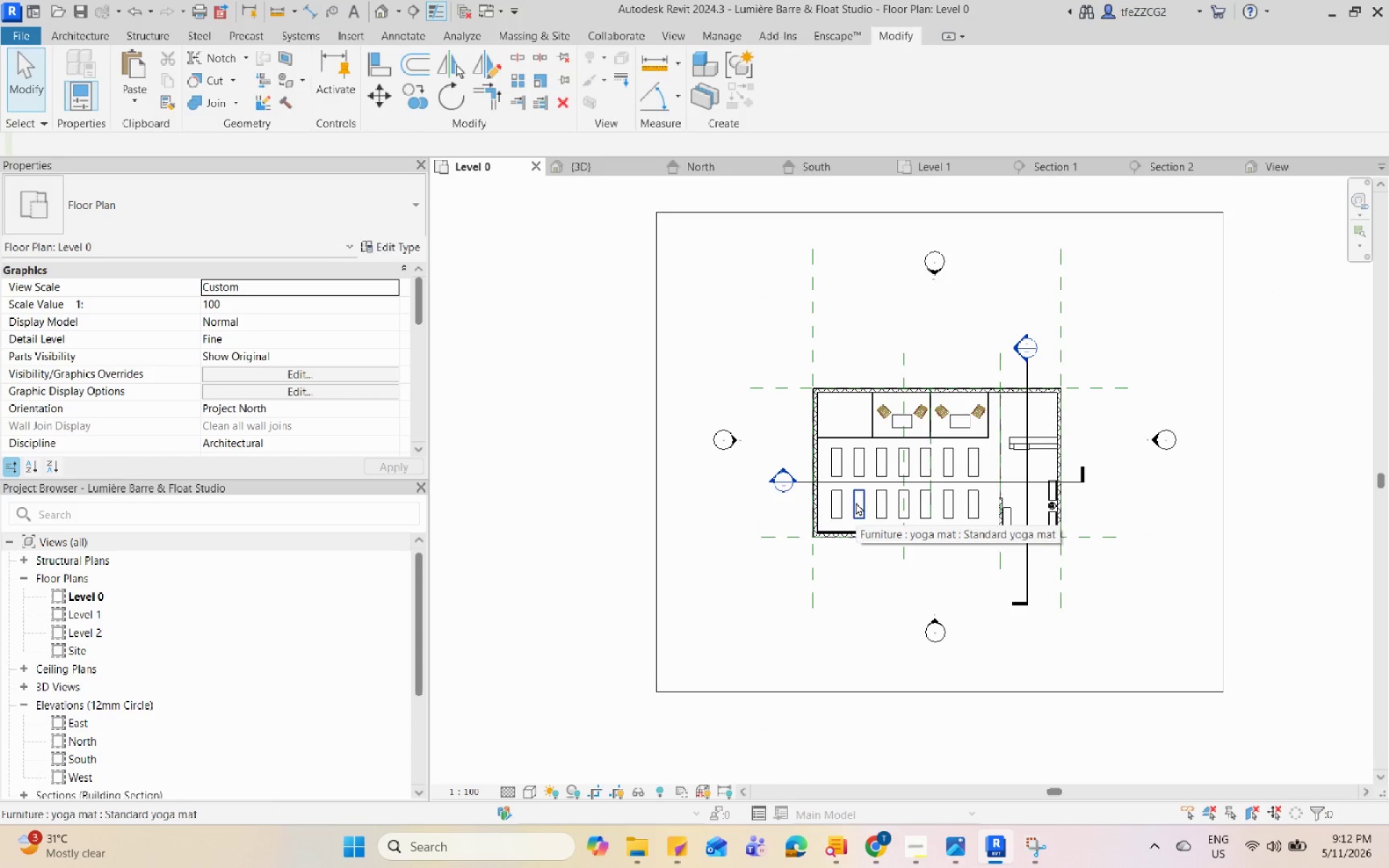 
scroll: coordinate [1036, 587], scroll_direction: up, amount: 13.0
 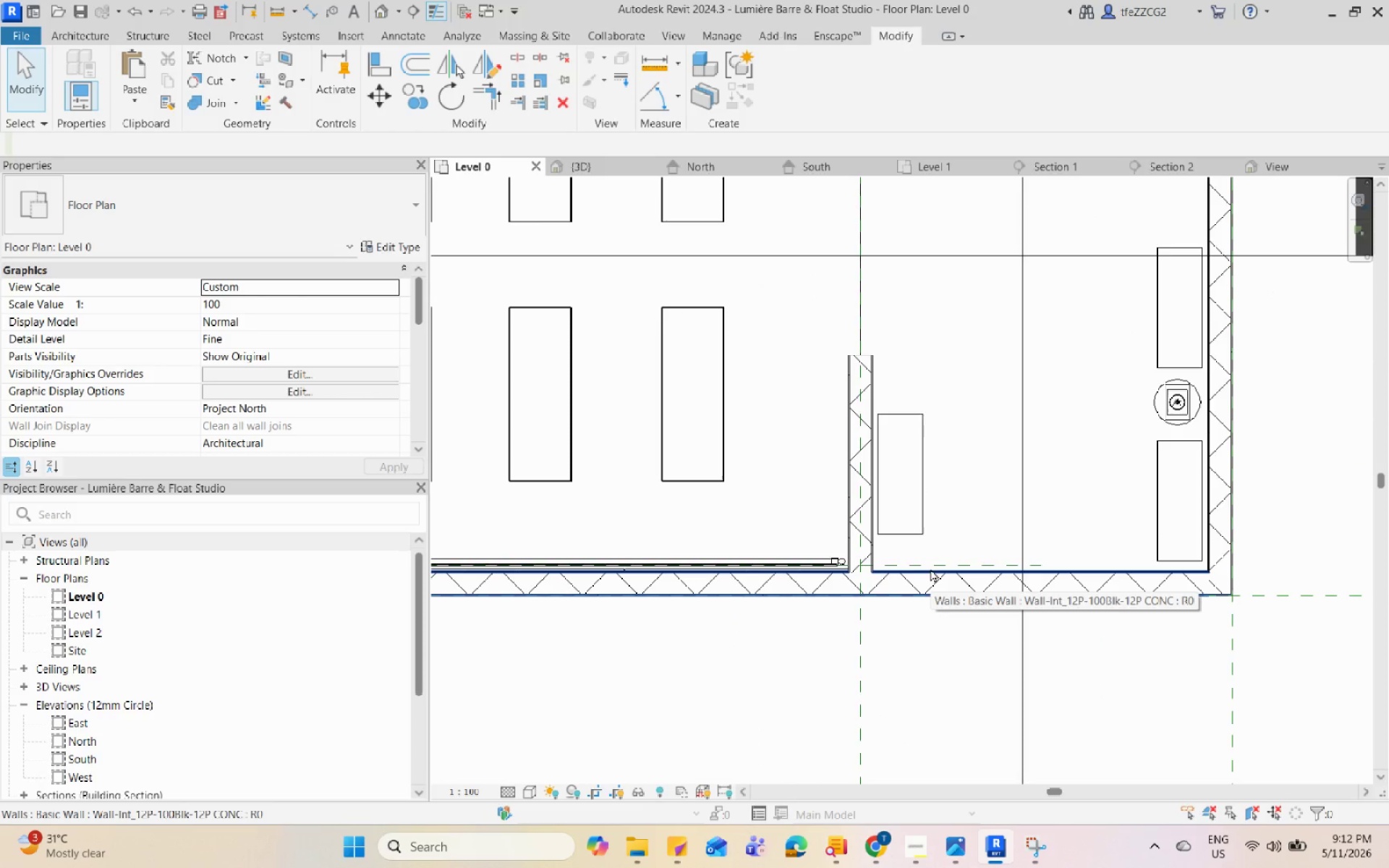 
left_click([930, 569])
 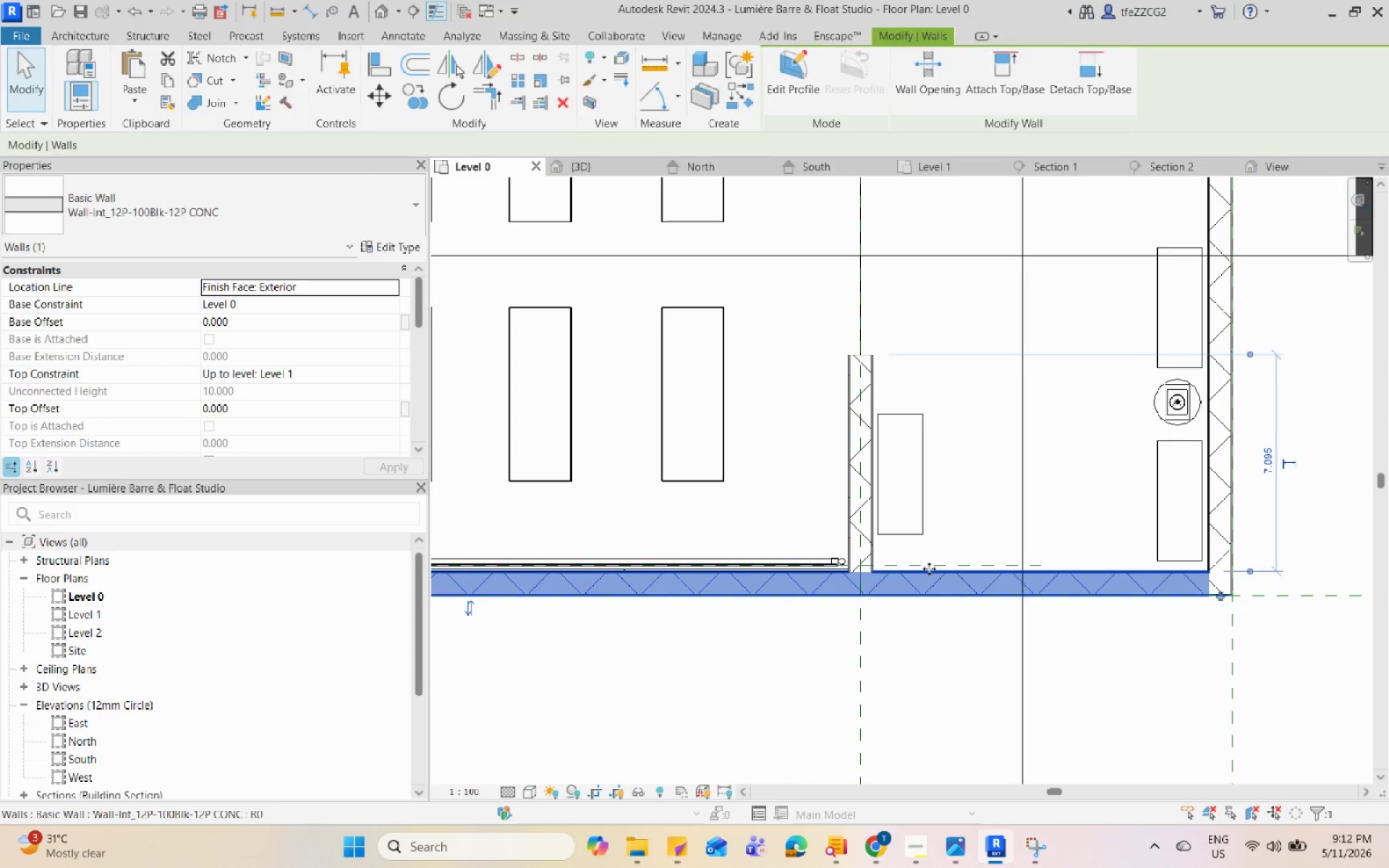 
key(Escape)
 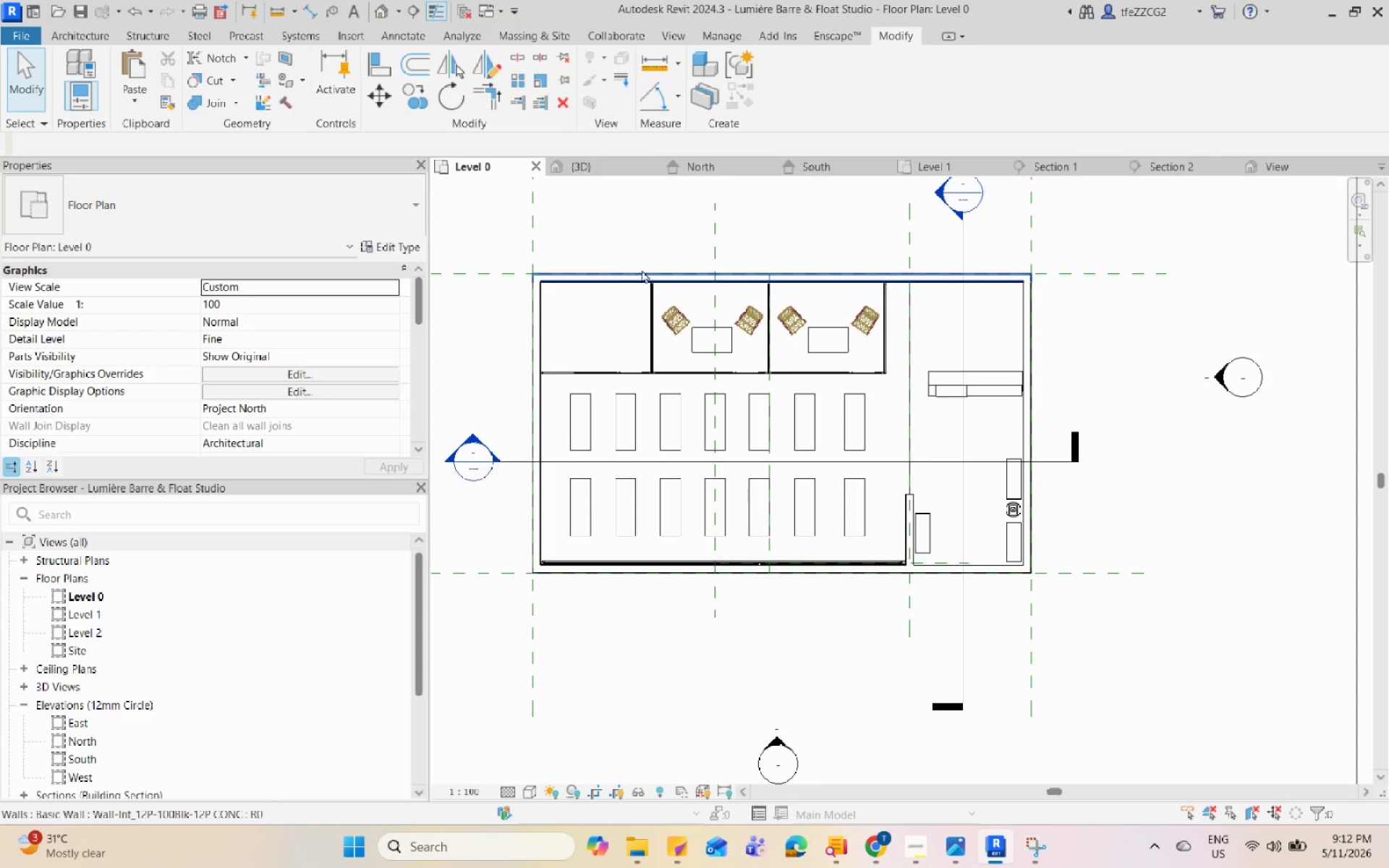 
scroll: coordinate [933, 562], scroll_direction: down, amount: 8.0
 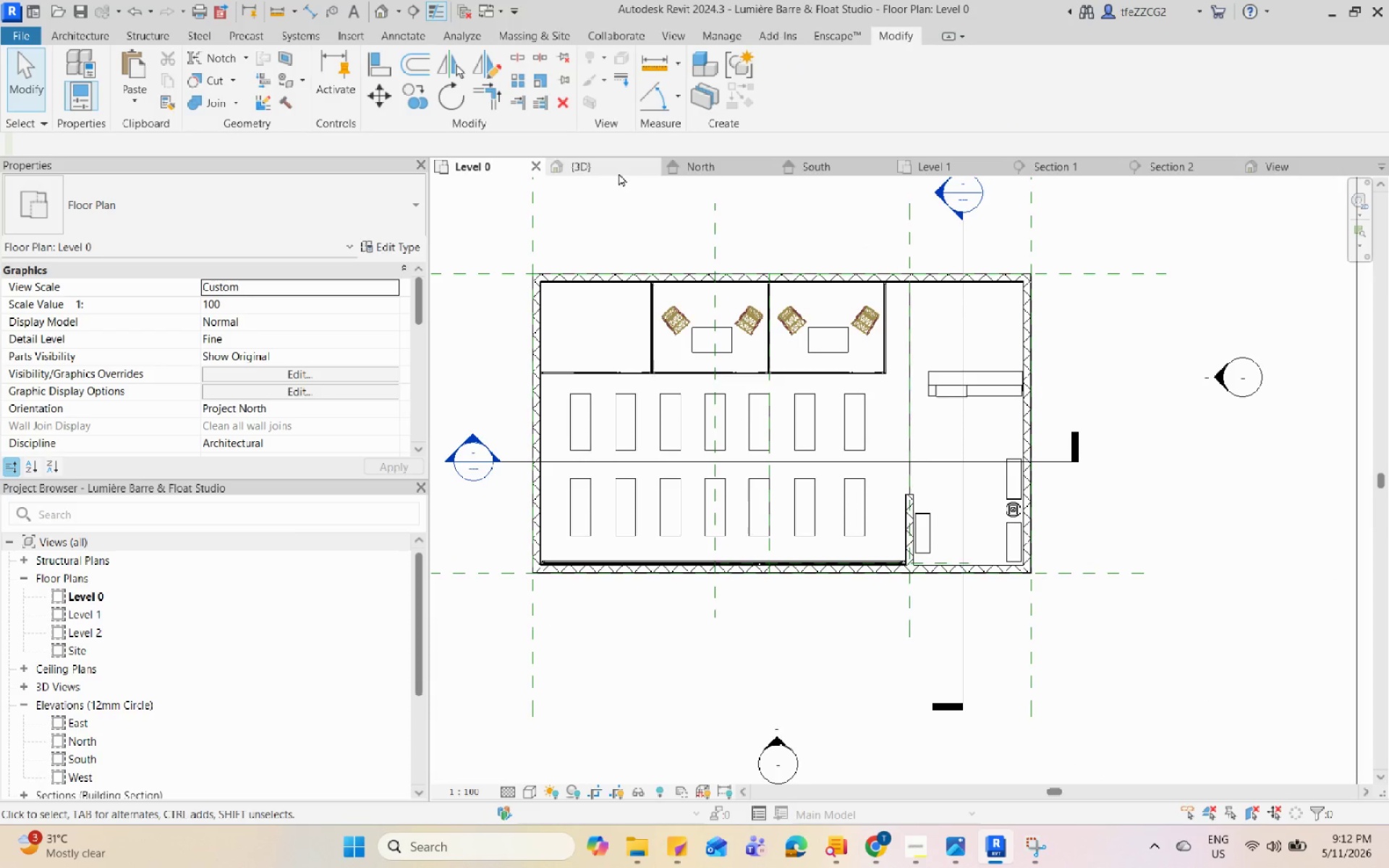 
left_click([617, 170])
 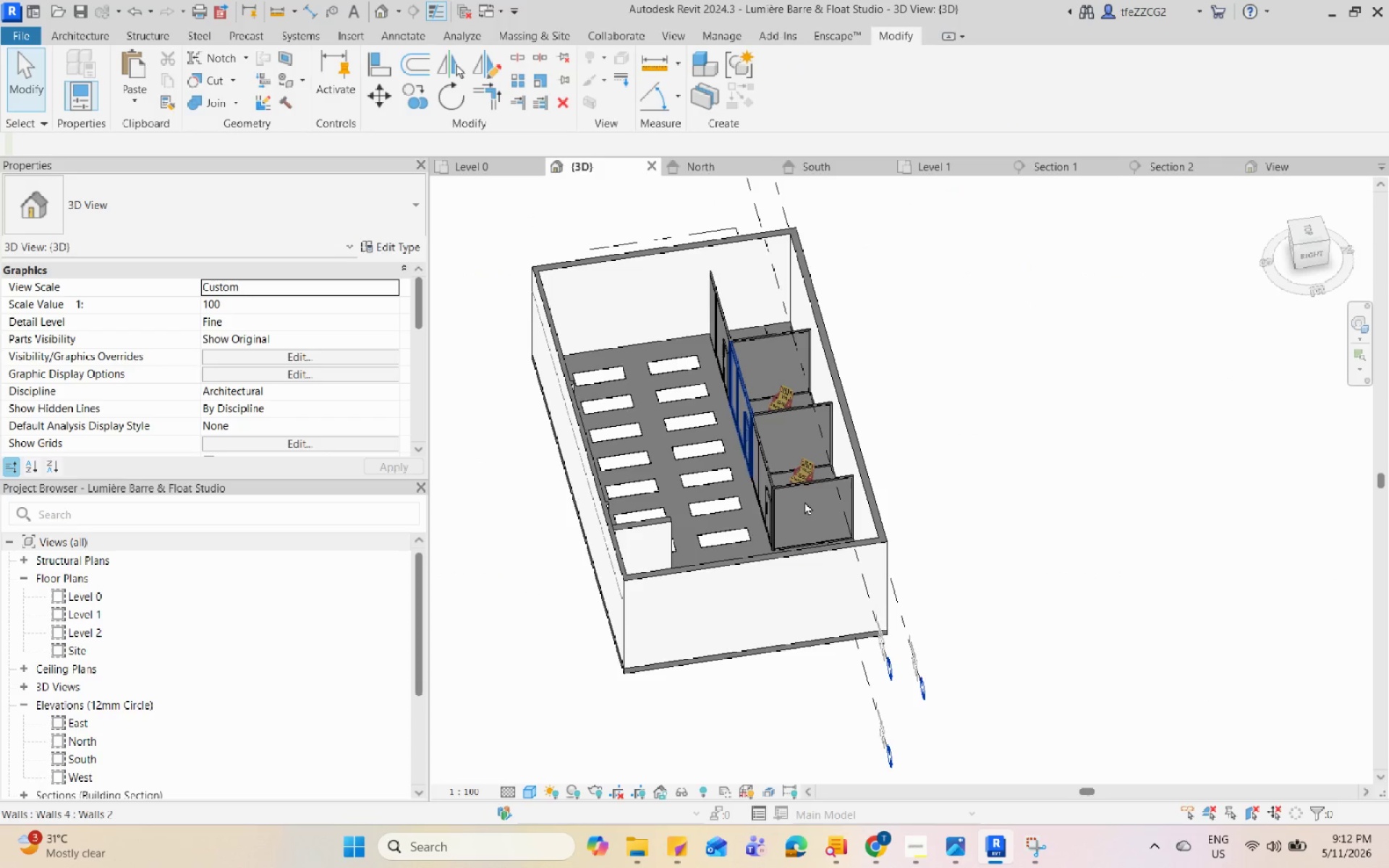 
hold_key(key=ShiftLeft, duration=2.0)
 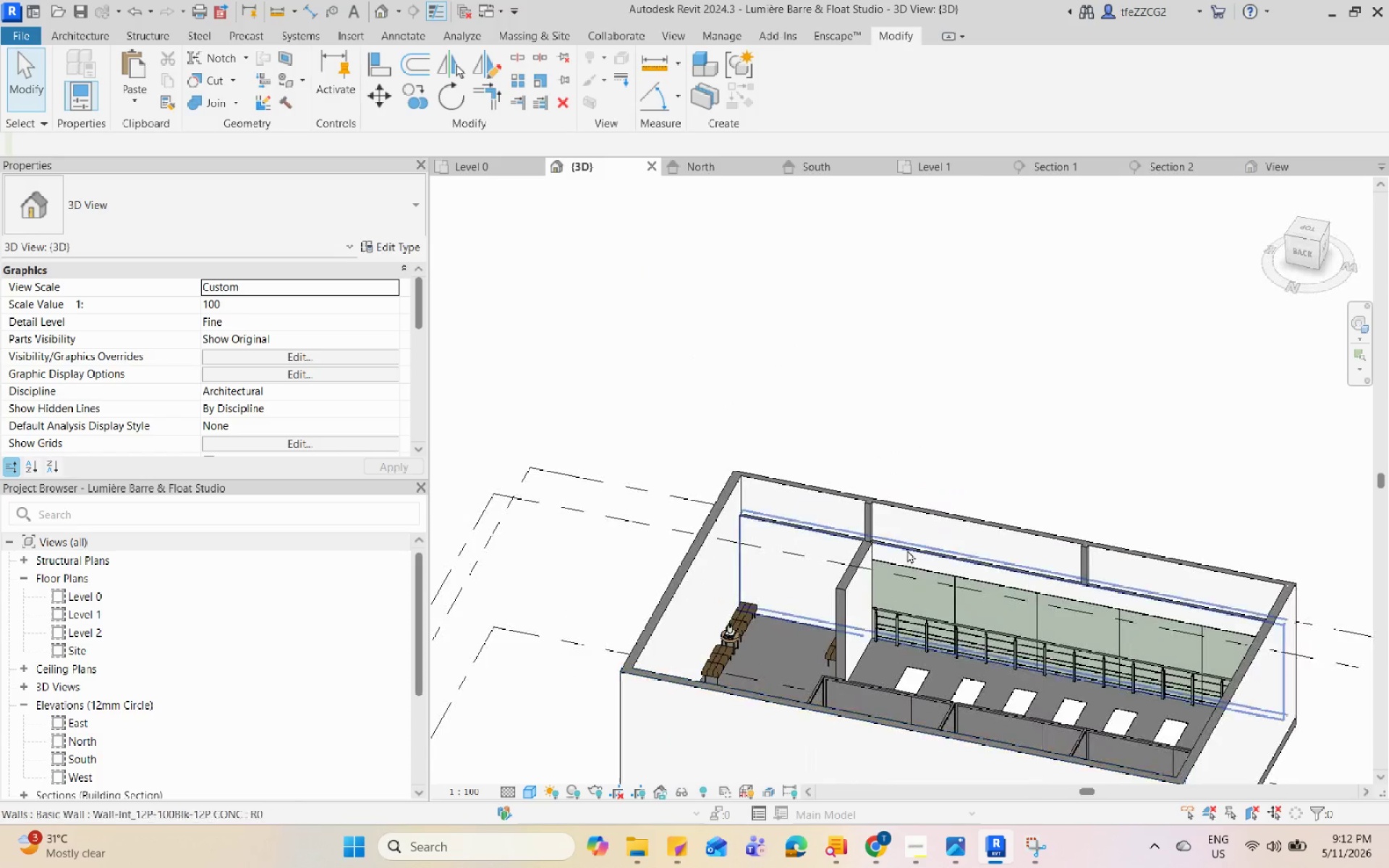 
scroll: coordinate [860, 556], scroll_direction: up, amount: 2.0
 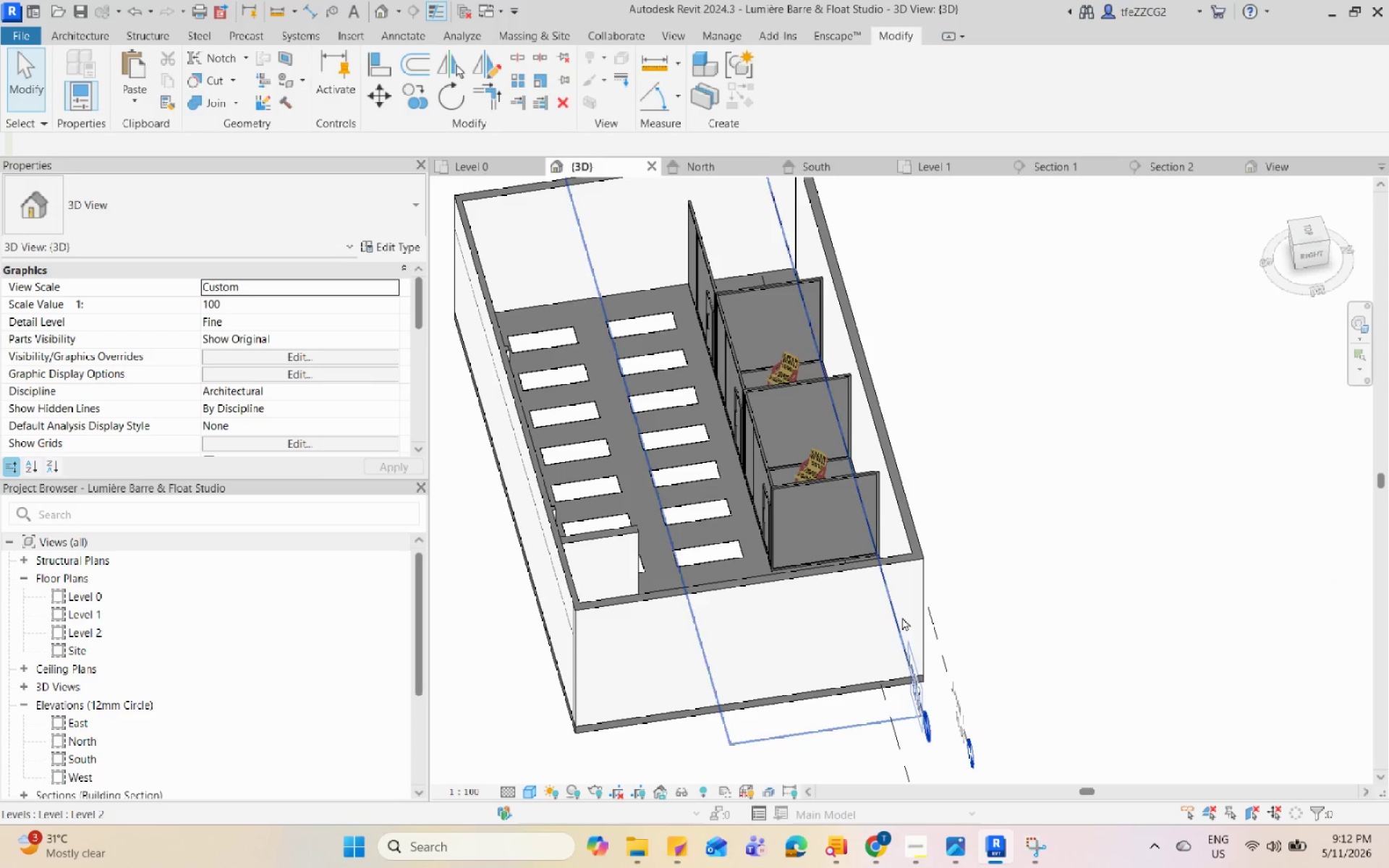 
hold_key(key=ShiftLeft, duration=0.98)
 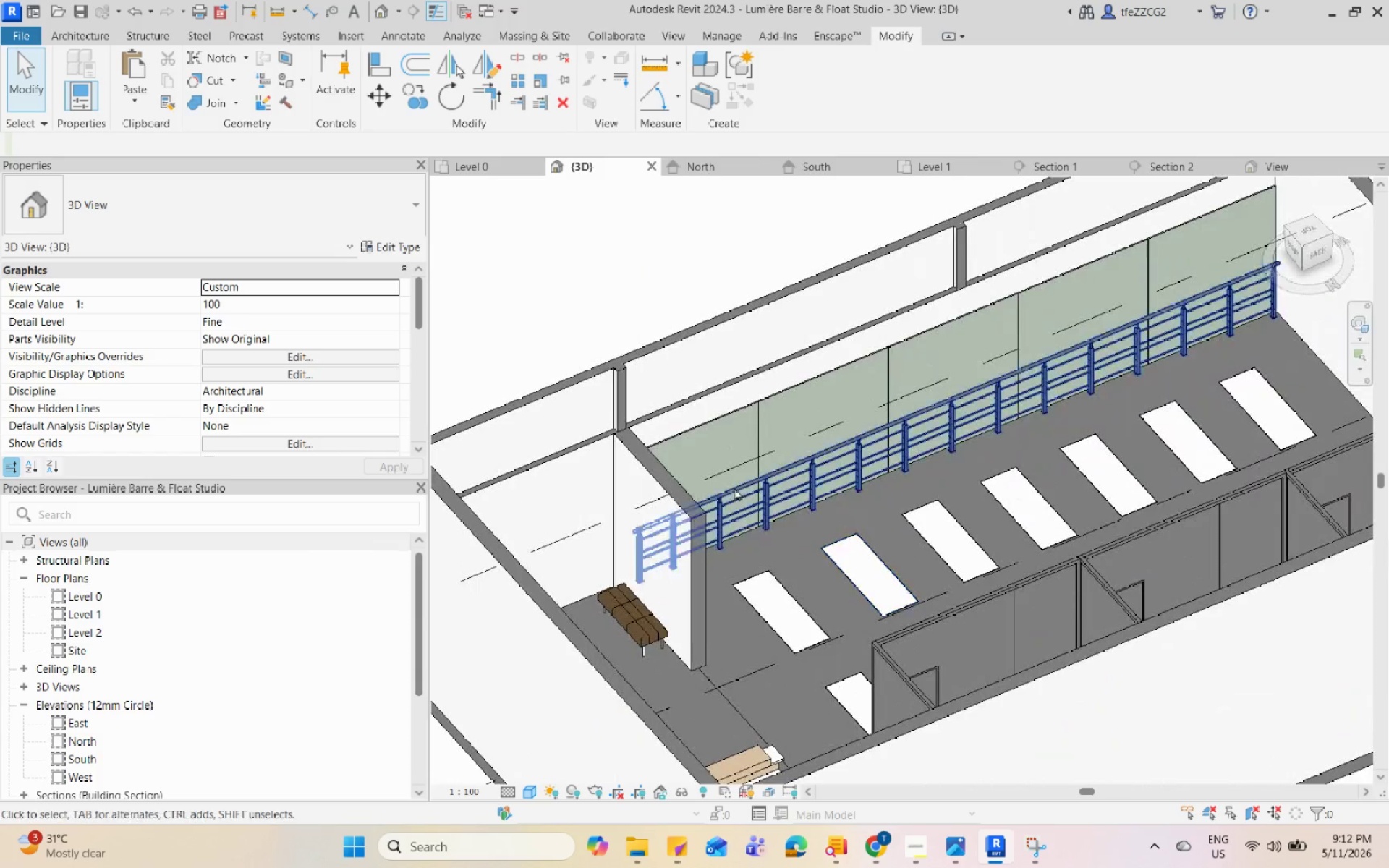 
scroll: coordinate [842, 489], scroll_direction: up, amount: 6.0
 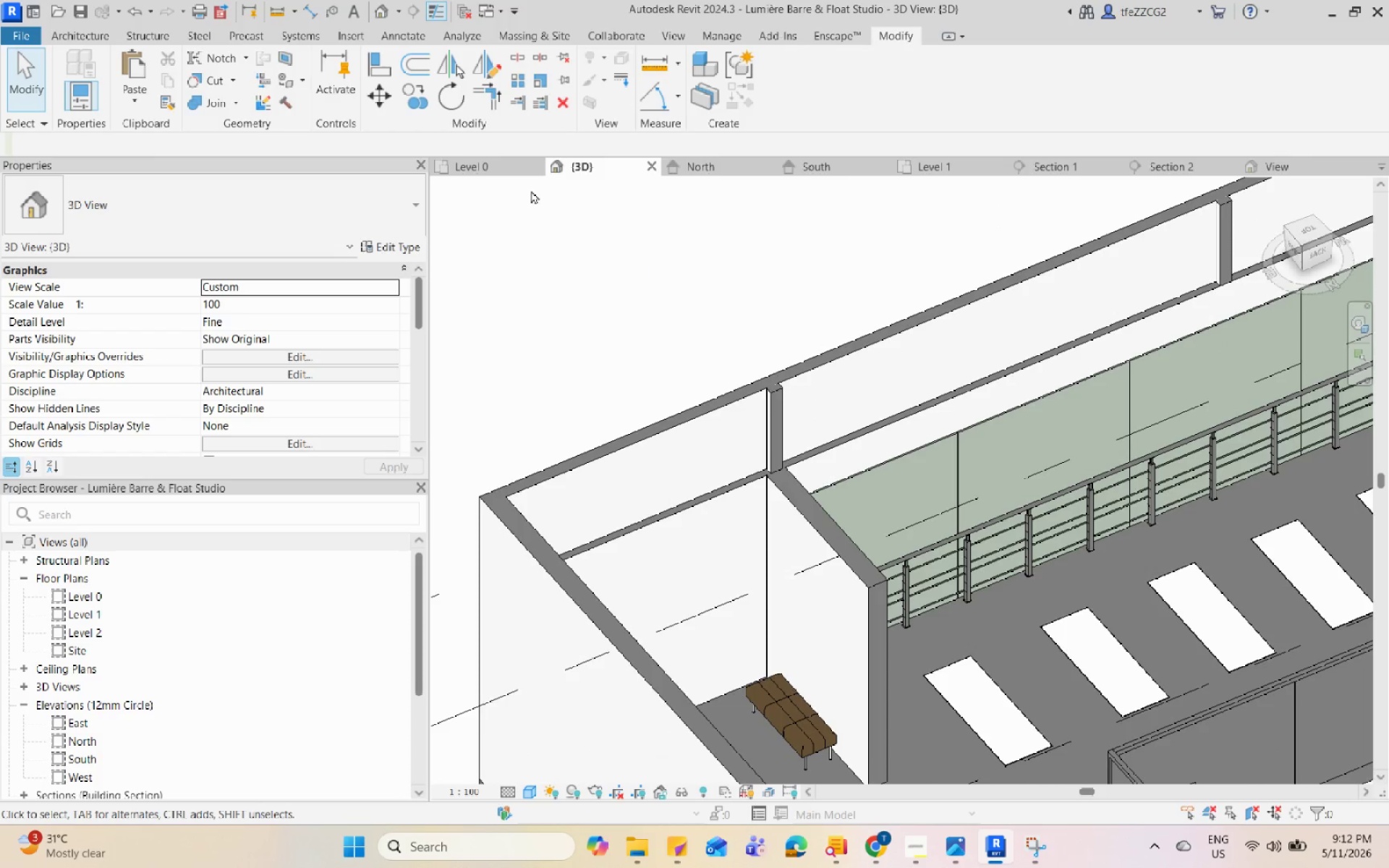 
left_click([481, 170])
 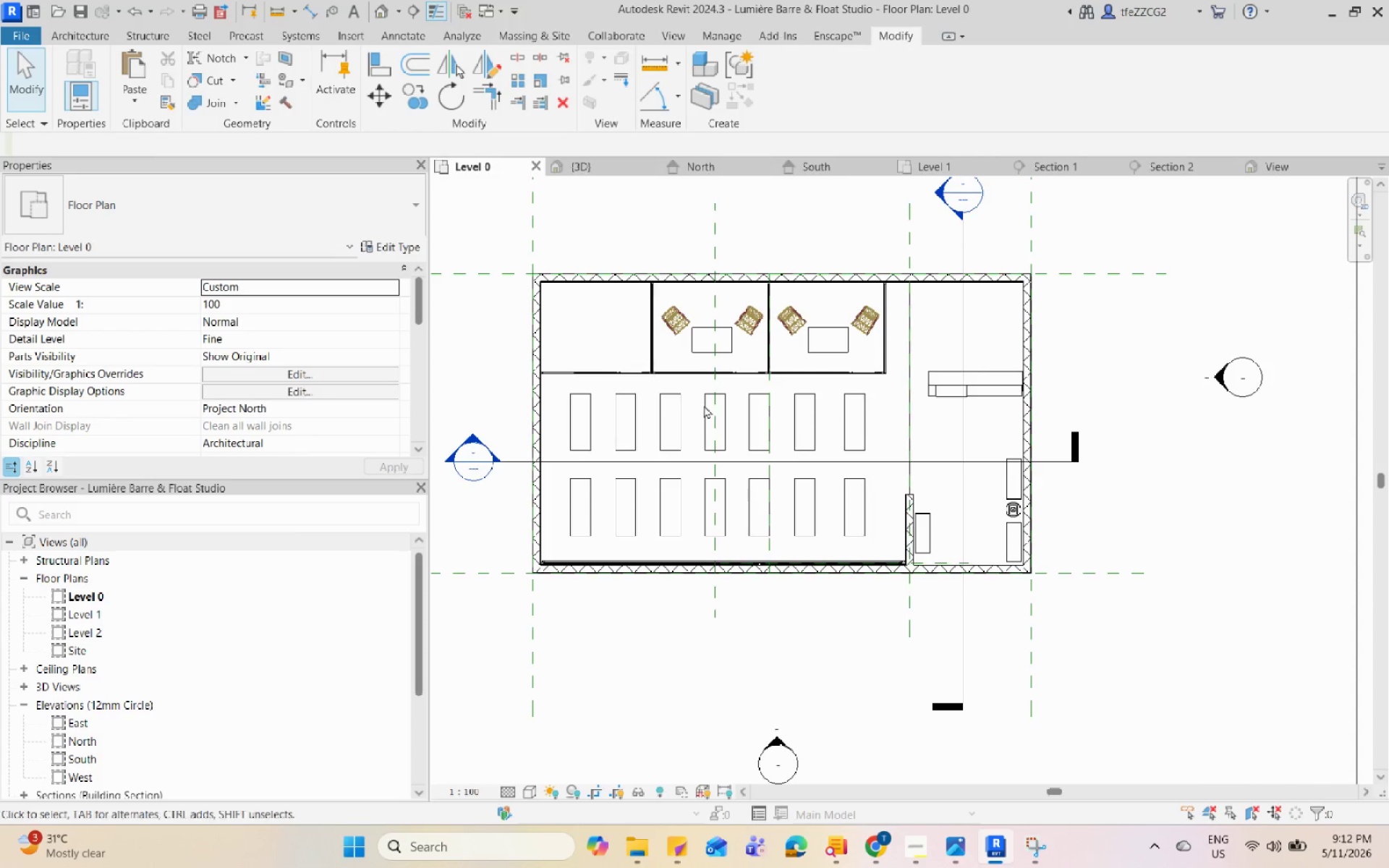 
key(C)
 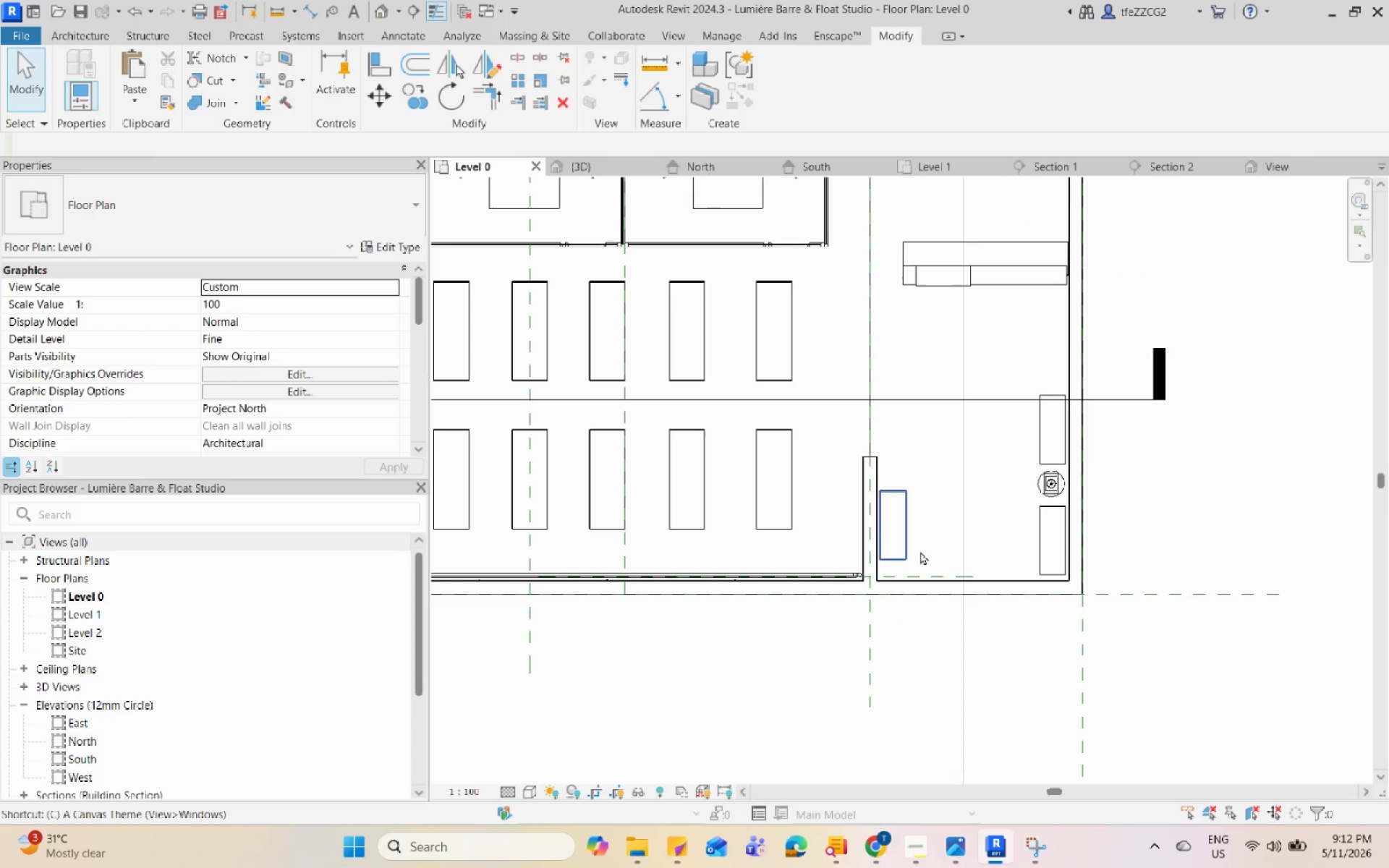 
scroll: coordinate [920, 551], scroll_direction: up, amount: 4.0
 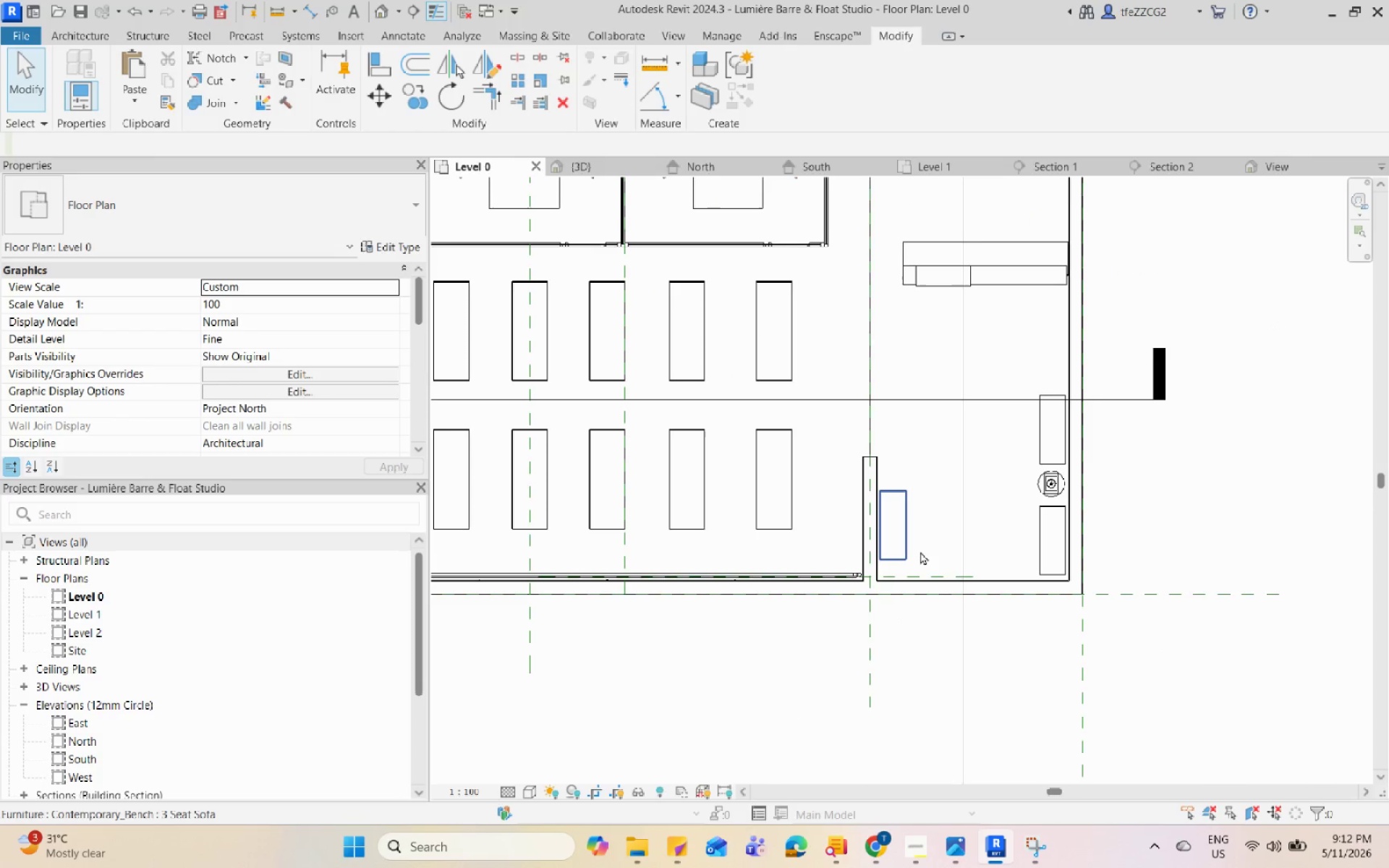 
left_click([91, 39])
 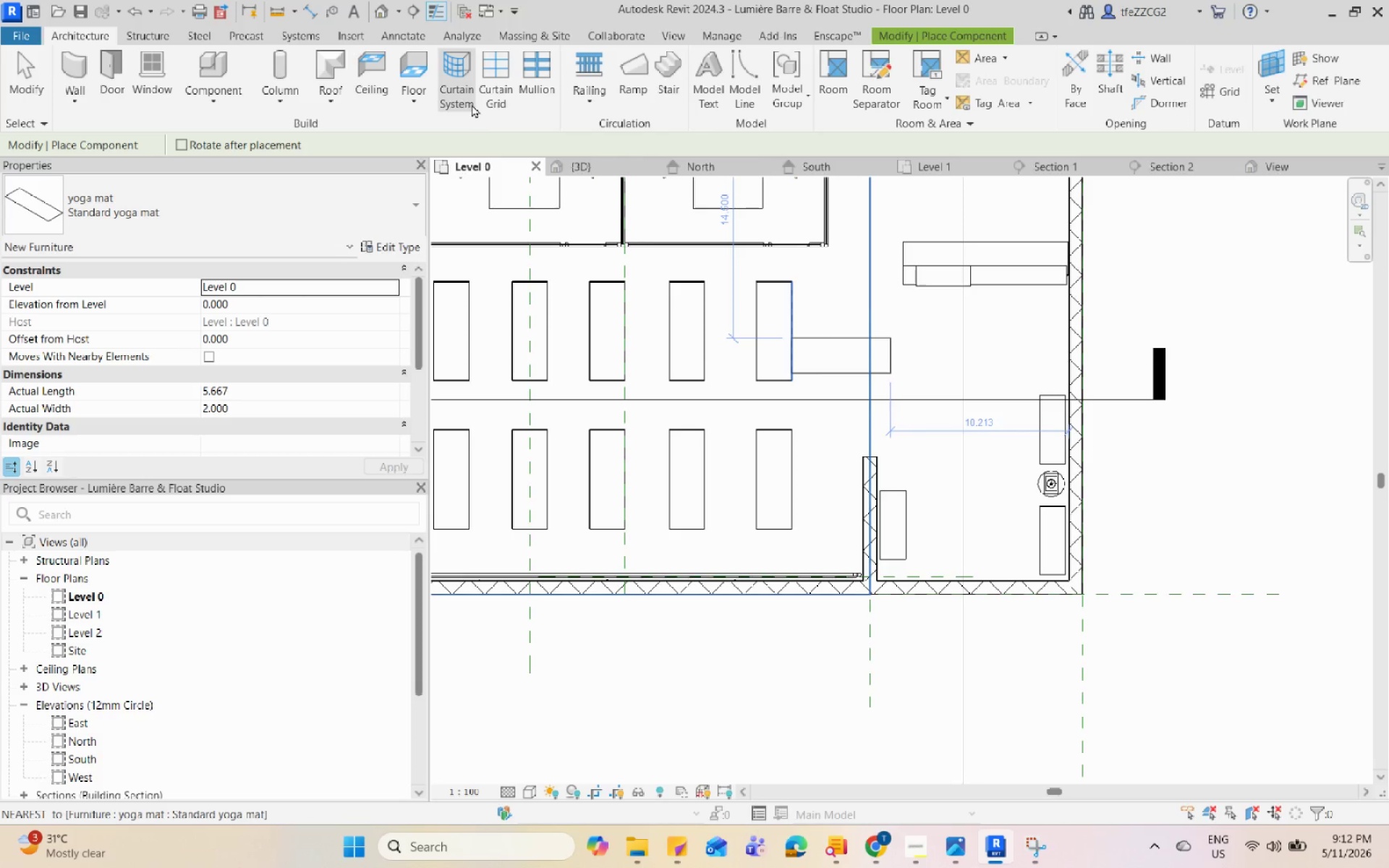 
left_click([472, 104])
 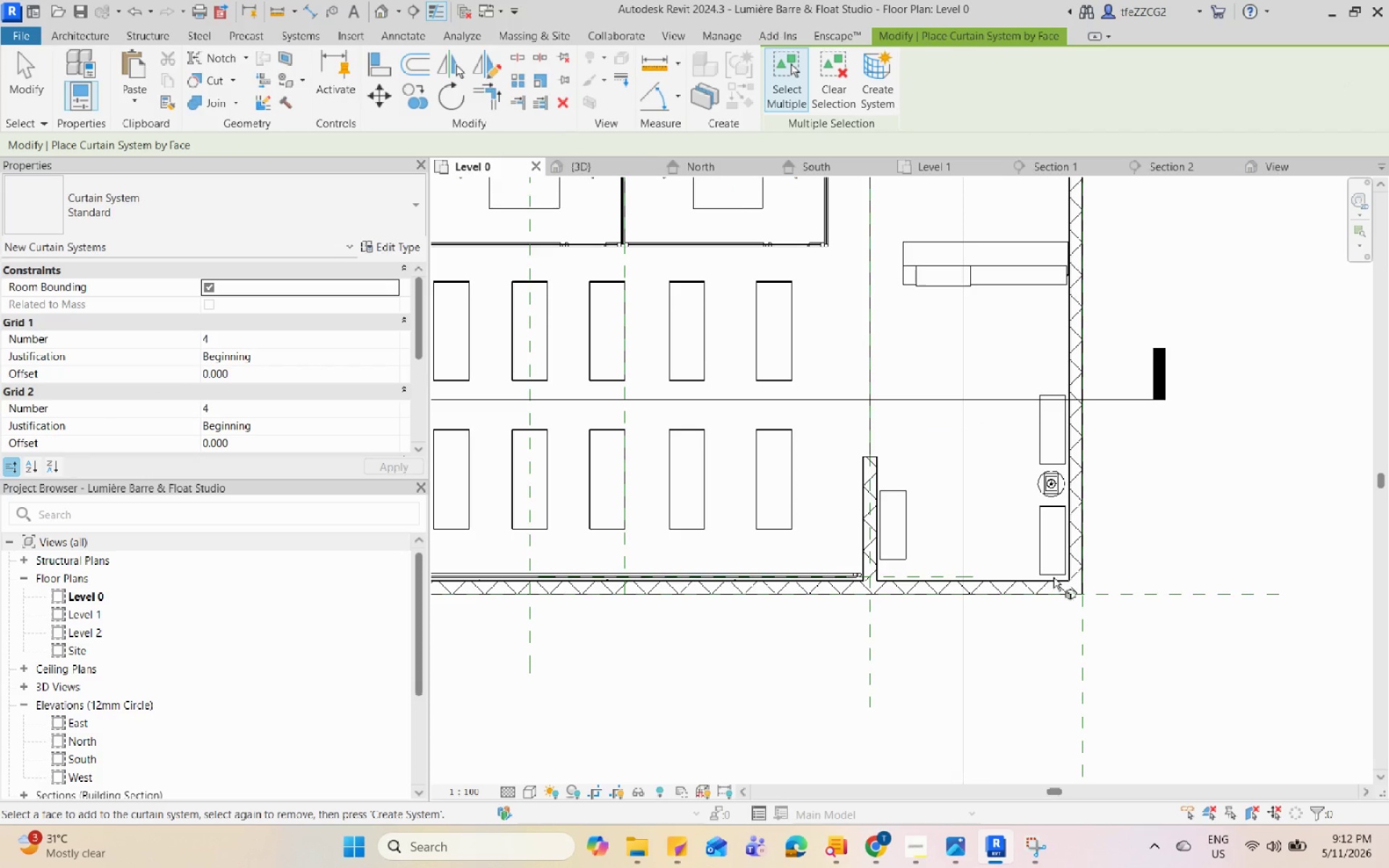 
scroll: coordinate [952, 582], scroll_direction: up, amount: 5.0
 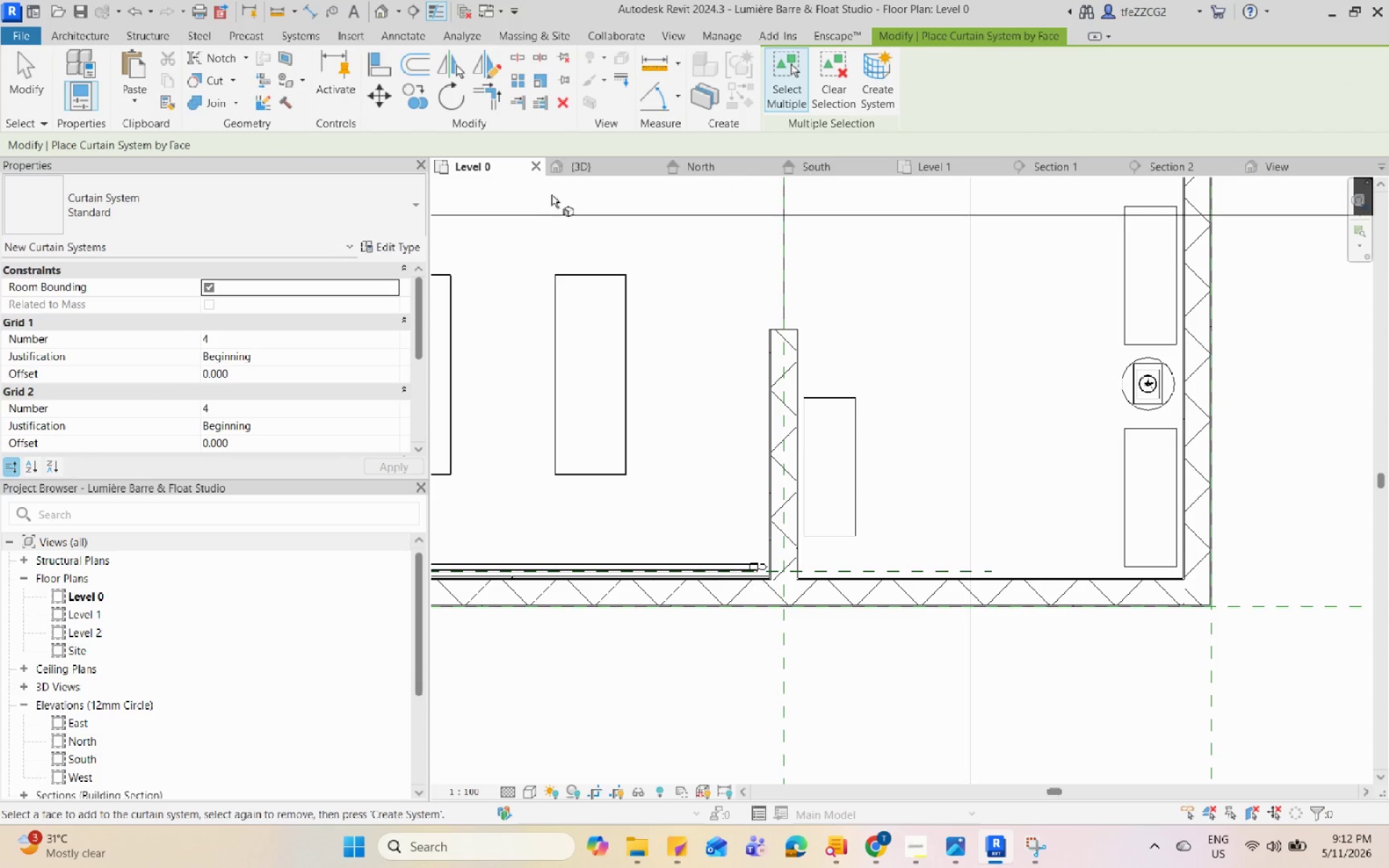 
scroll: coordinate [783, 318], scroll_direction: down, amount: 5.0
 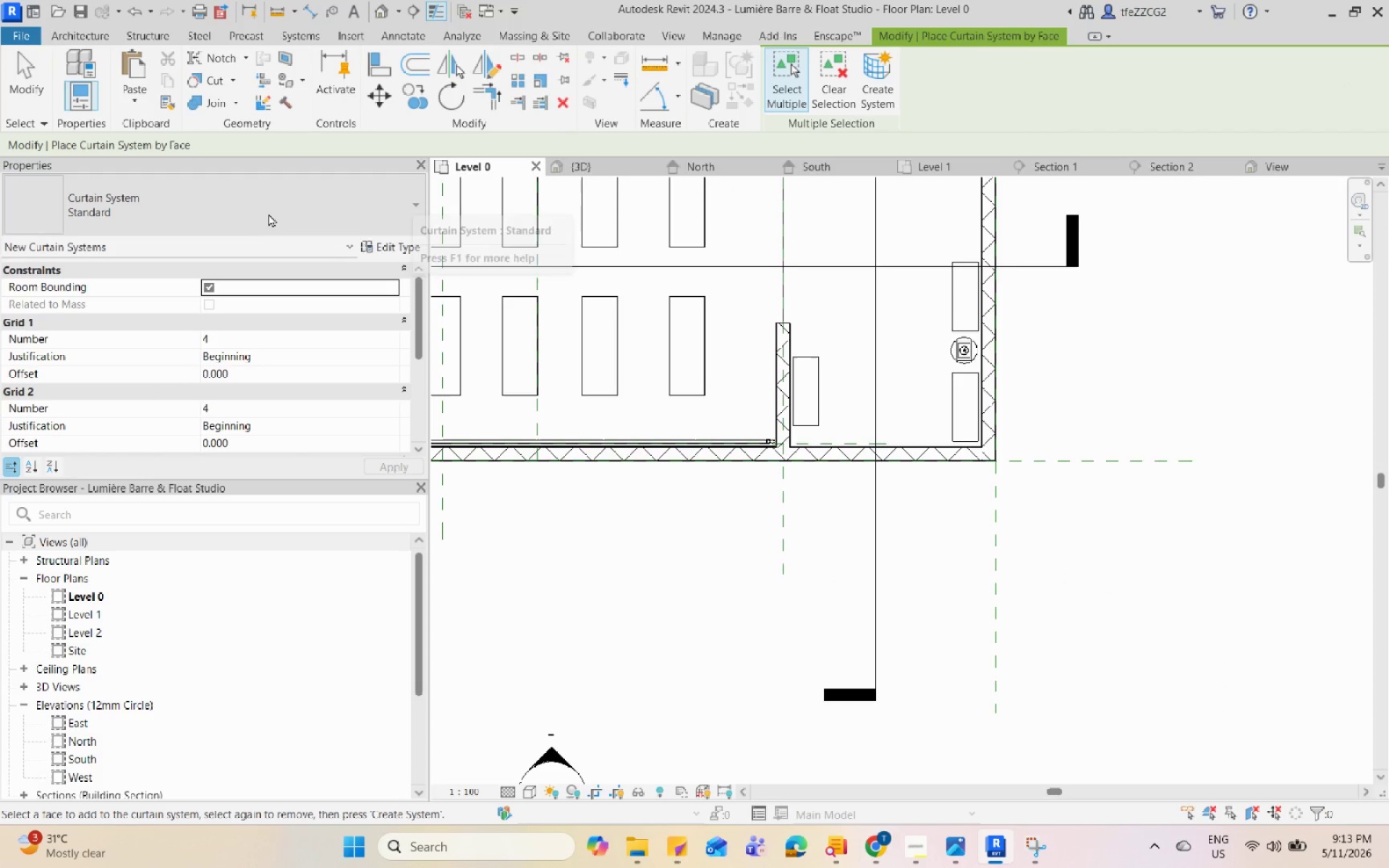 
scroll: coordinate [798, 429], scroll_direction: up, amount: 4.0
 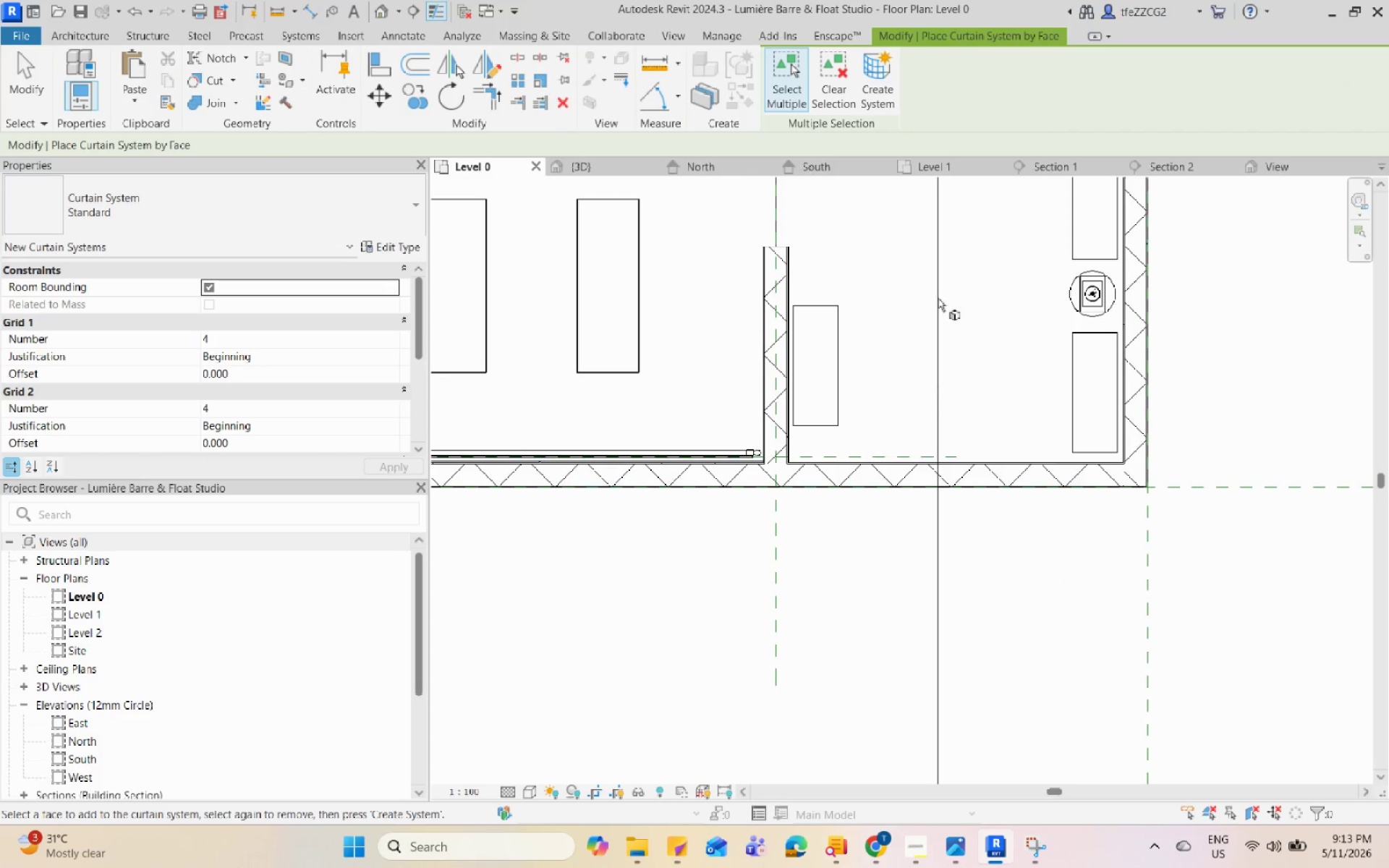 
key(Escape)
 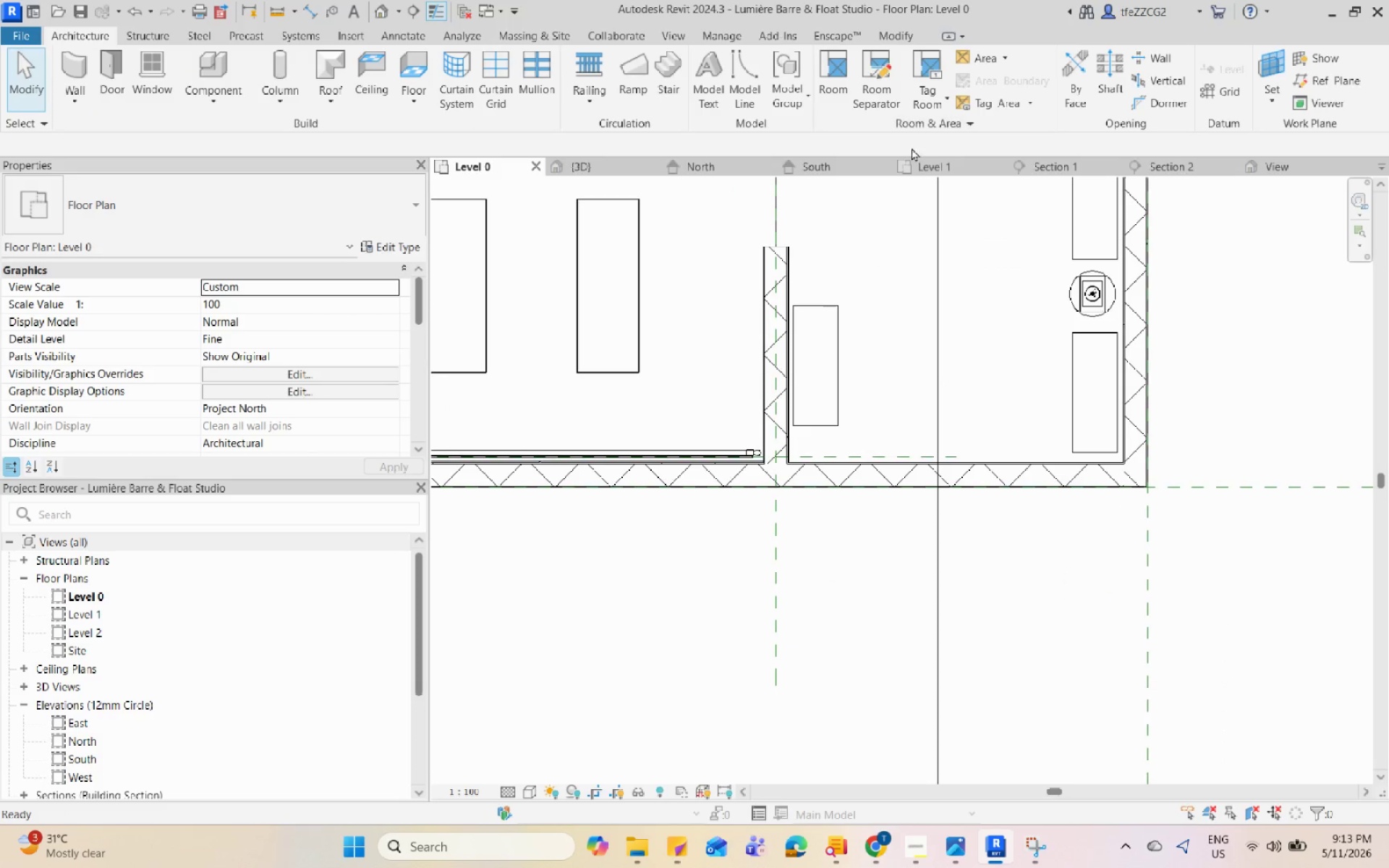 
key(Escape)
 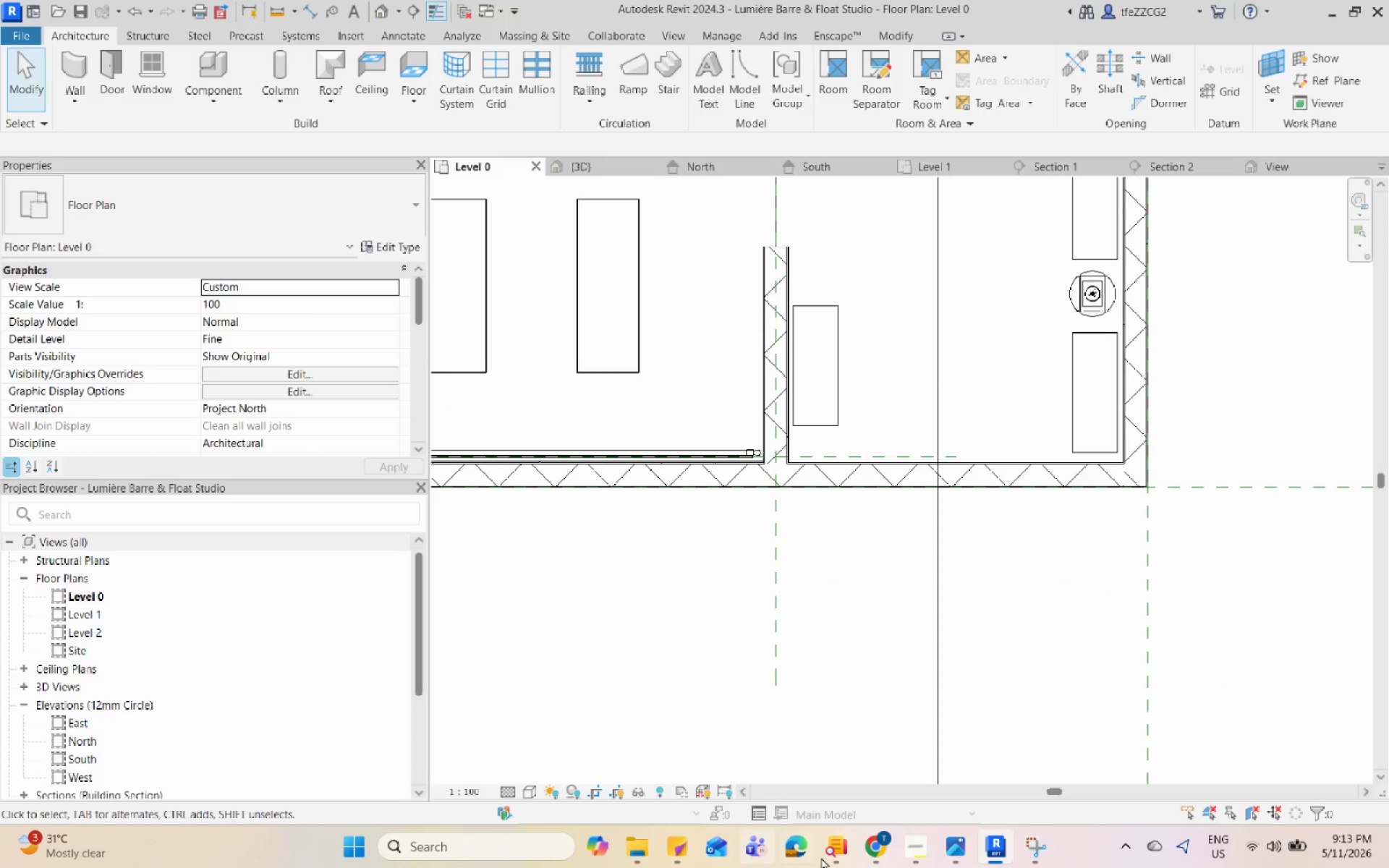 
left_click([642, 637])
 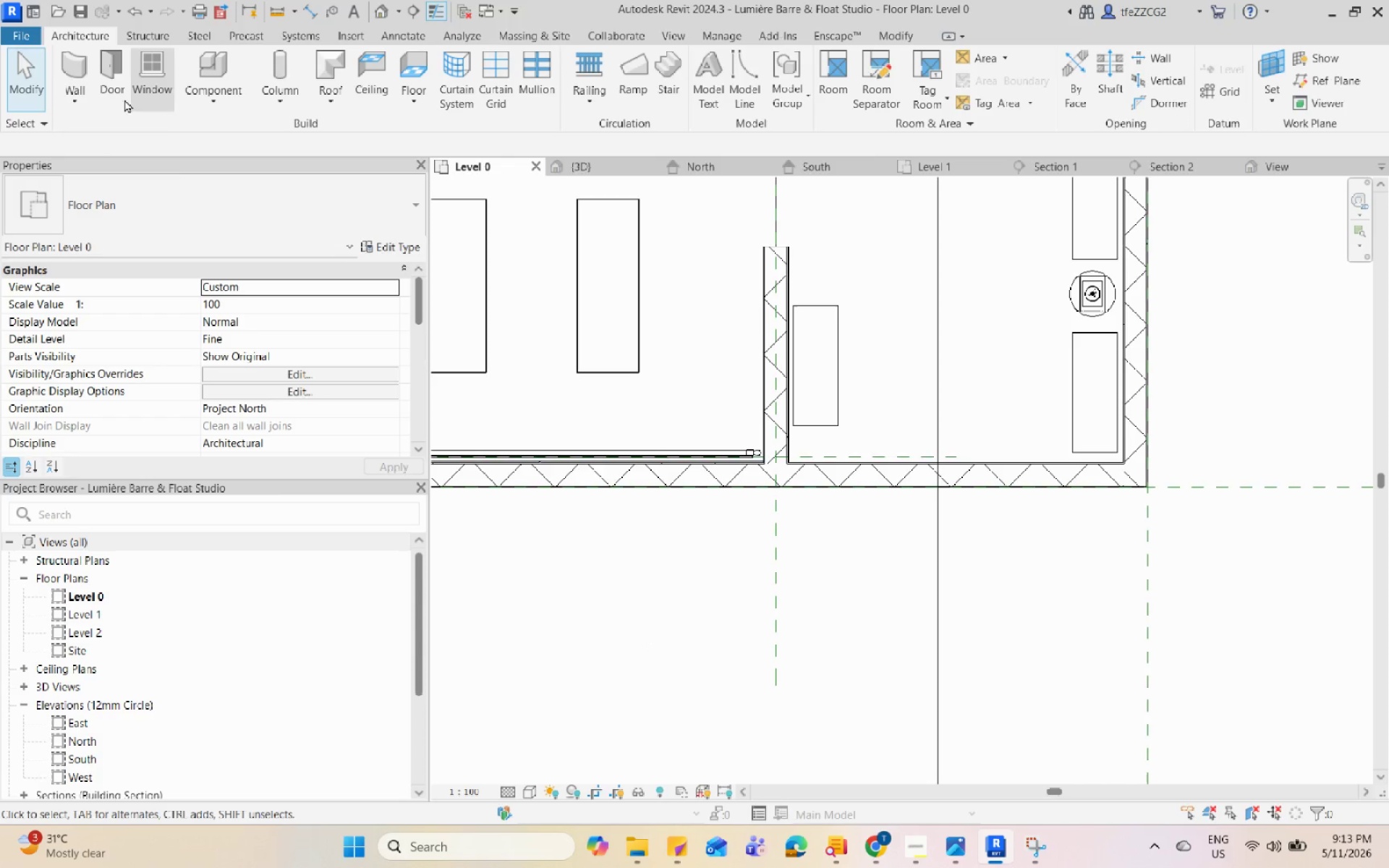 
wait(6.17)
 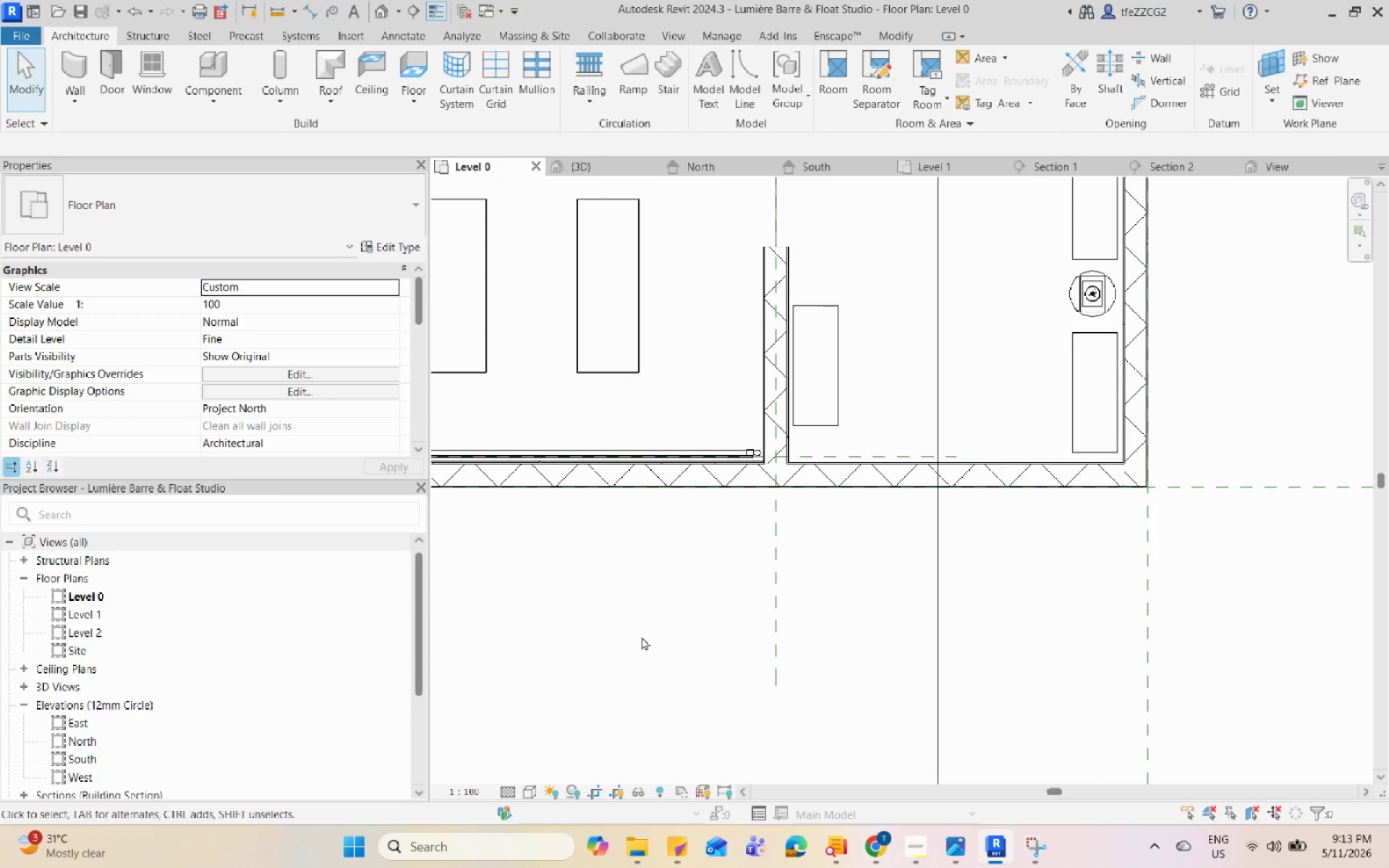 
double_click([75, 101])
 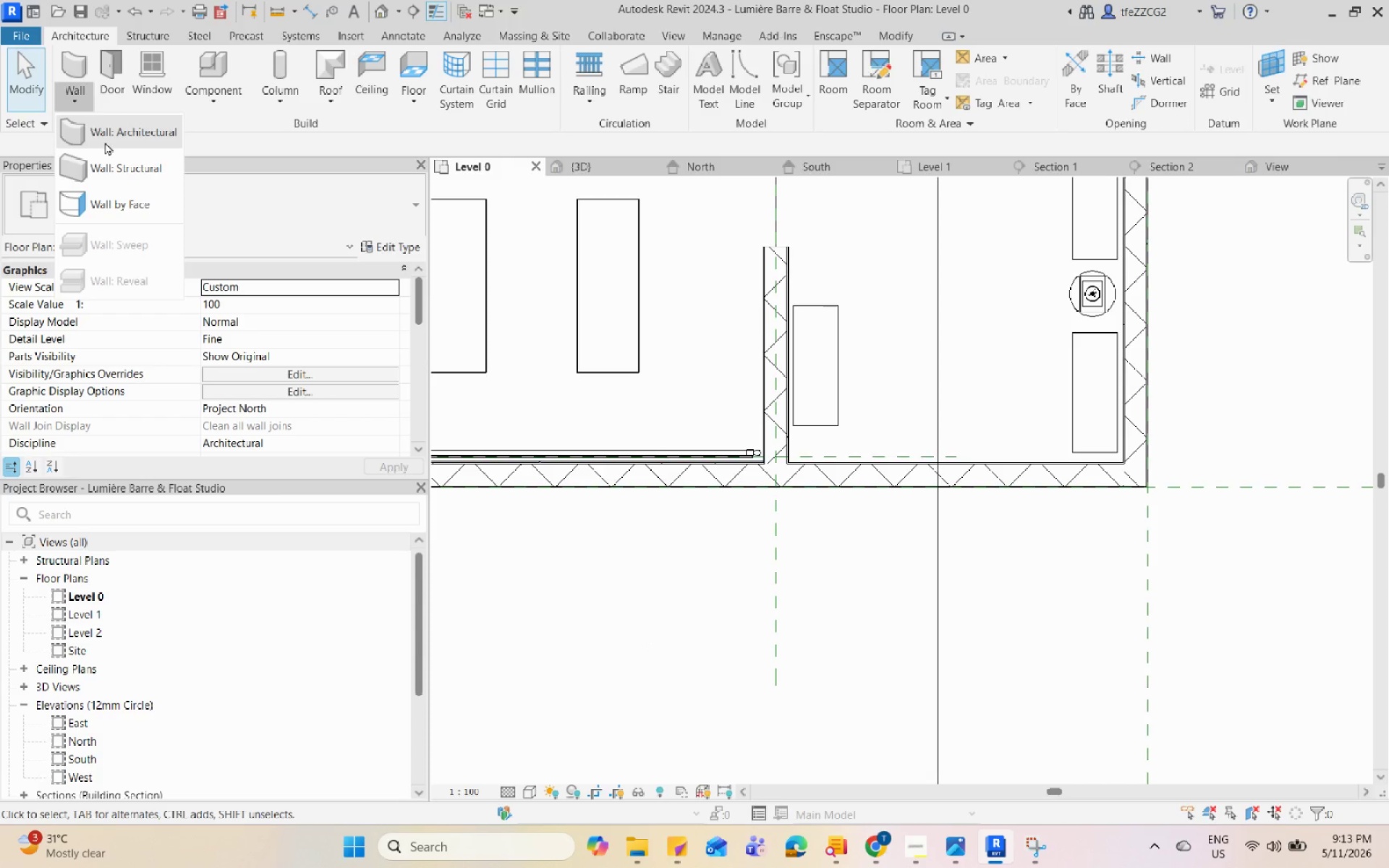 
left_click([105, 142])
 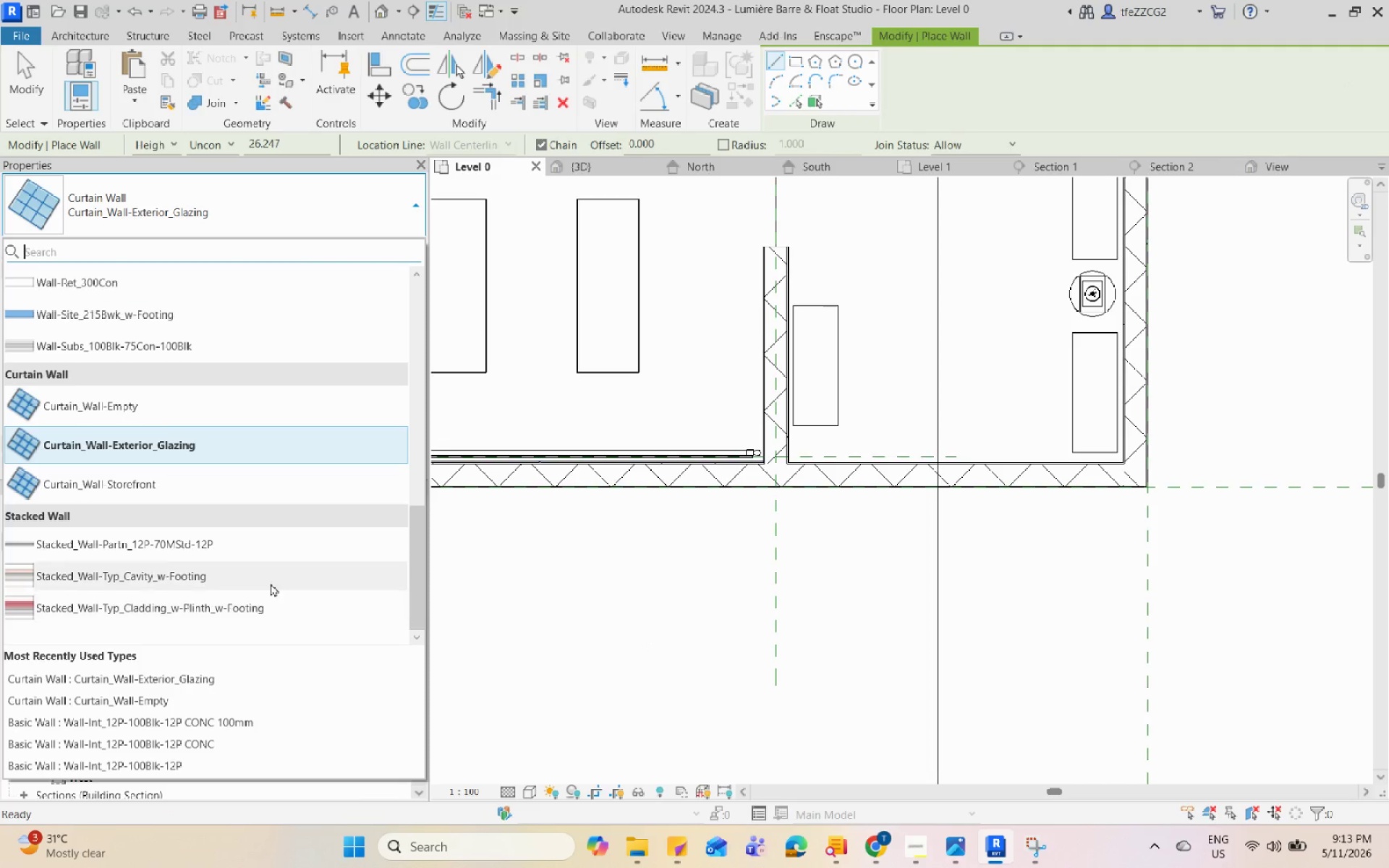 
left_click([267, 495])
 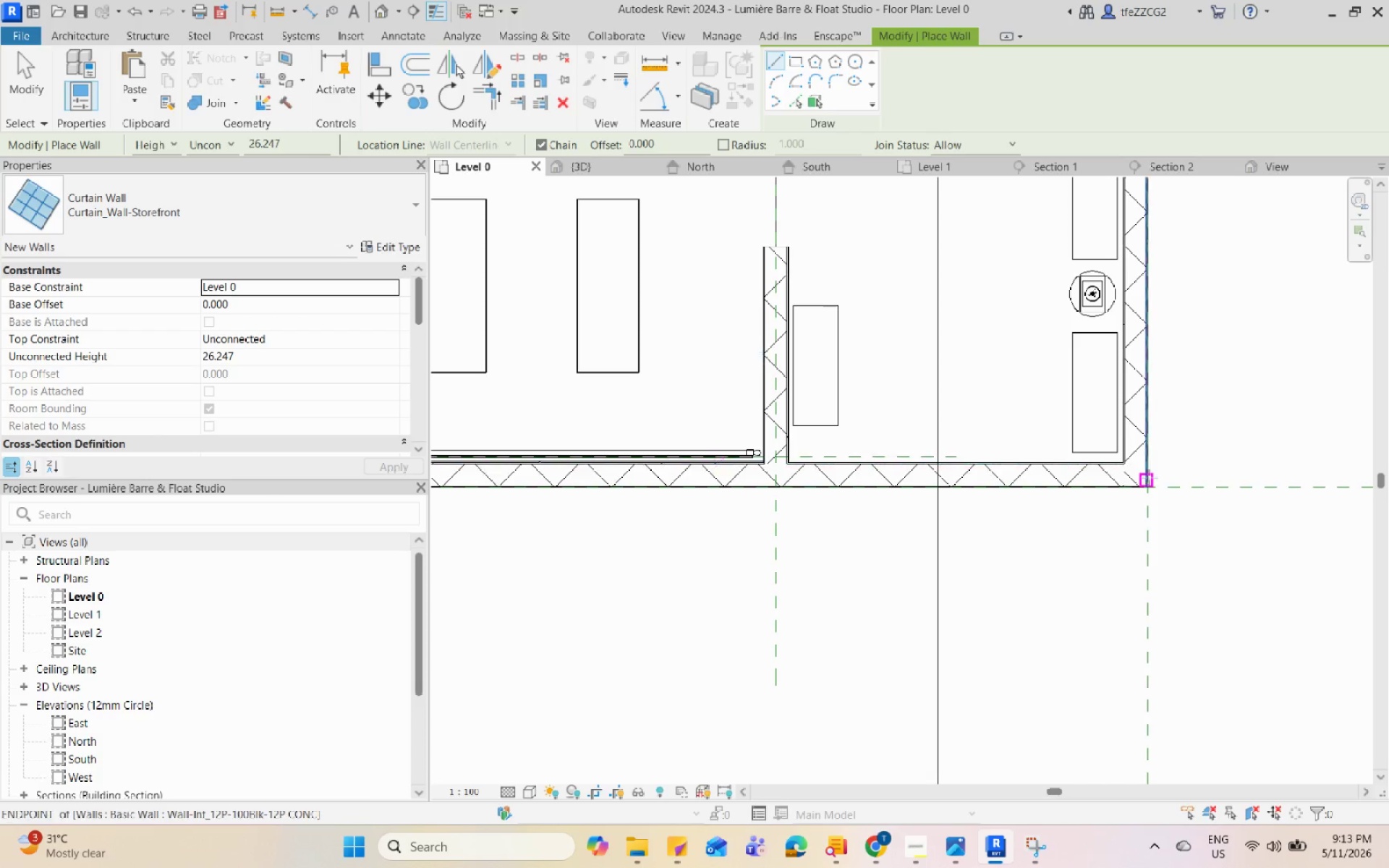 
scroll: coordinate [588, 534], scroll_direction: up, amount: 8.0
 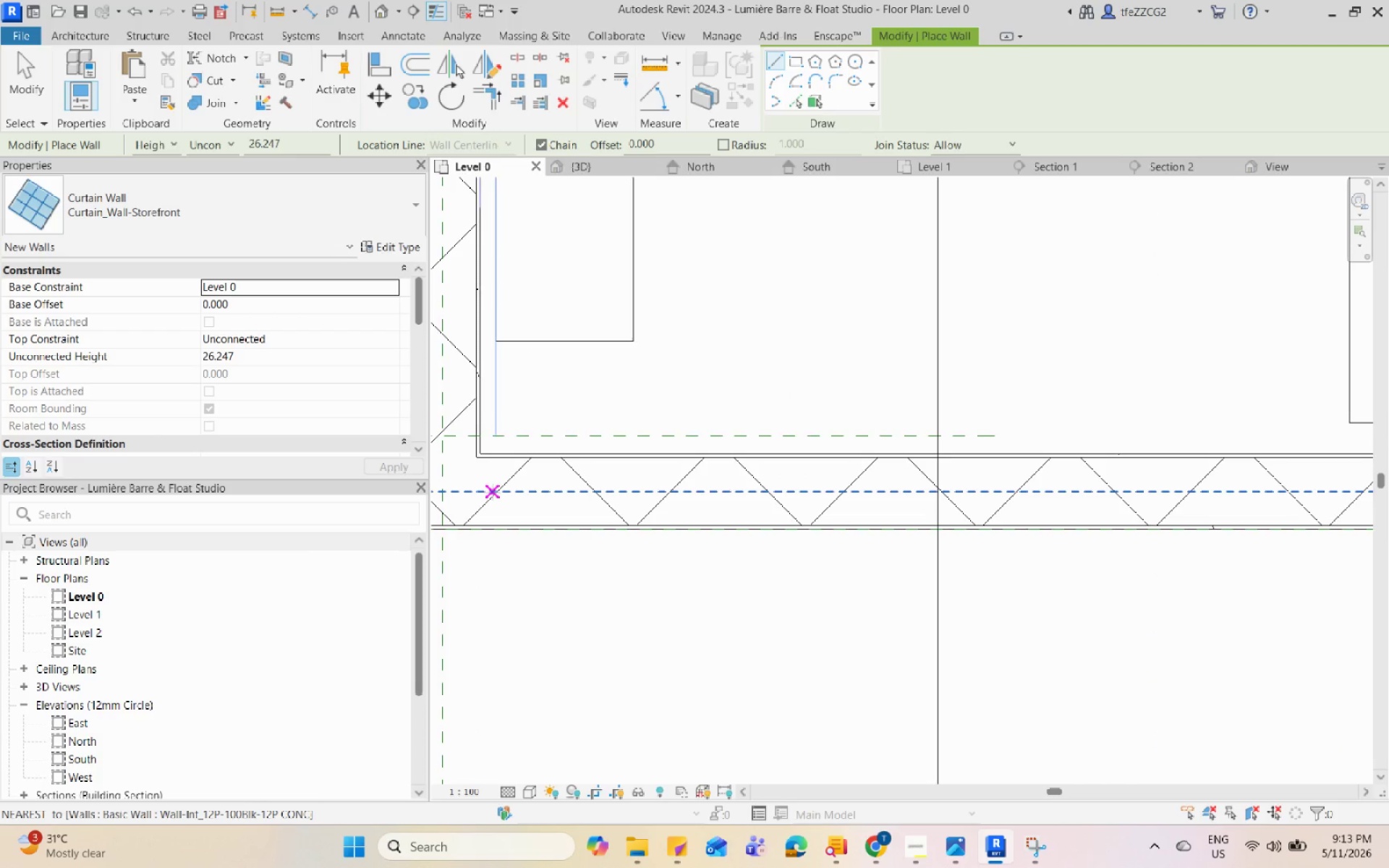 
left_click([485, 492])
 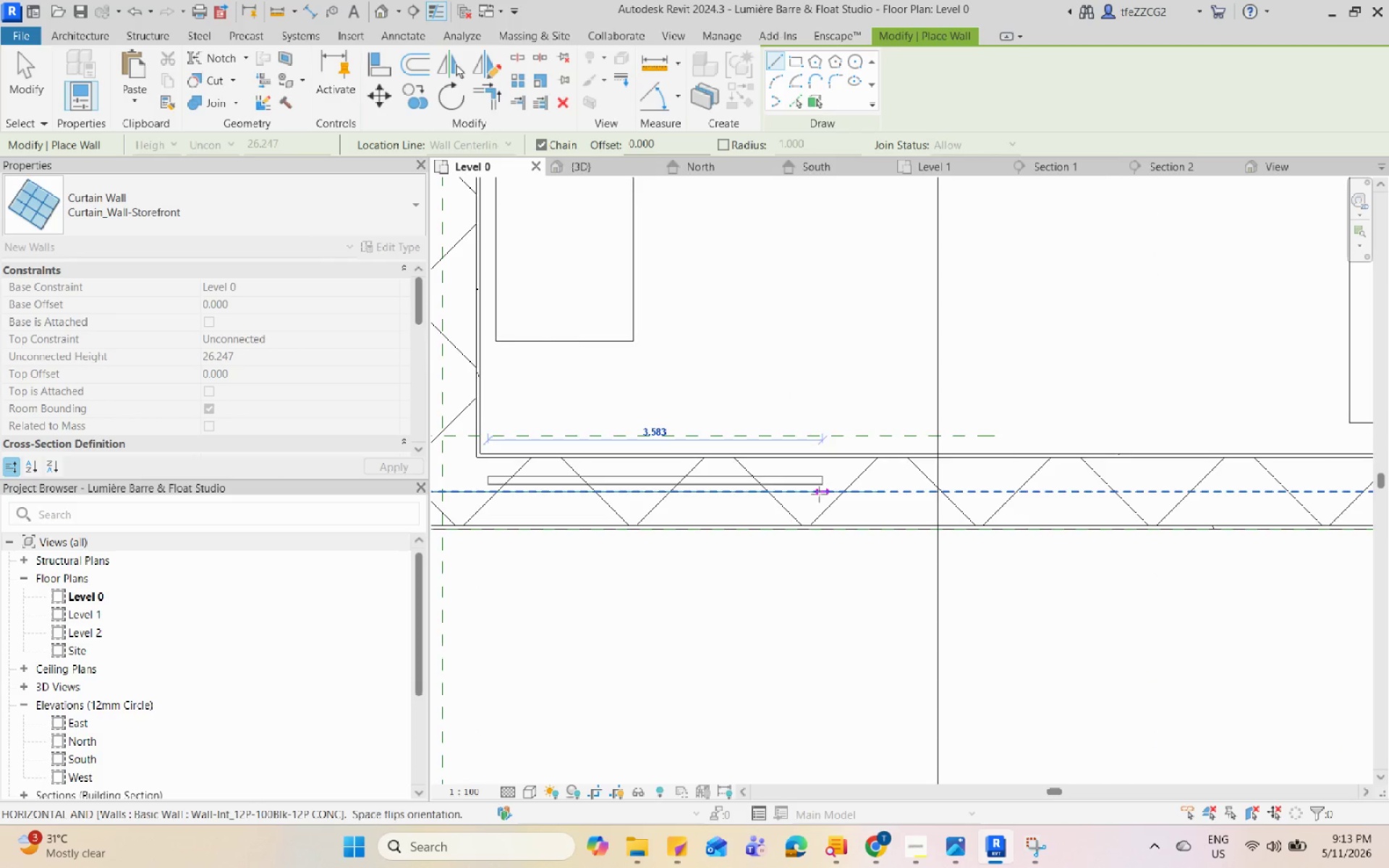 
scroll: coordinate [978, 487], scroll_direction: down, amount: 2.0
 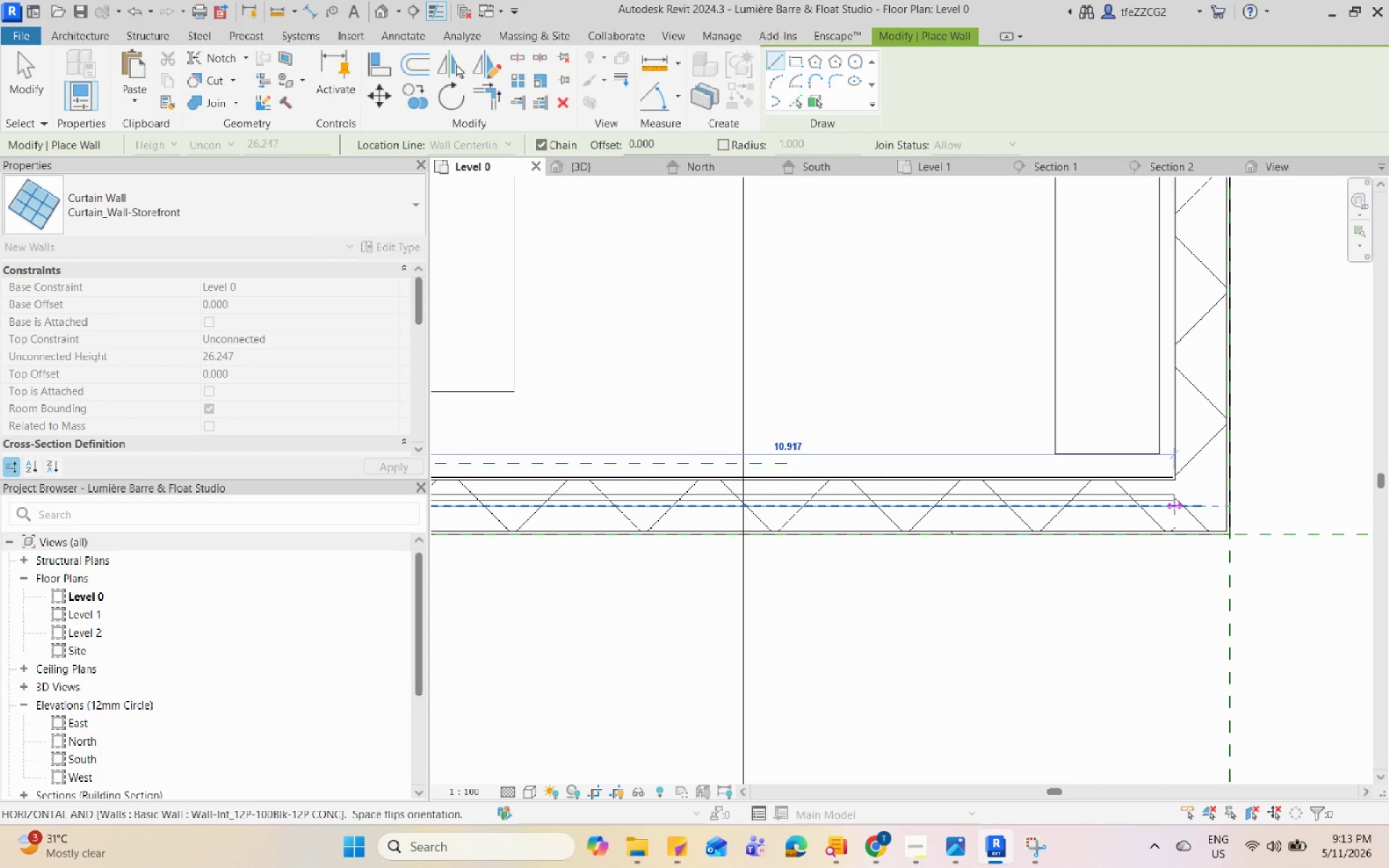 
left_click([1169, 507])
 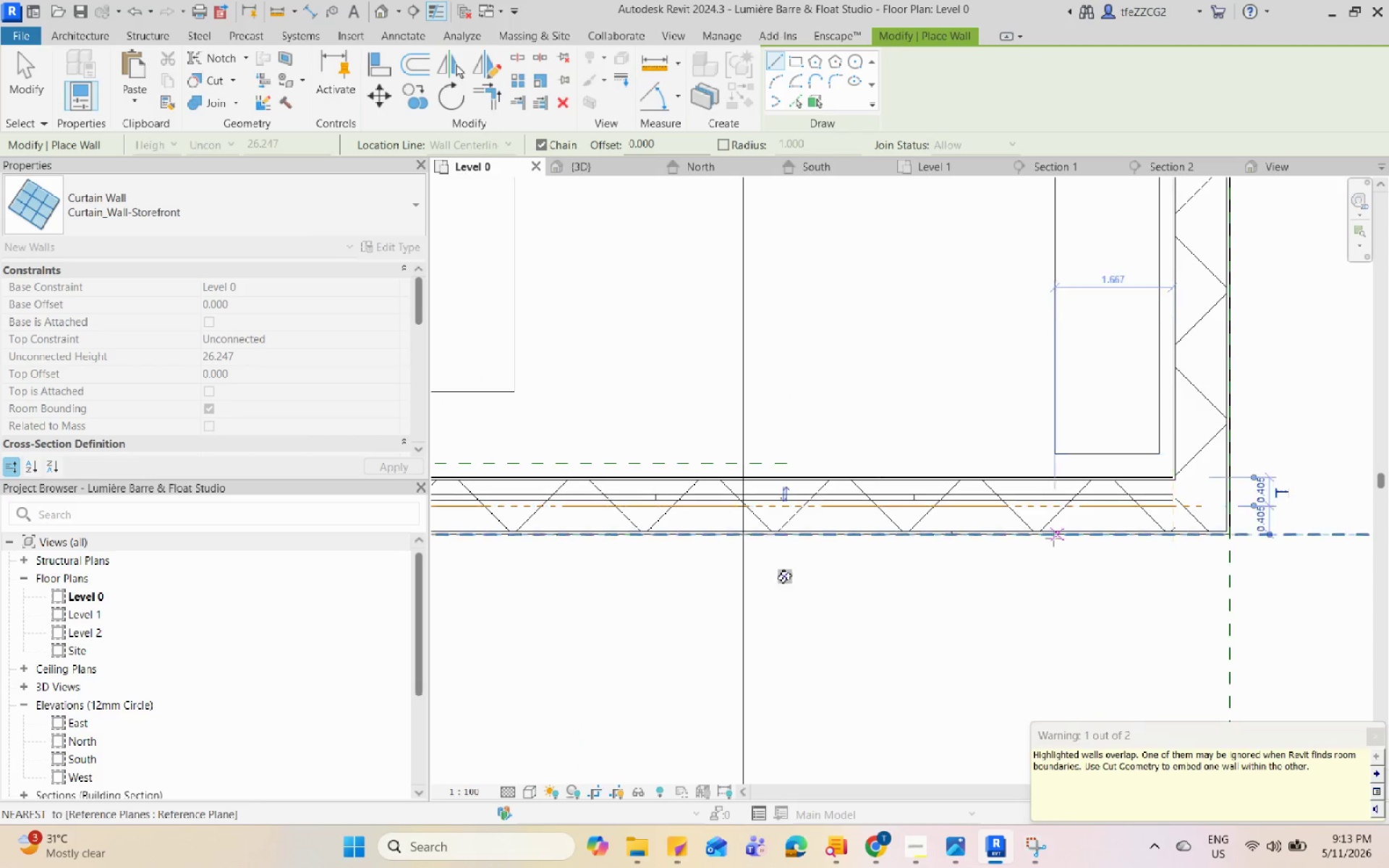 
key(Escape)
 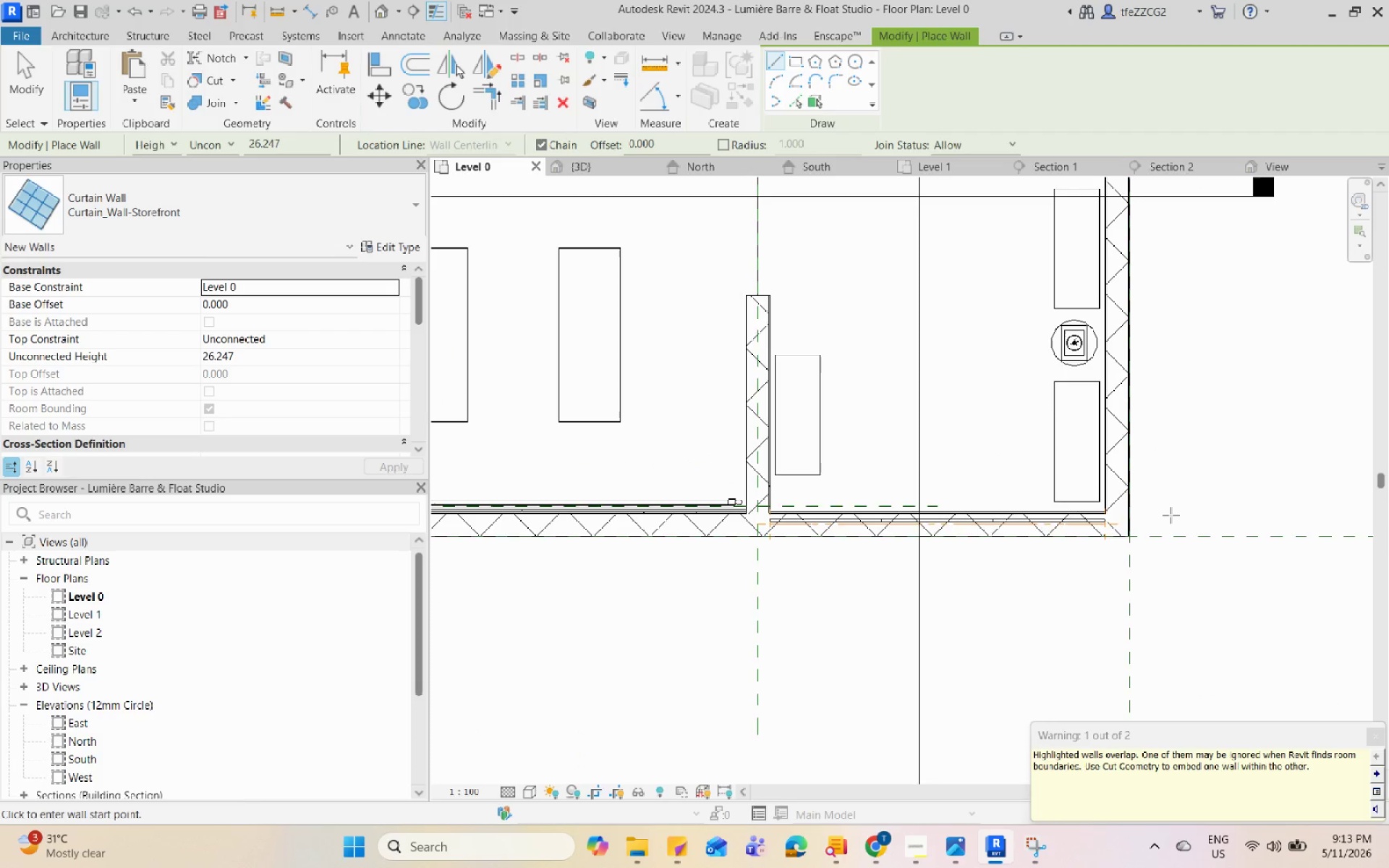 
scroll: coordinate [1053, 538], scroll_direction: down, amount: 6.0
 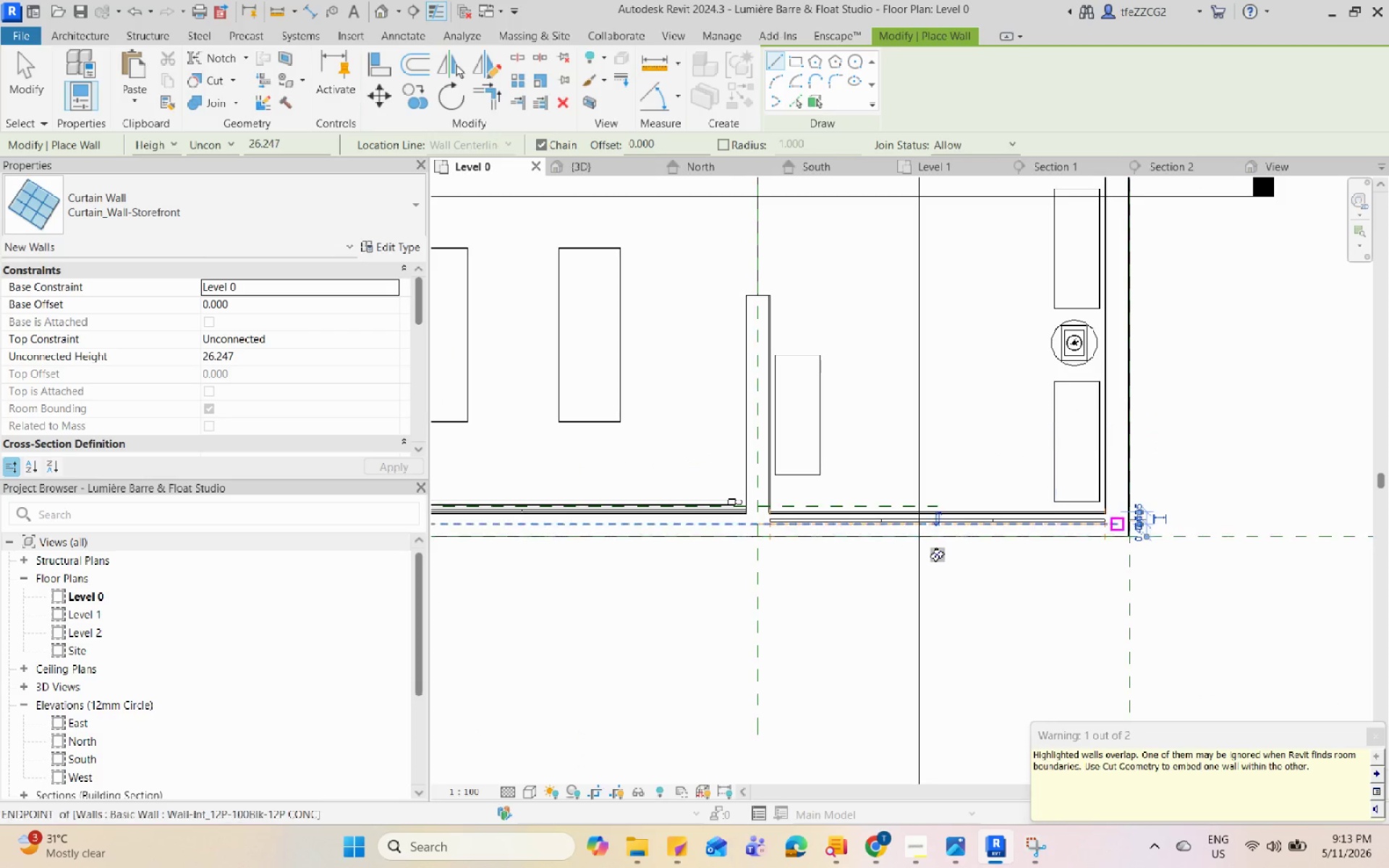 
key(Escape)
 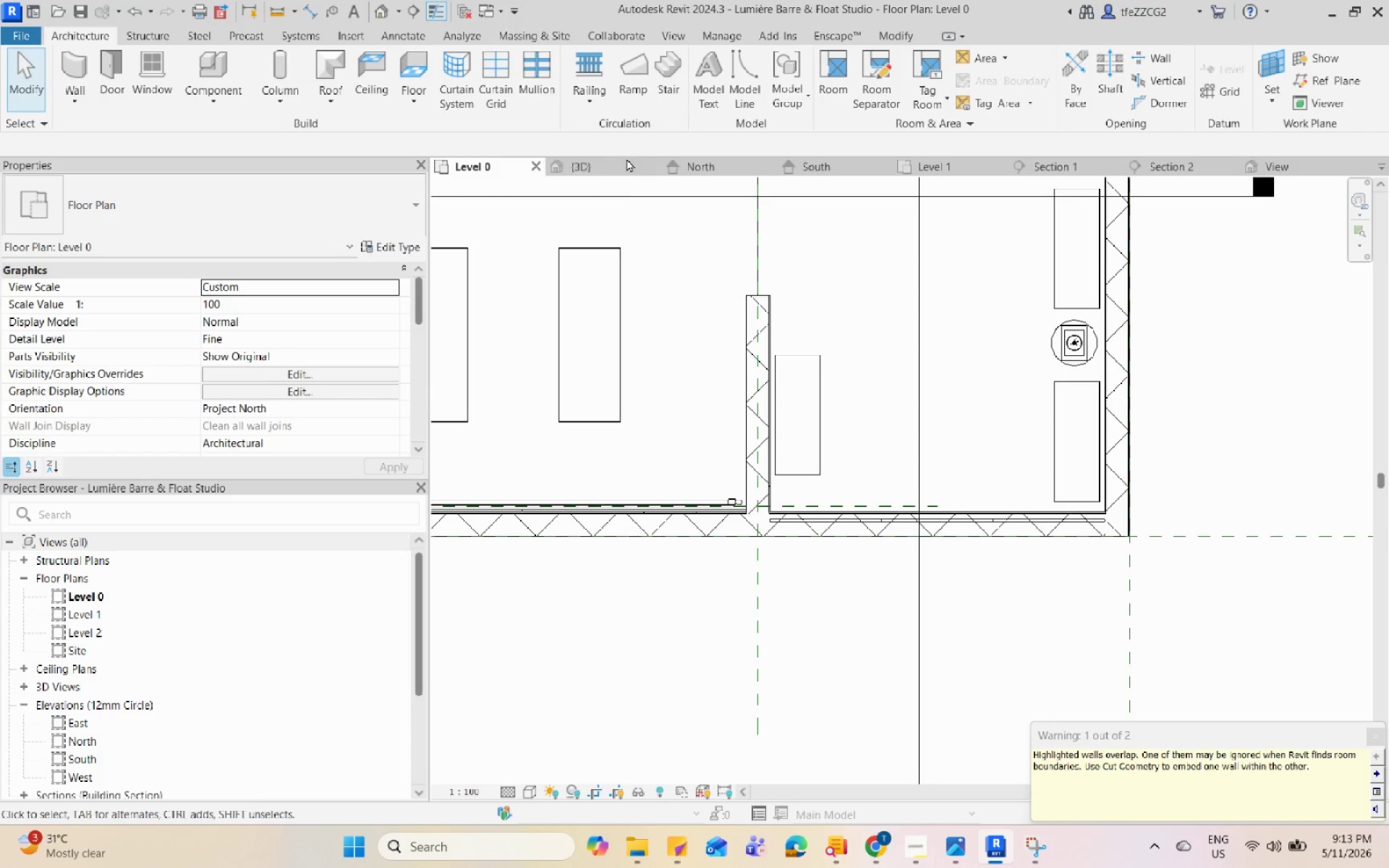 
double_click([623, 169])
 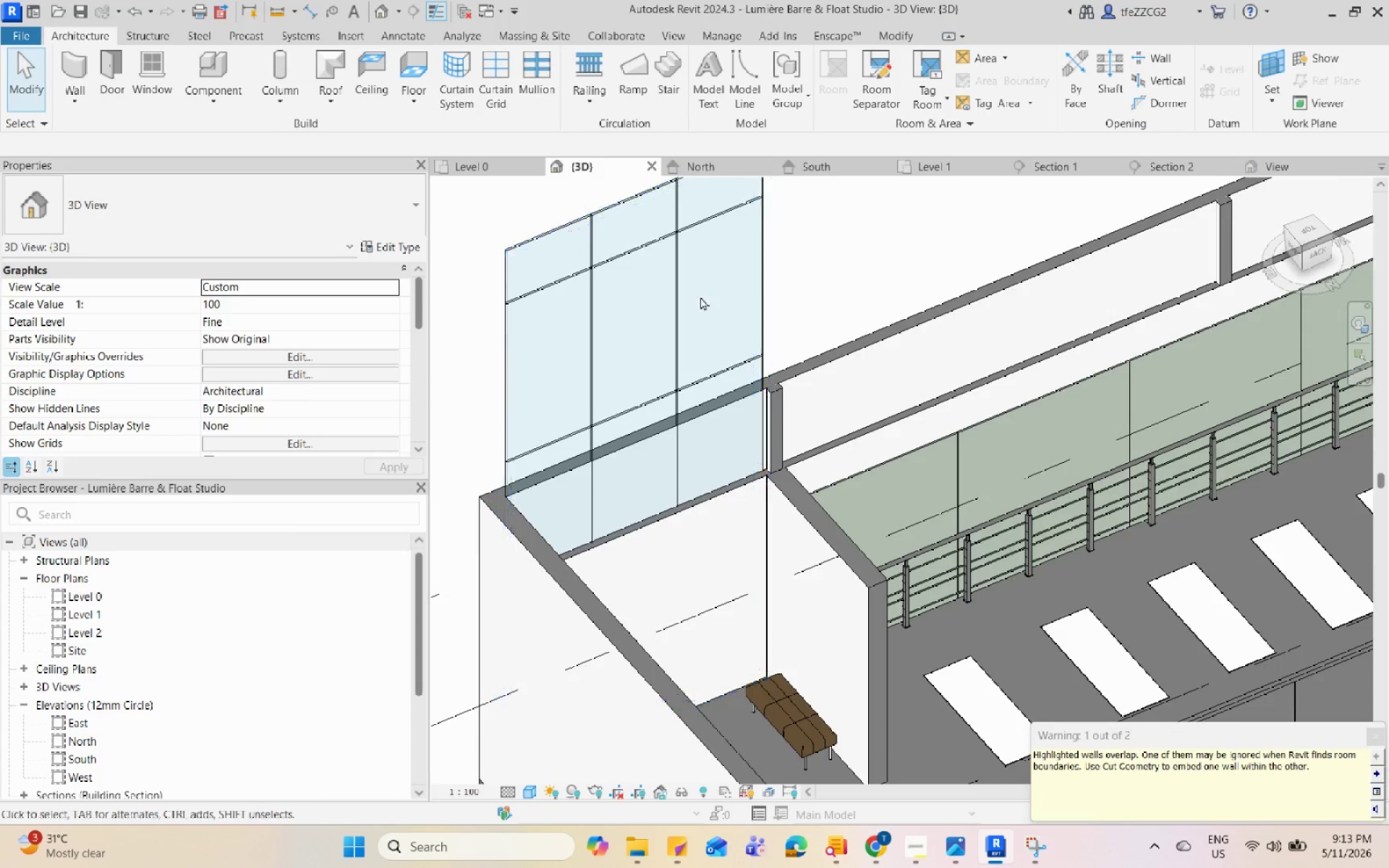 
hold_key(key=ShiftLeft, duration=0.66)
 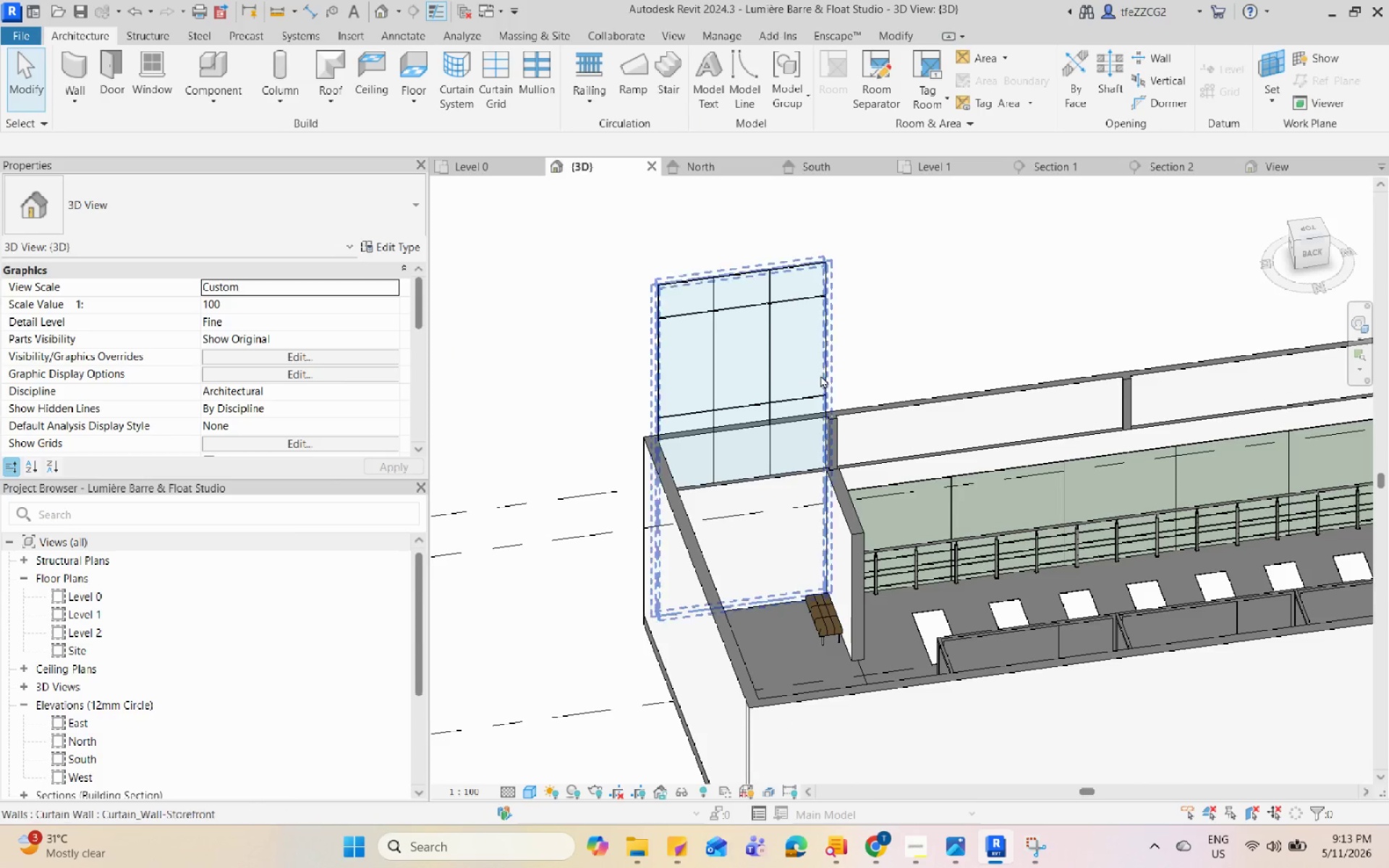 
scroll: coordinate [739, 410], scroll_direction: down, amount: 4.0
 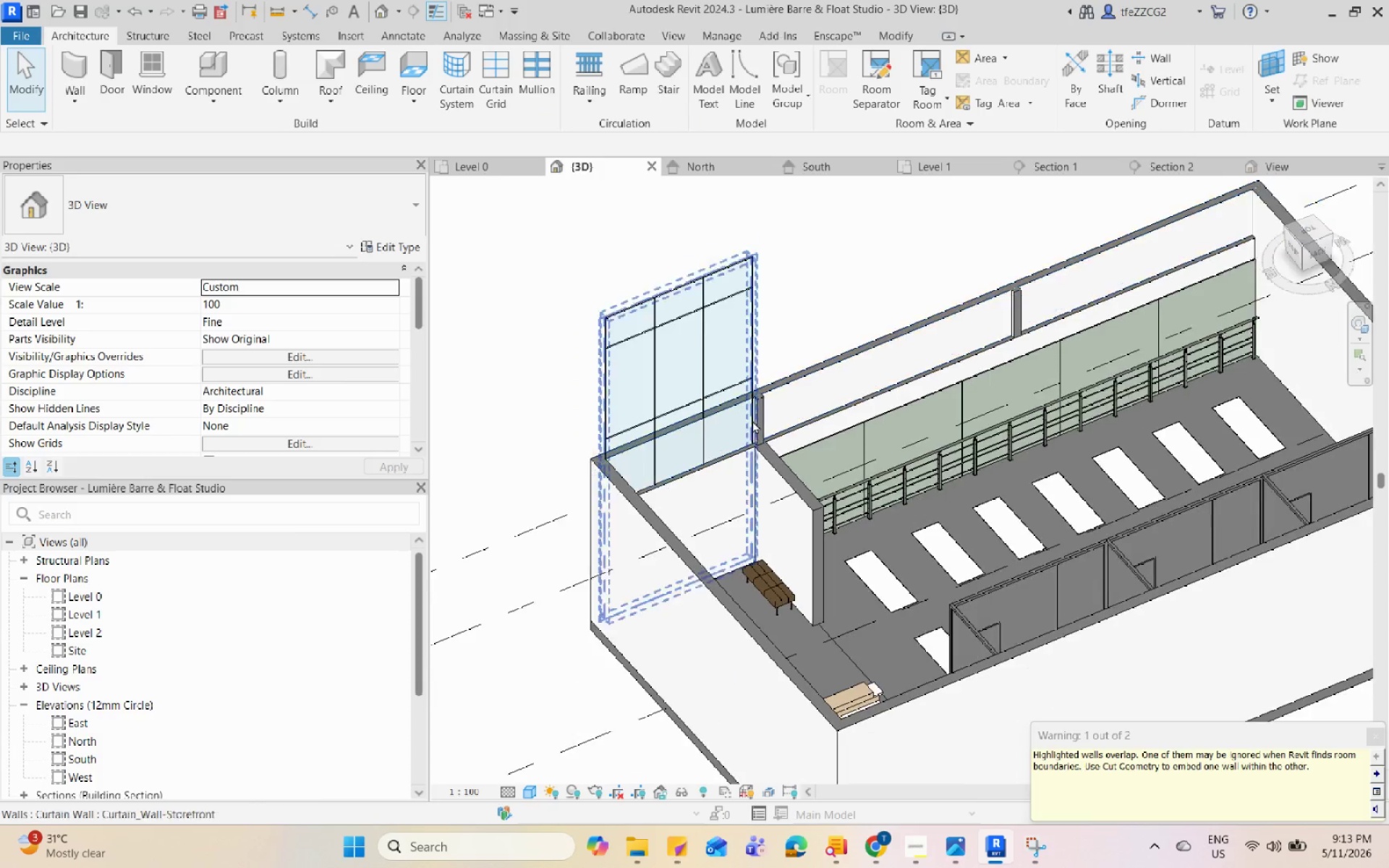 
left_click([823, 373])
 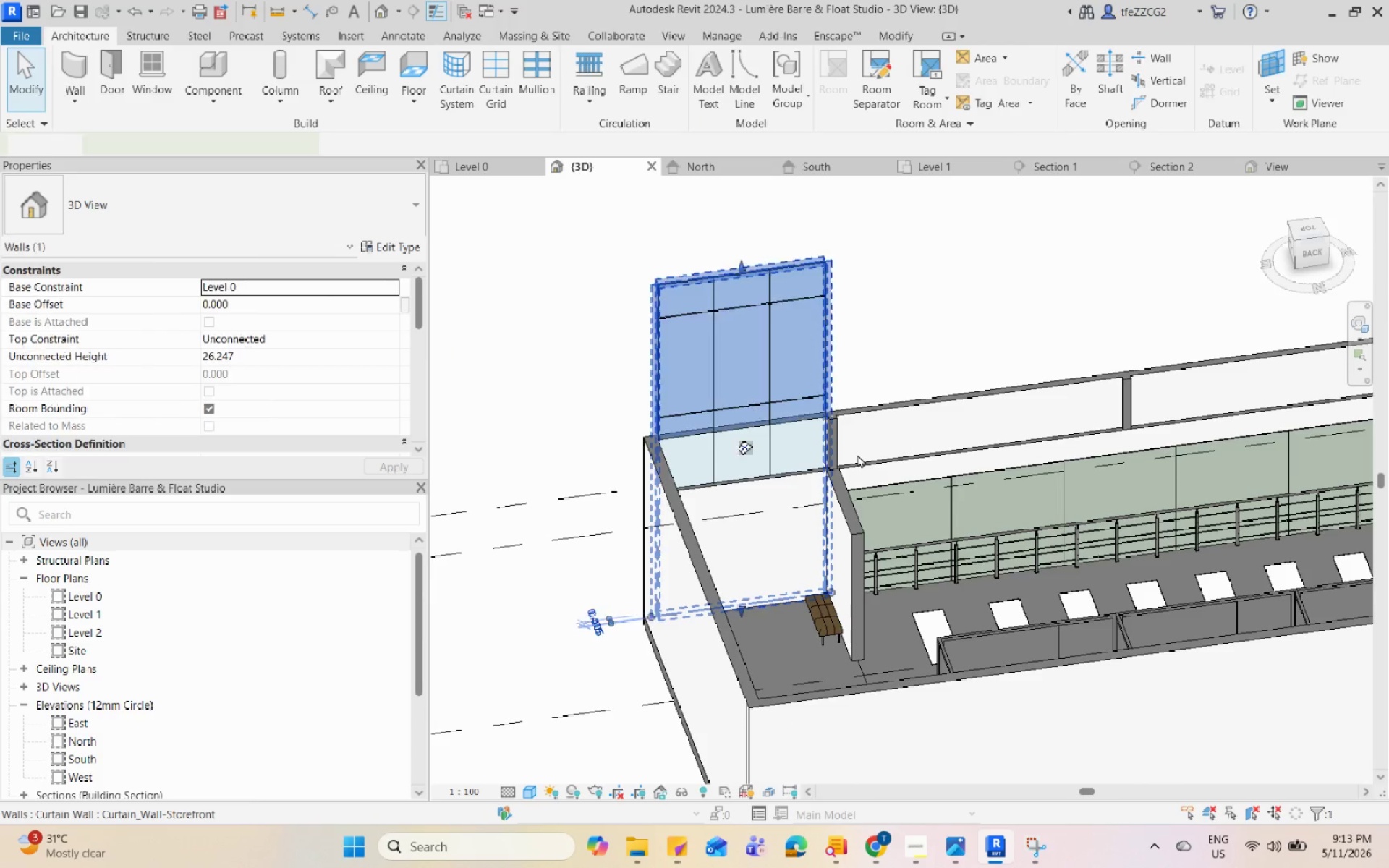 
hold_key(key=ShiftLeft, duration=1.09)
 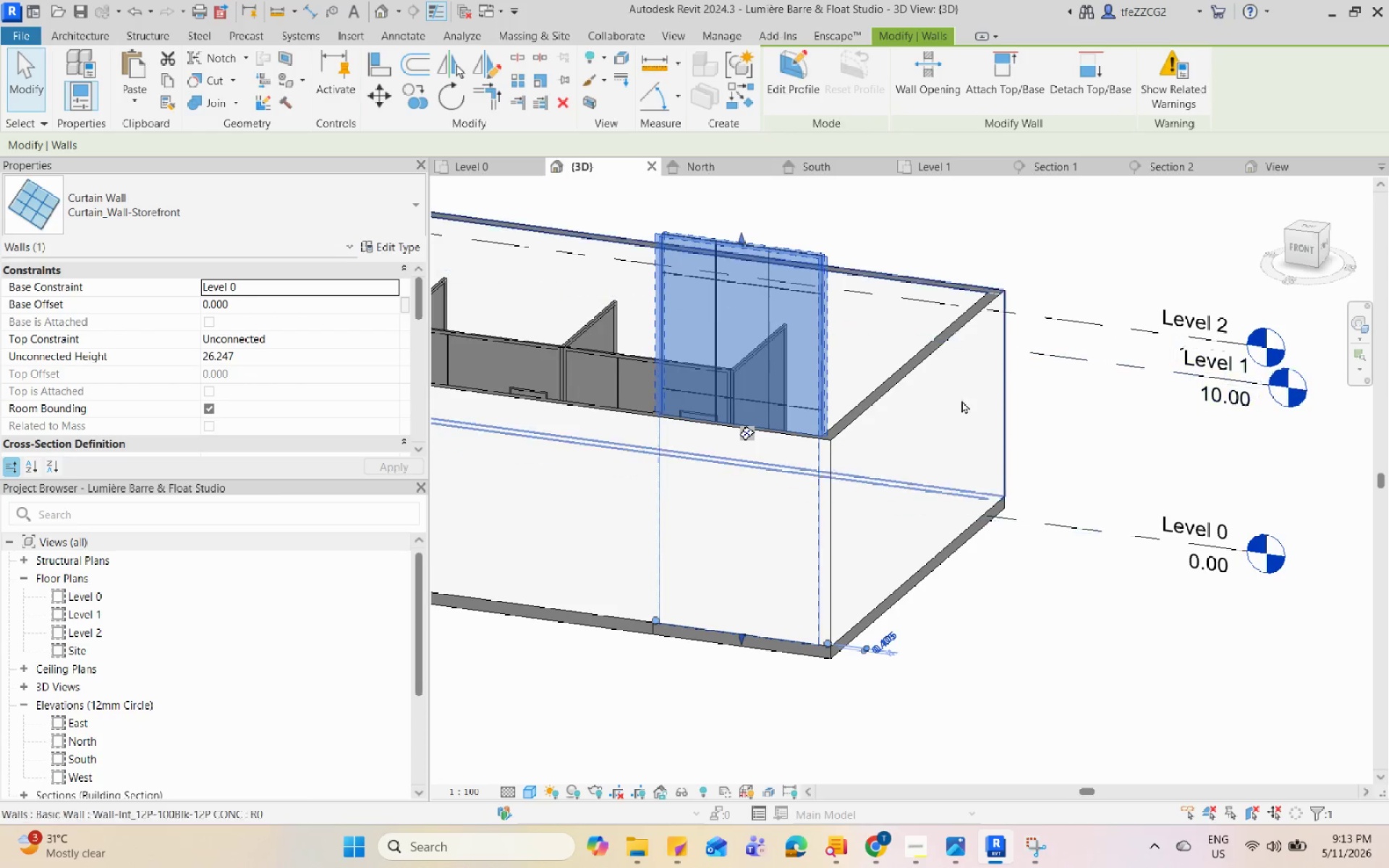 
key(Escape)
 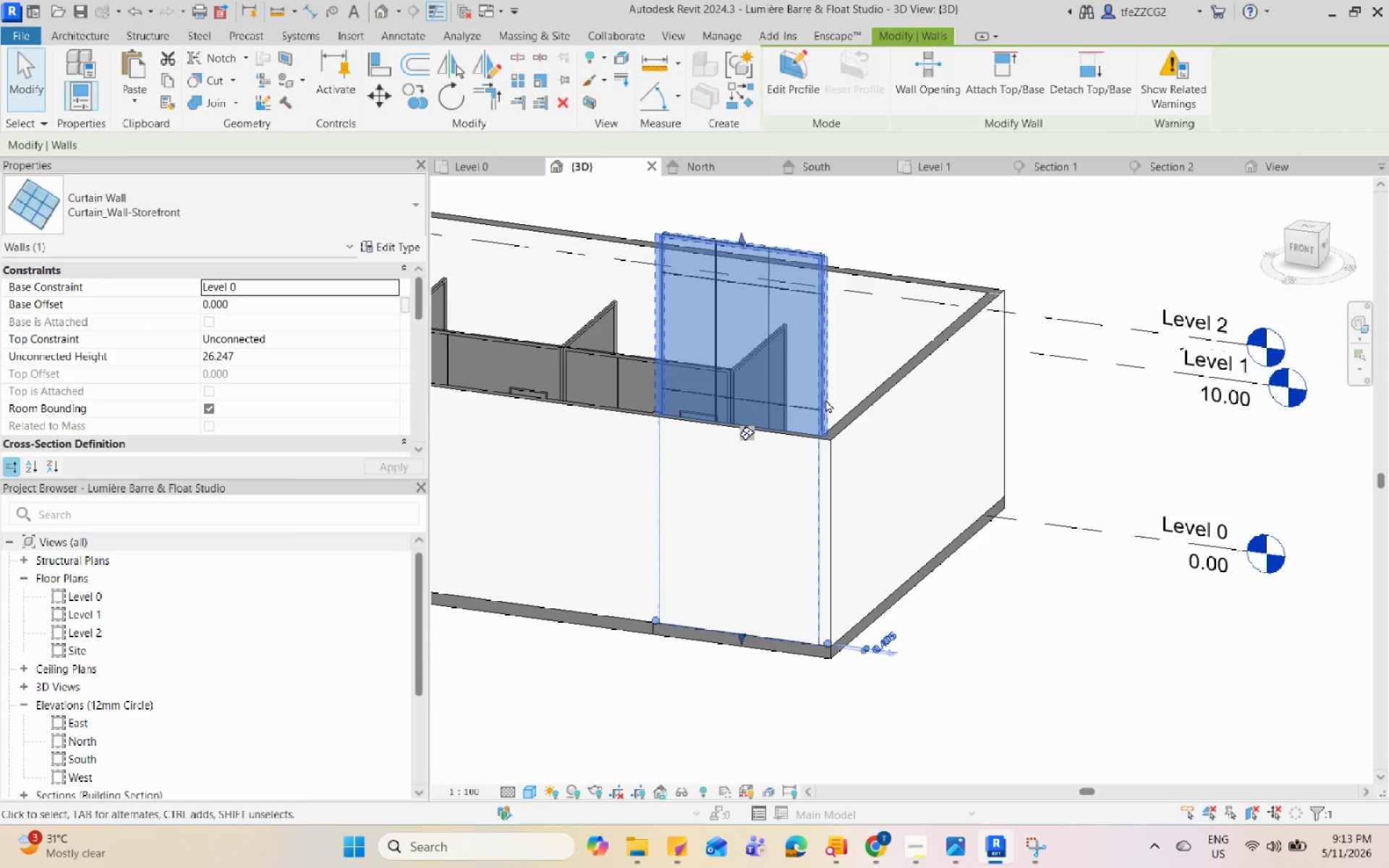 
scroll: coordinate [820, 399], scroll_direction: up, amount: 2.0
 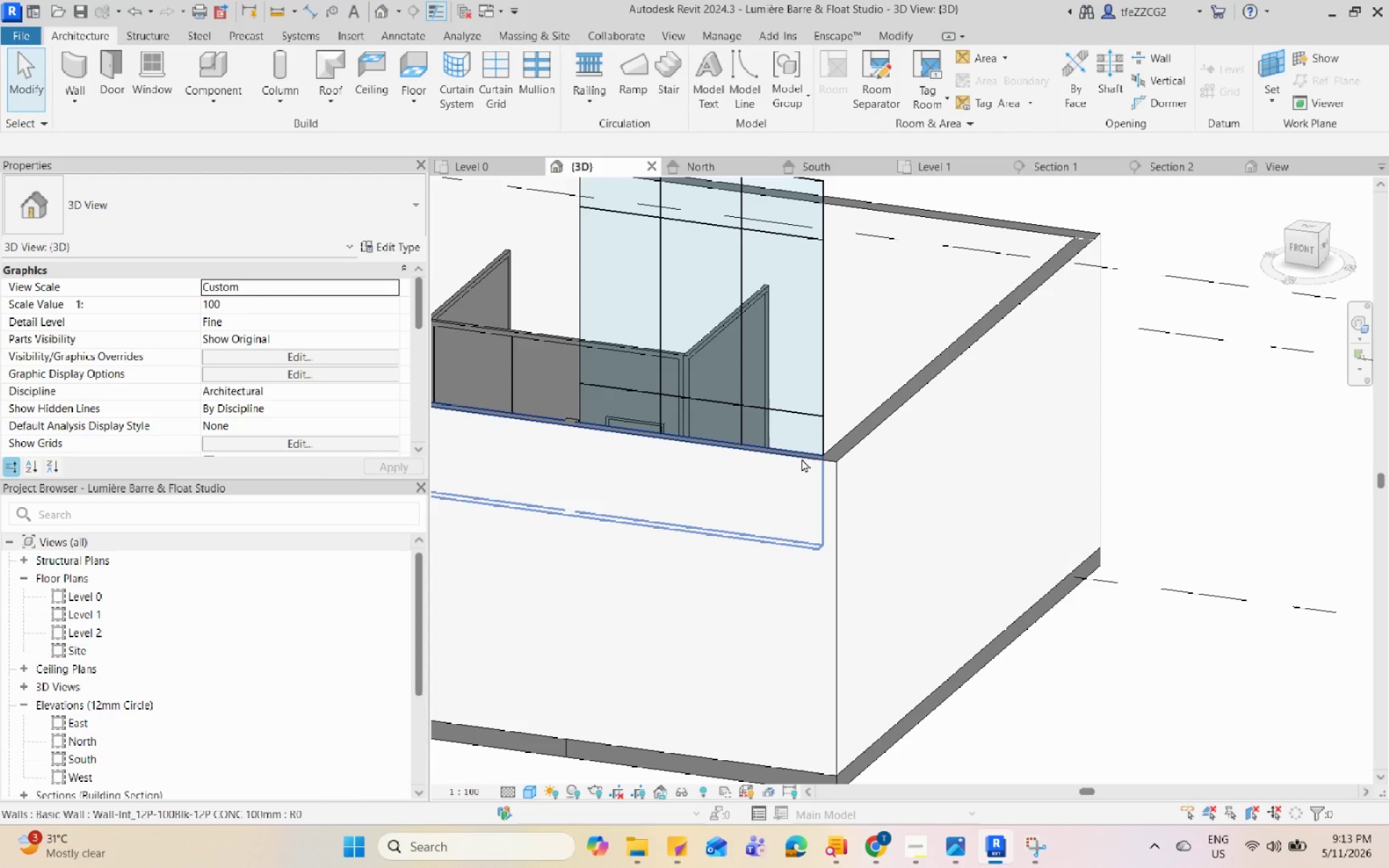 
left_click([802, 459])
 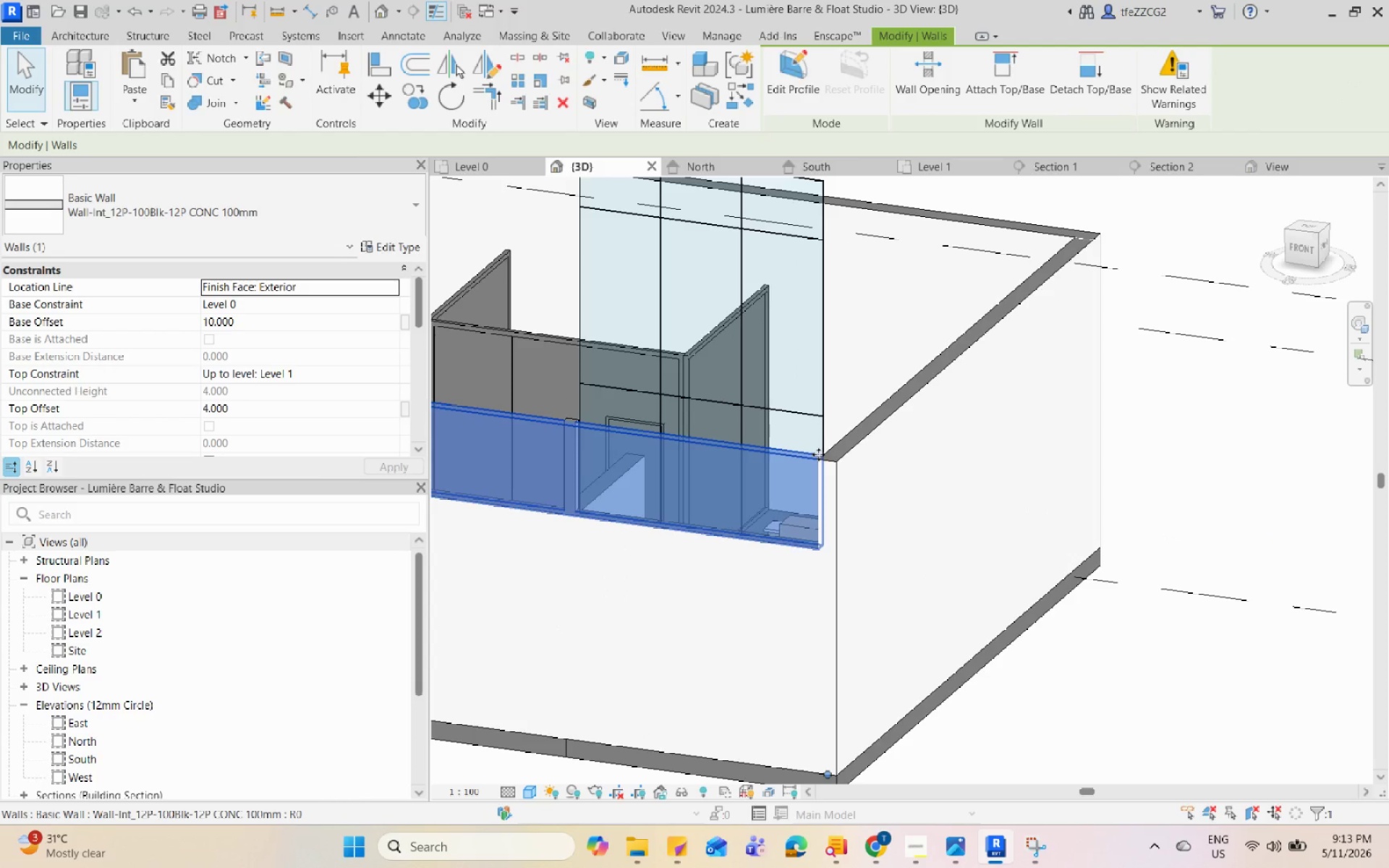 
key(Escape)
 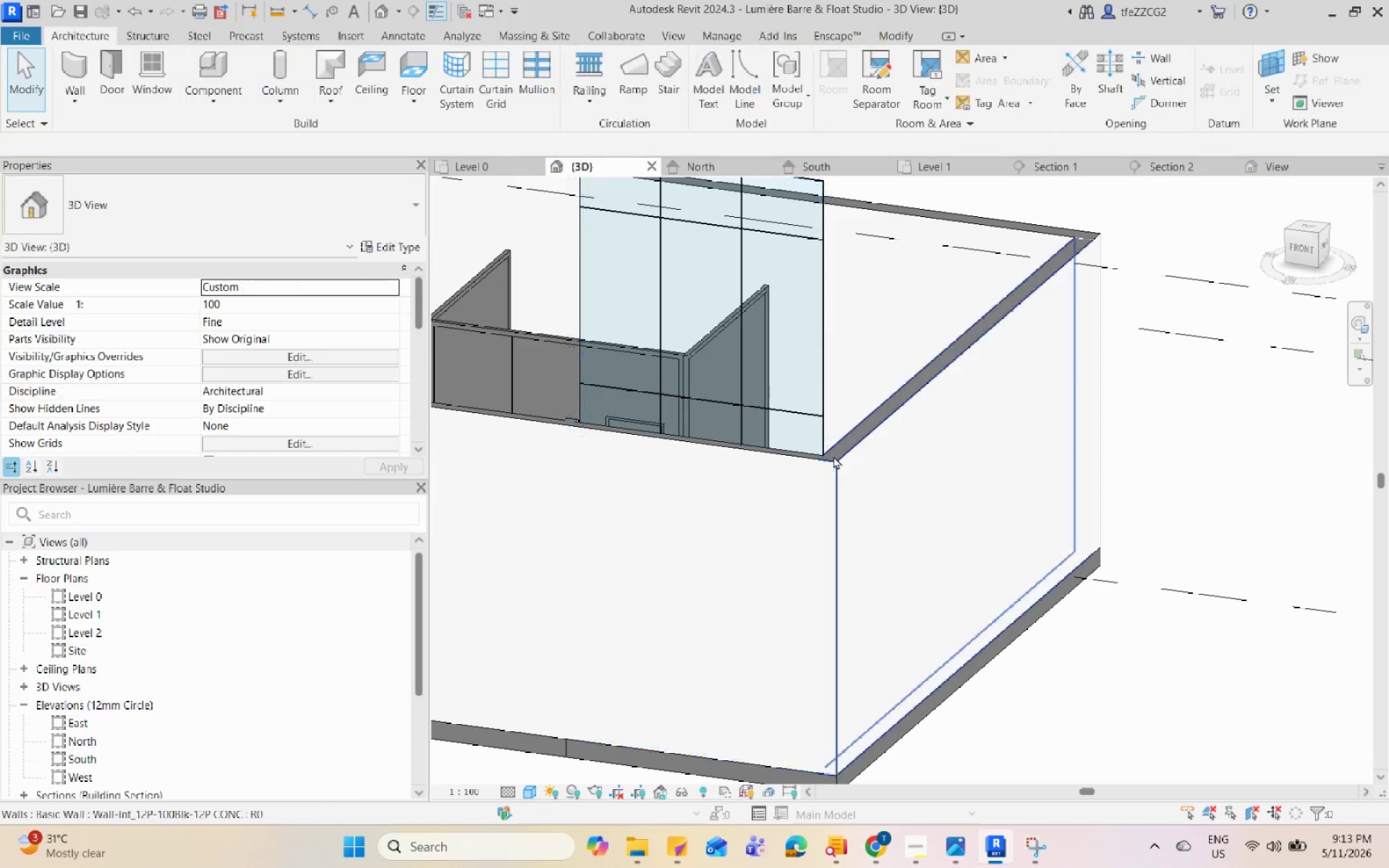 
scroll: coordinate [833, 456], scroll_direction: up, amount: 3.0
 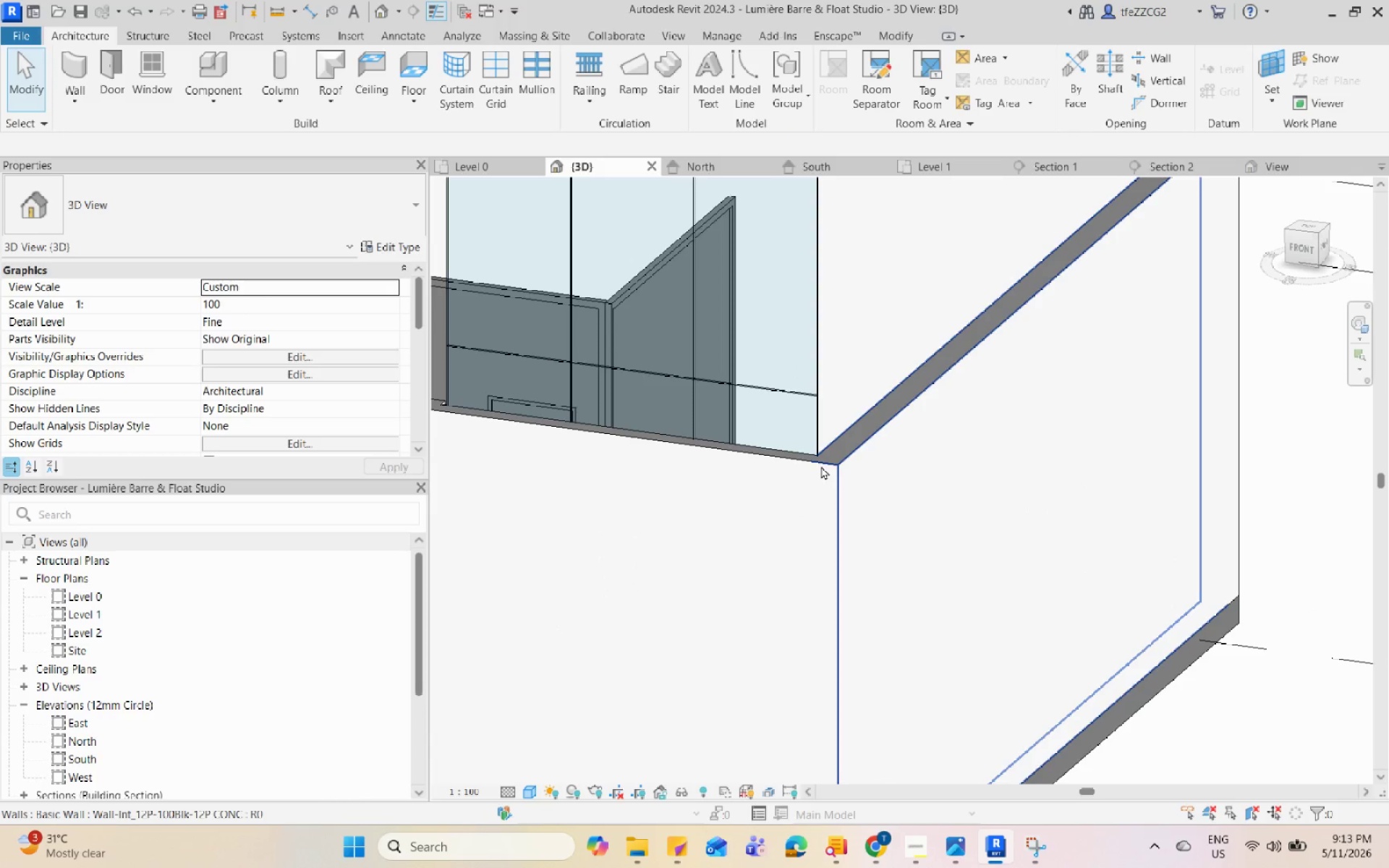 
scroll: coordinate [637, 479], scroll_direction: down, amount: 2.0
 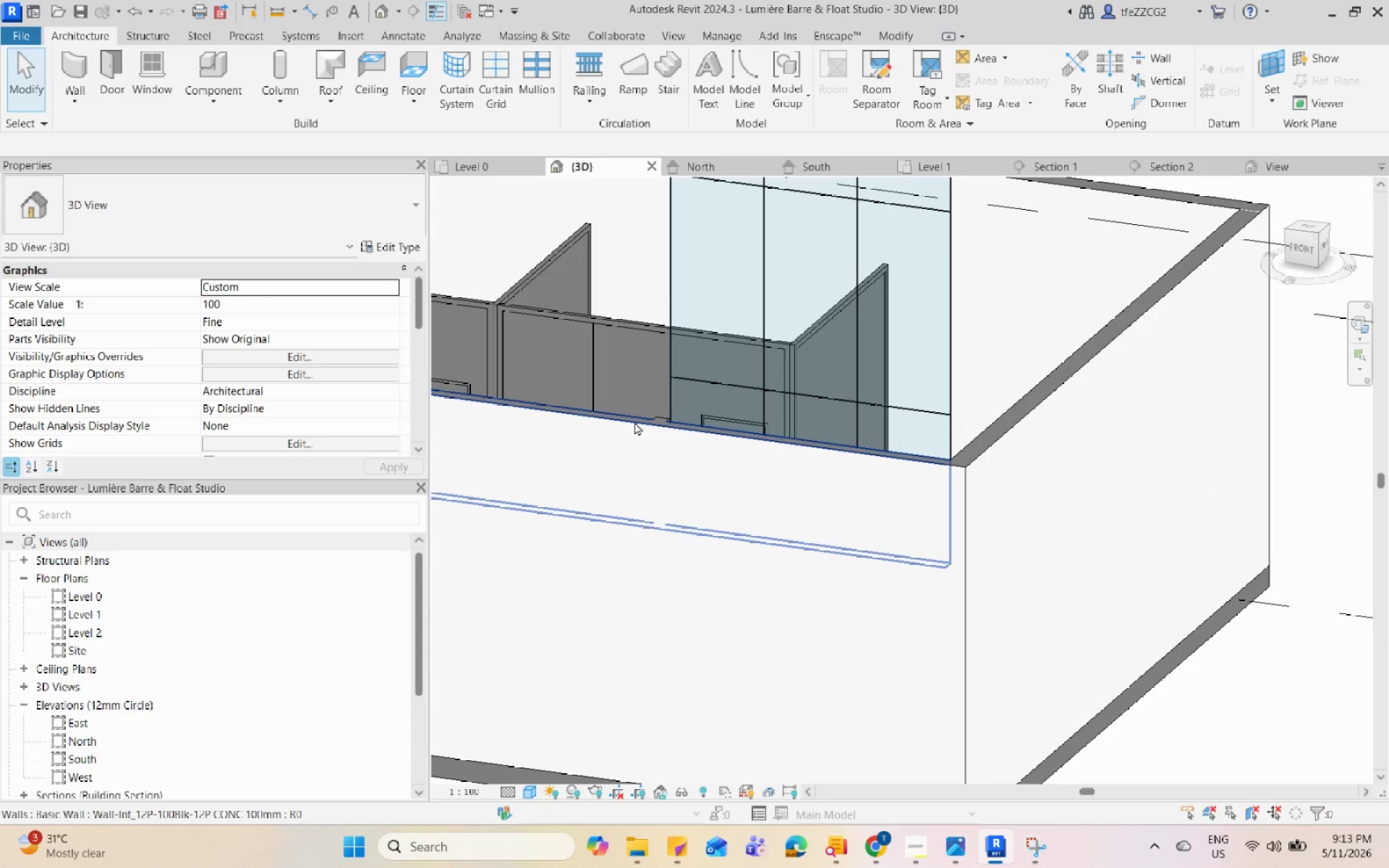 
left_click([634, 422])
 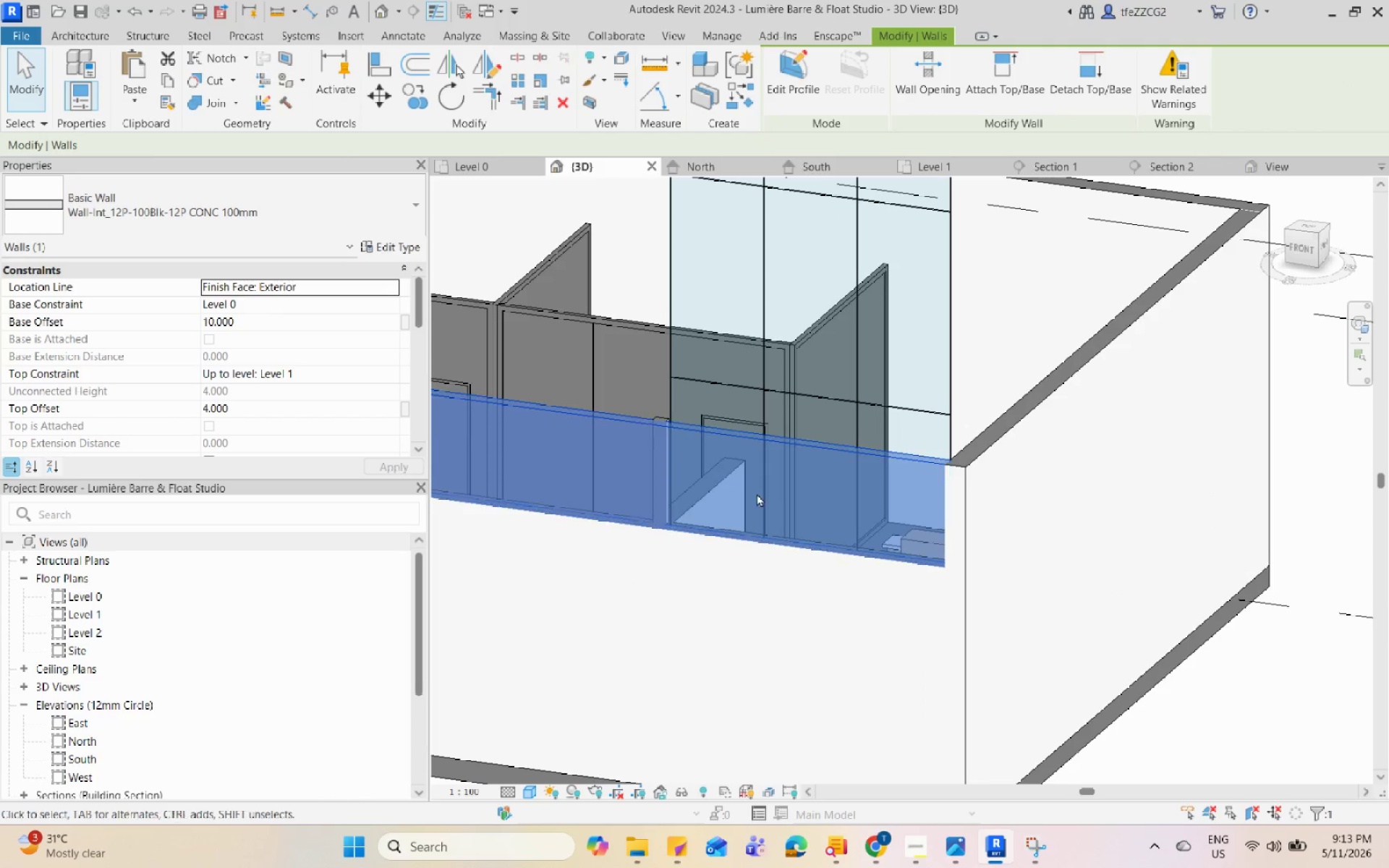 
key(Escape)
 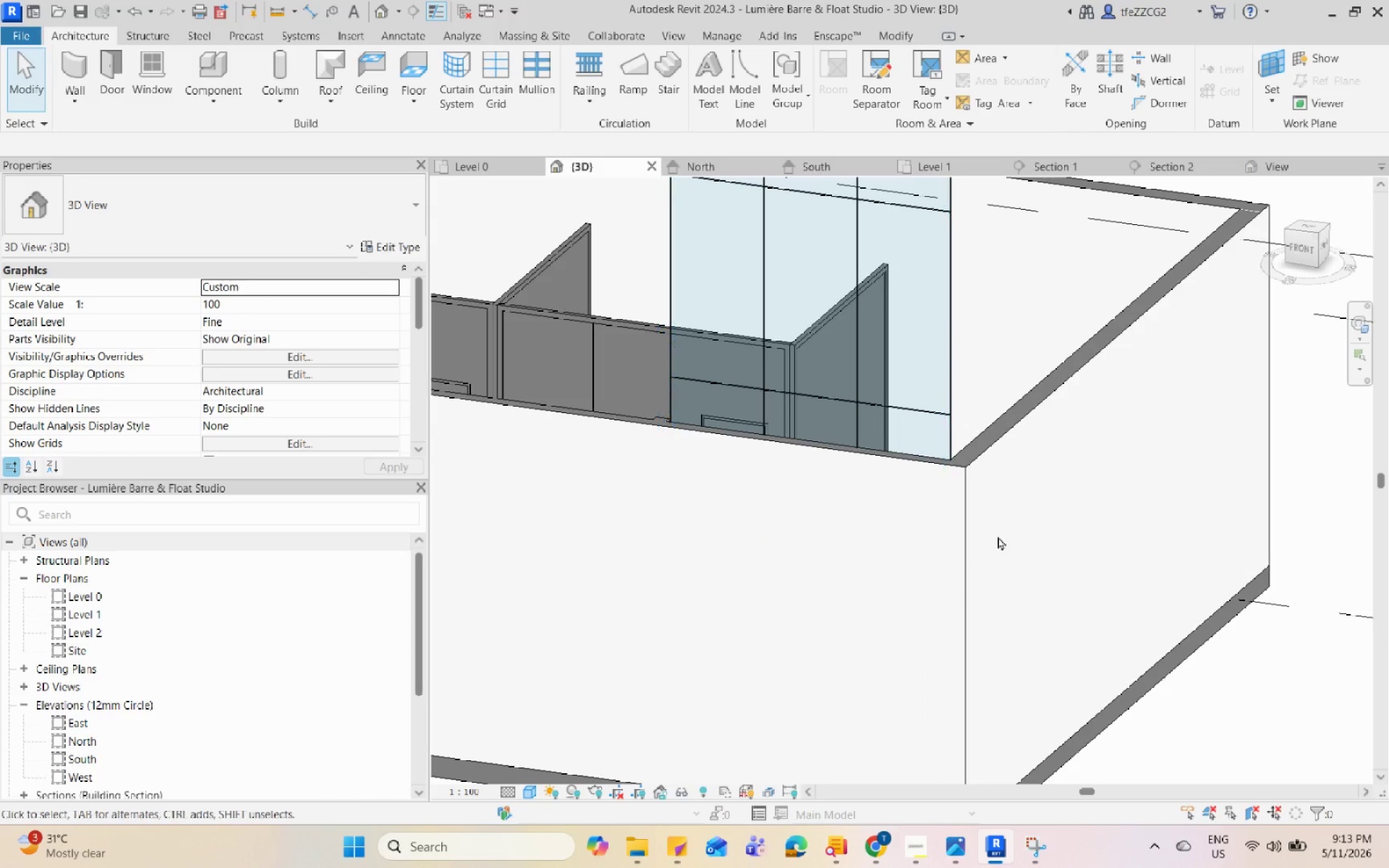 
hold_key(key=ShiftLeft, duration=0.94)
 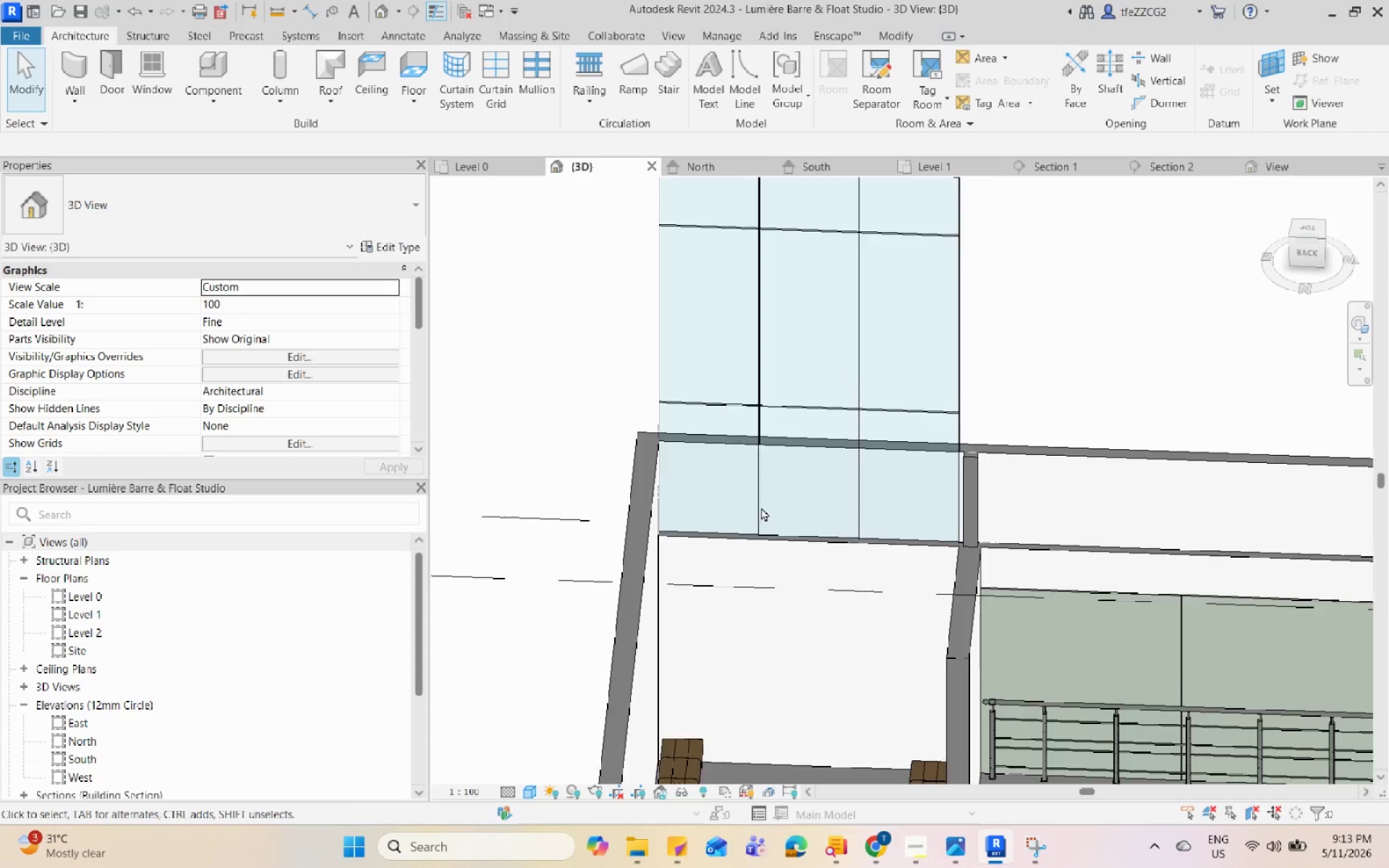 
scroll: coordinate [821, 495], scroll_direction: up, amount: 4.0
 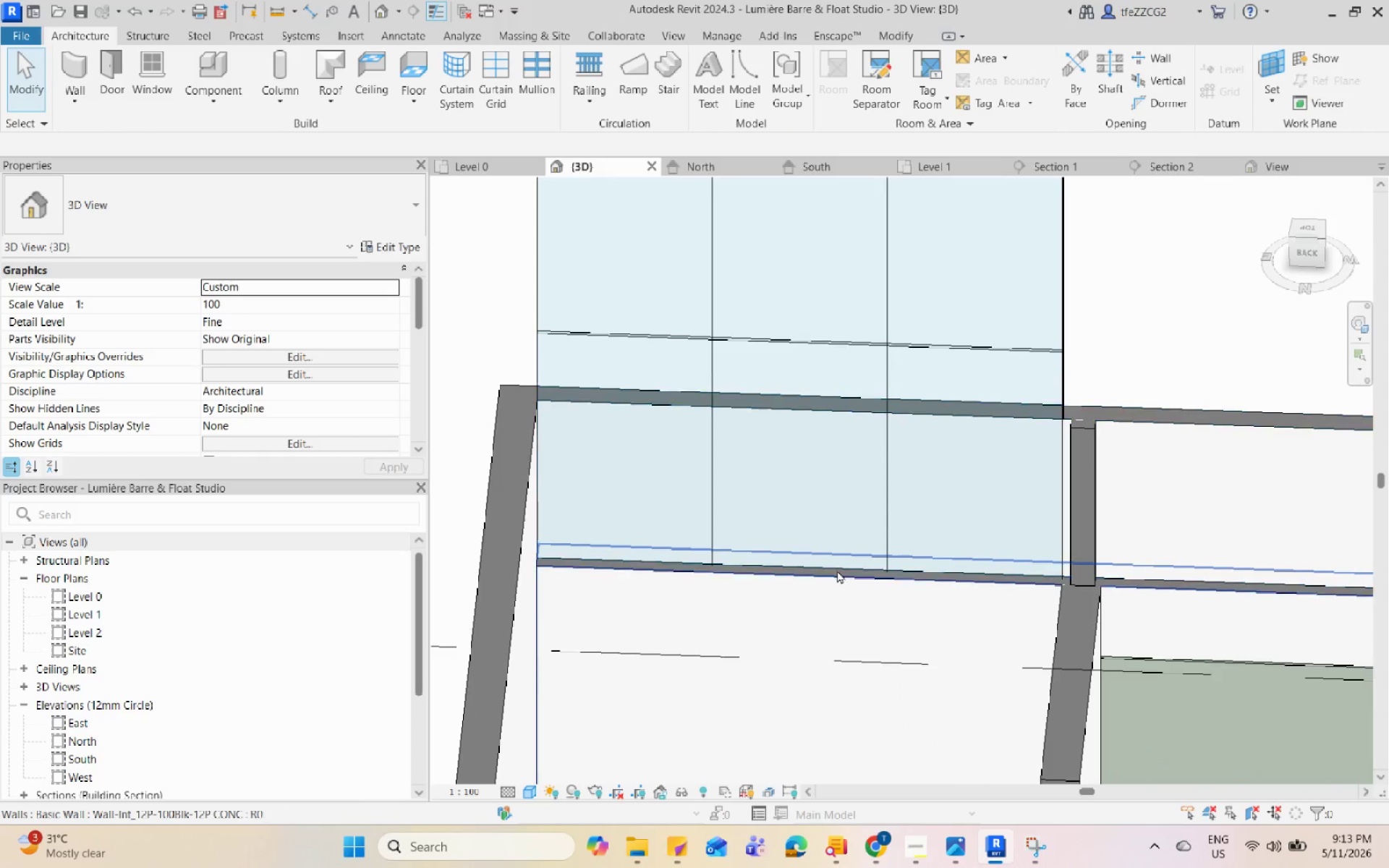 
left_click([838, 571])
 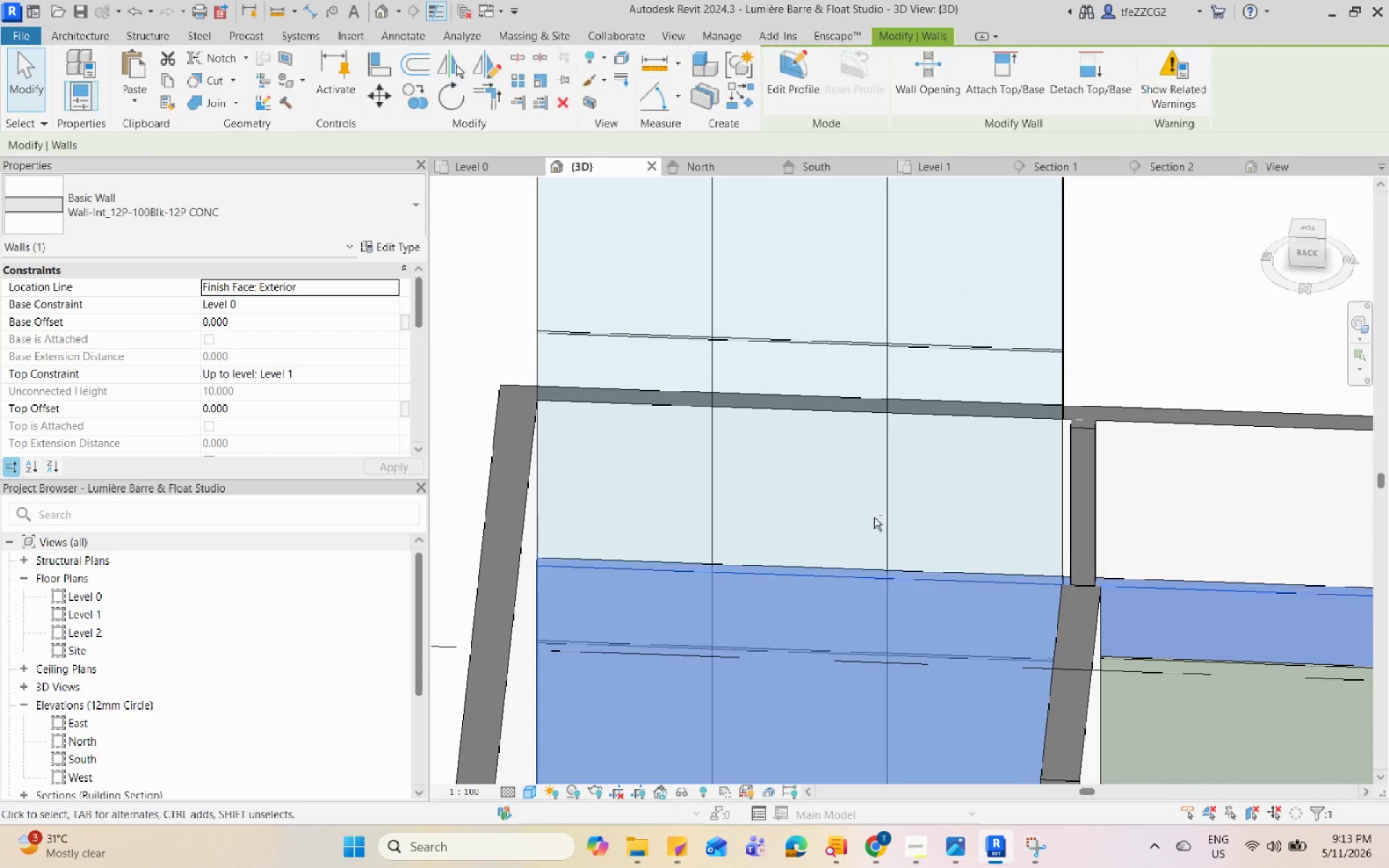 
hold_key(key=ShiftLeft, duration=0.98)
scroll: coordinate [874, 517], scroll_direction: down, amount: 2.0
 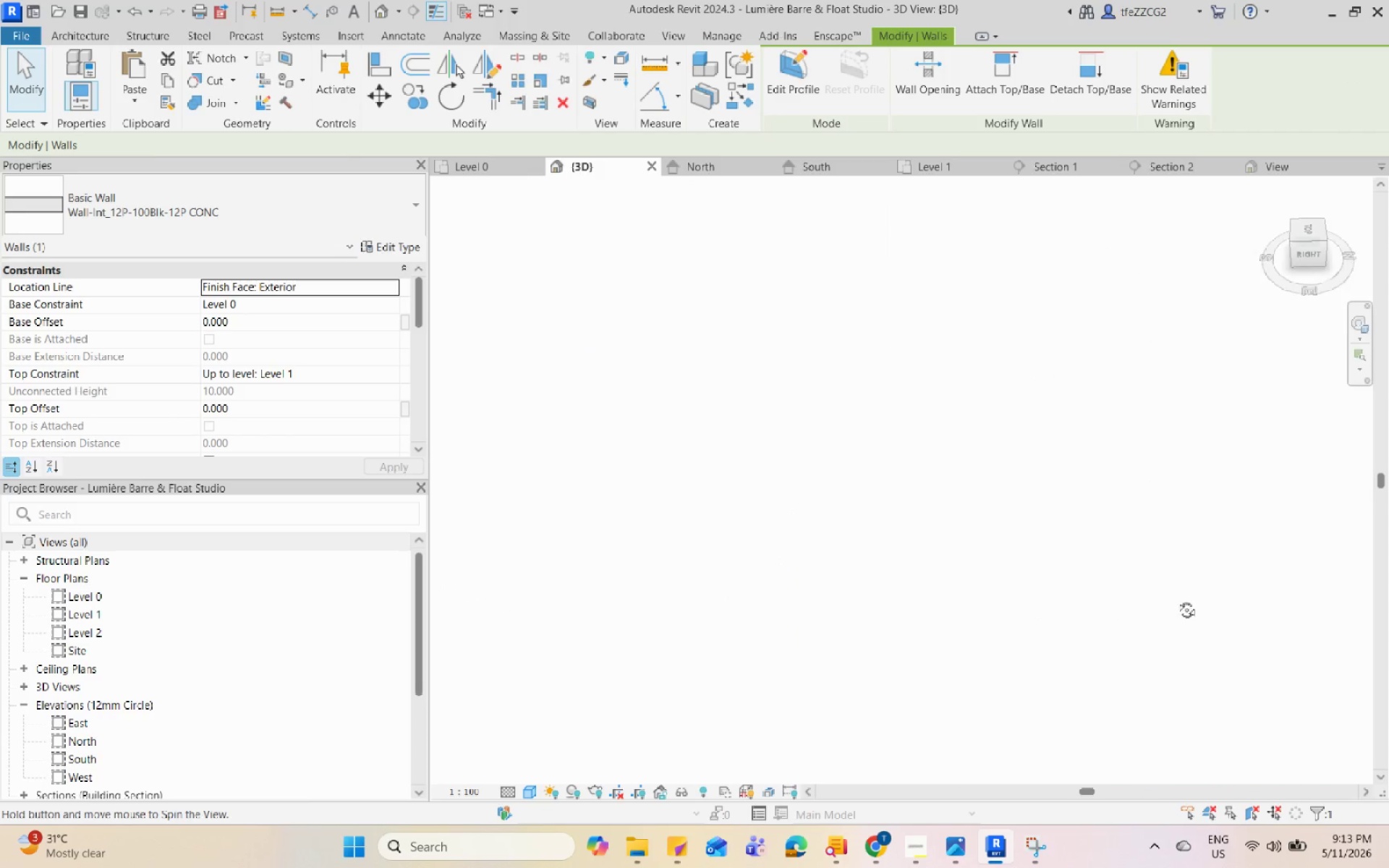 
hold_key(key=ShiftLeft, duration=0.72)
scroll: coordinate [734, 362], scroll_direction: down, amount: 11.0
 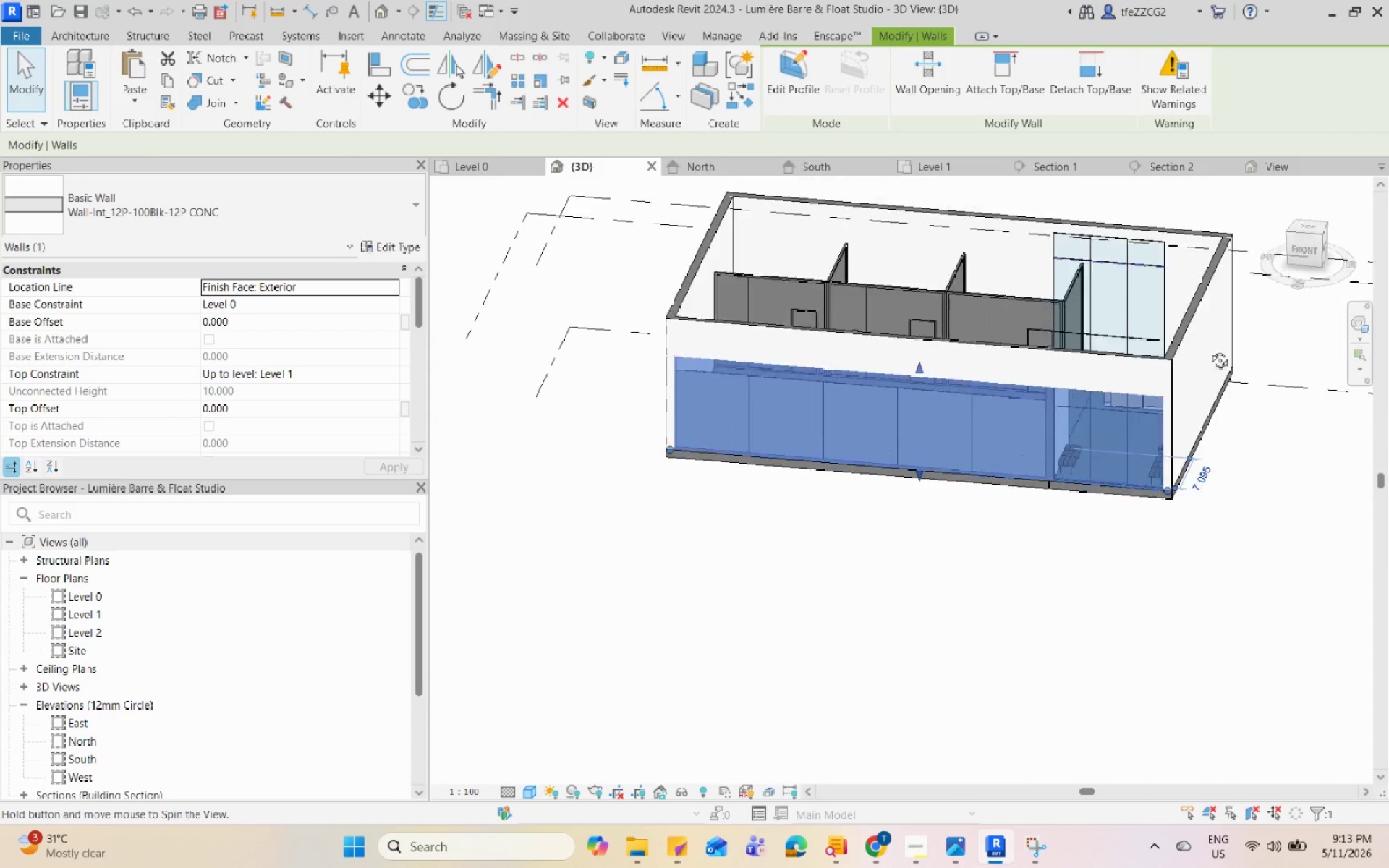 
key(Escape)
 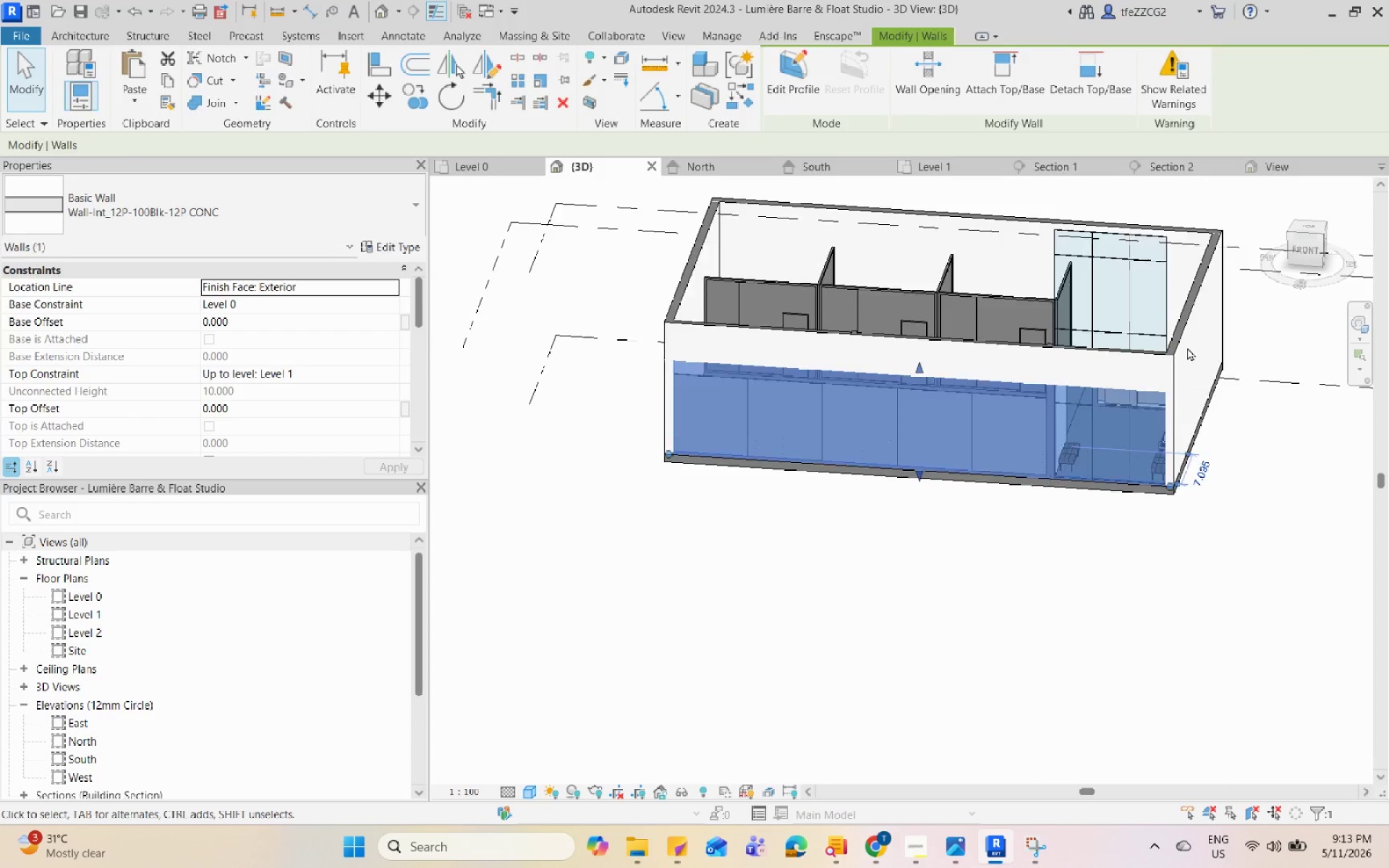 
scroll: coordinate [1187, 347], scroll_direction: up, amount: 5.0
 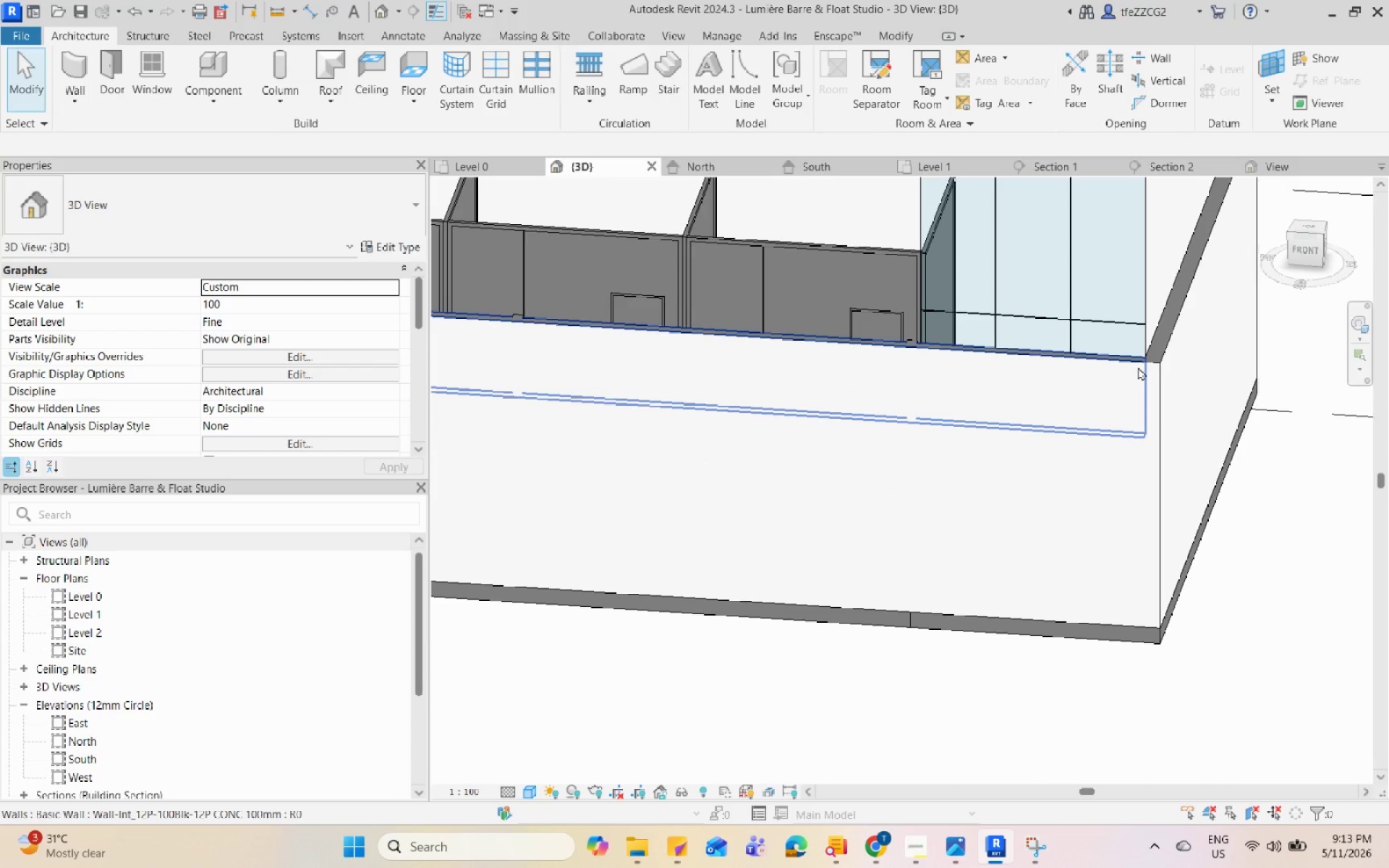 
scroll: coordinate [1022, 480], scroll_direction: down, amount: 3.0
 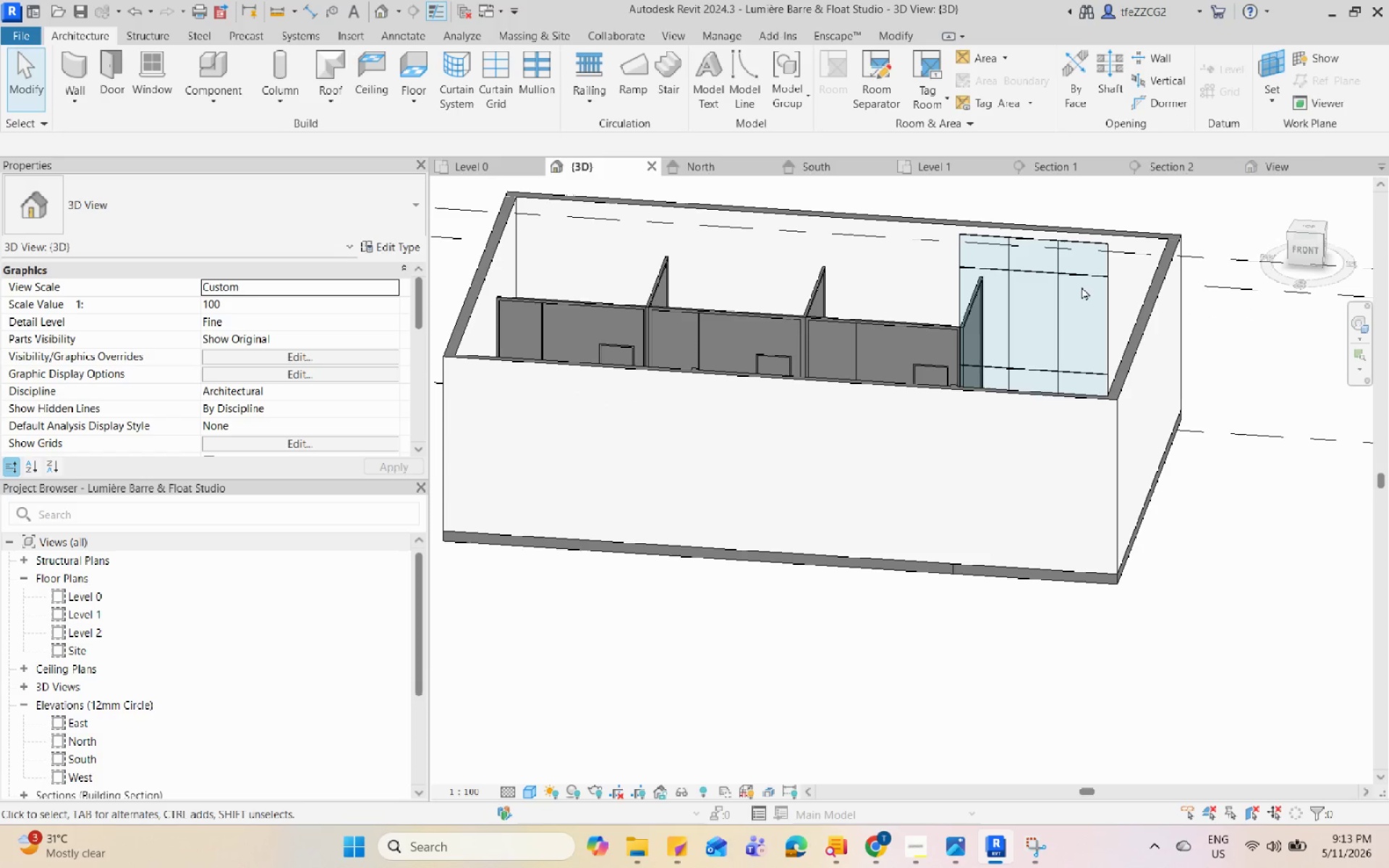 
left_click([1101, 281])
 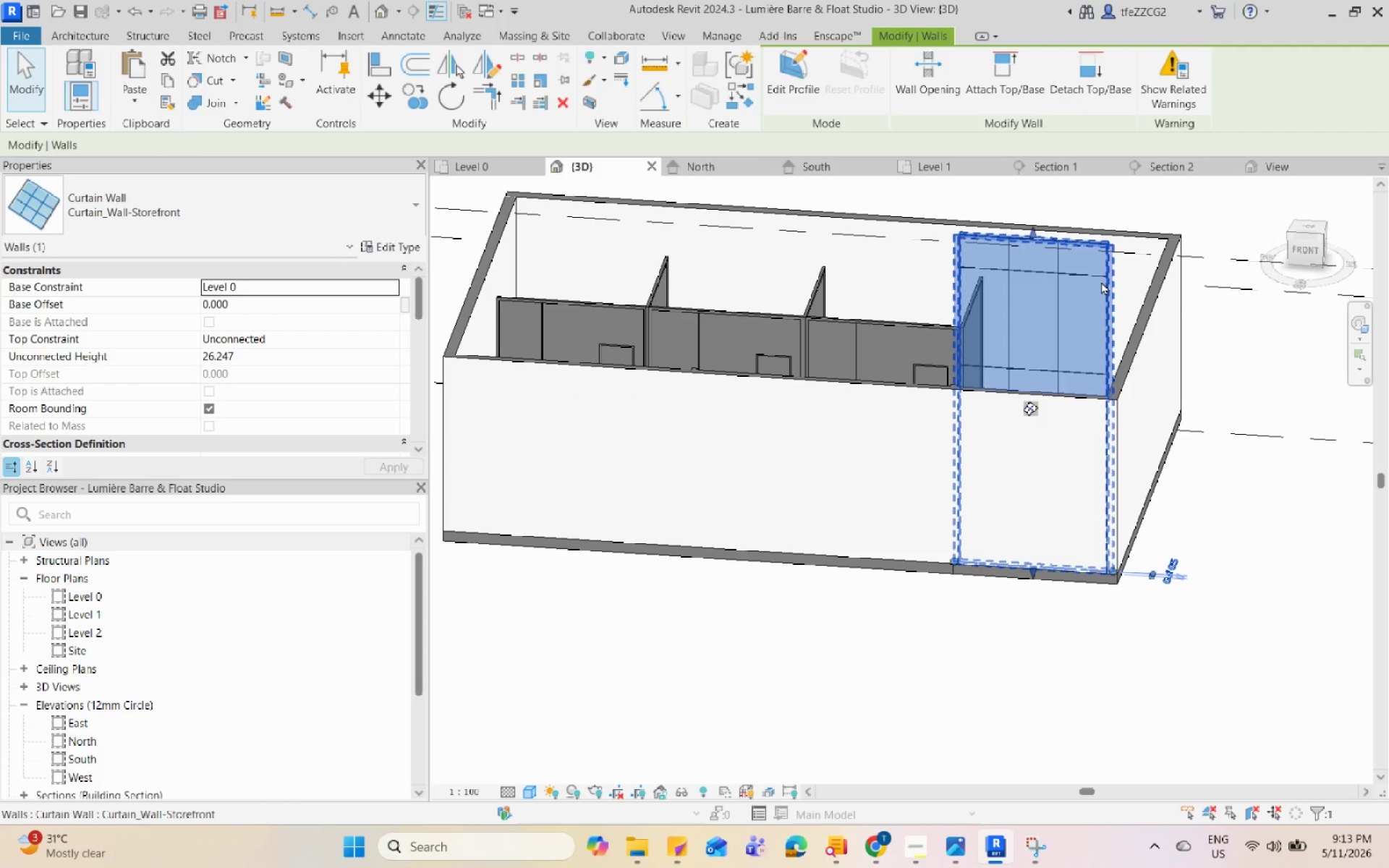 
hold_key(key=ShiftLeft, duration=1.41)
scroll: coordinate [1089, 416], scroll_direction: down, amount: 1.0
 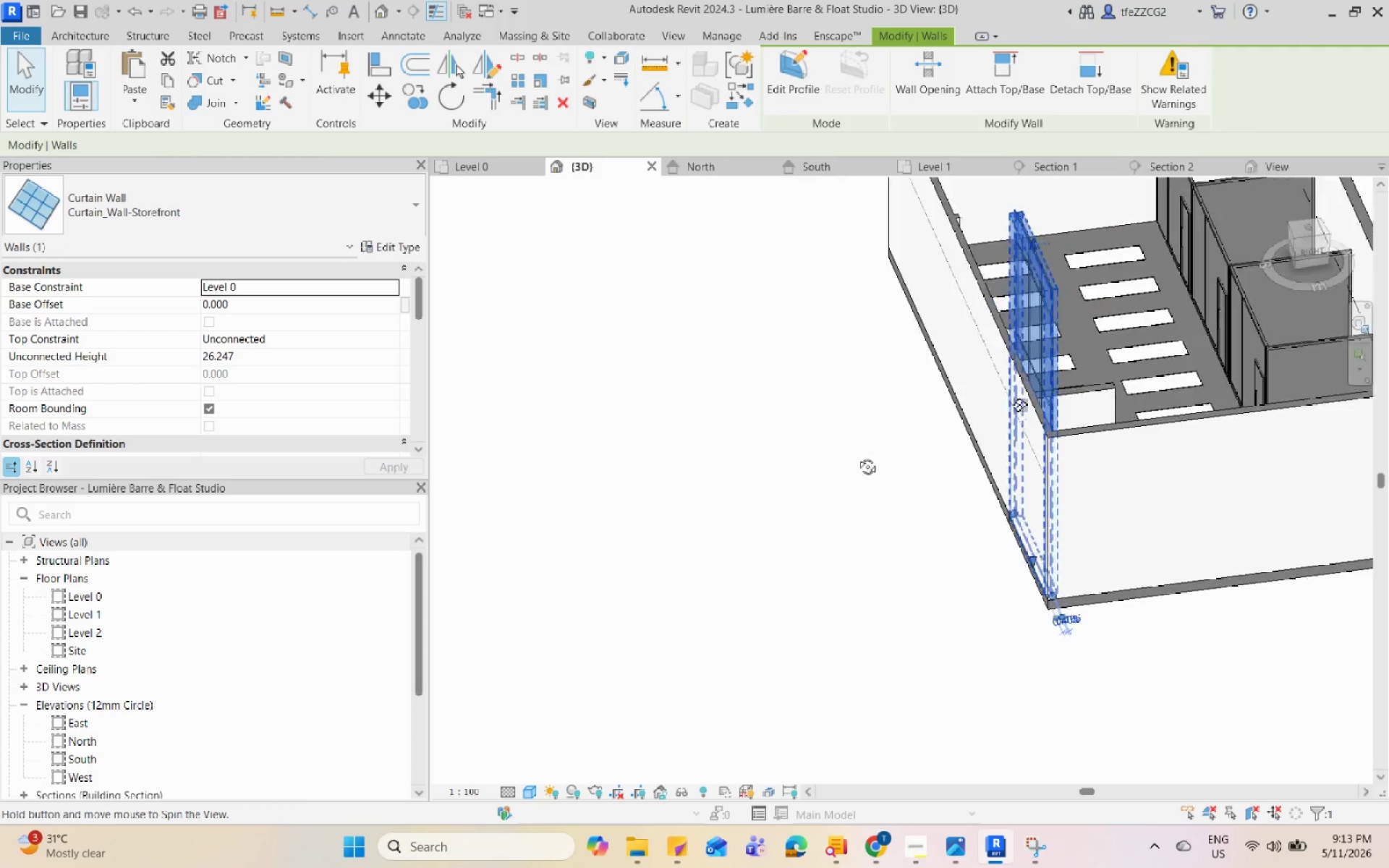 
scroll: coordinate [640, 531], scroll_direction: up, amount: 1.0
 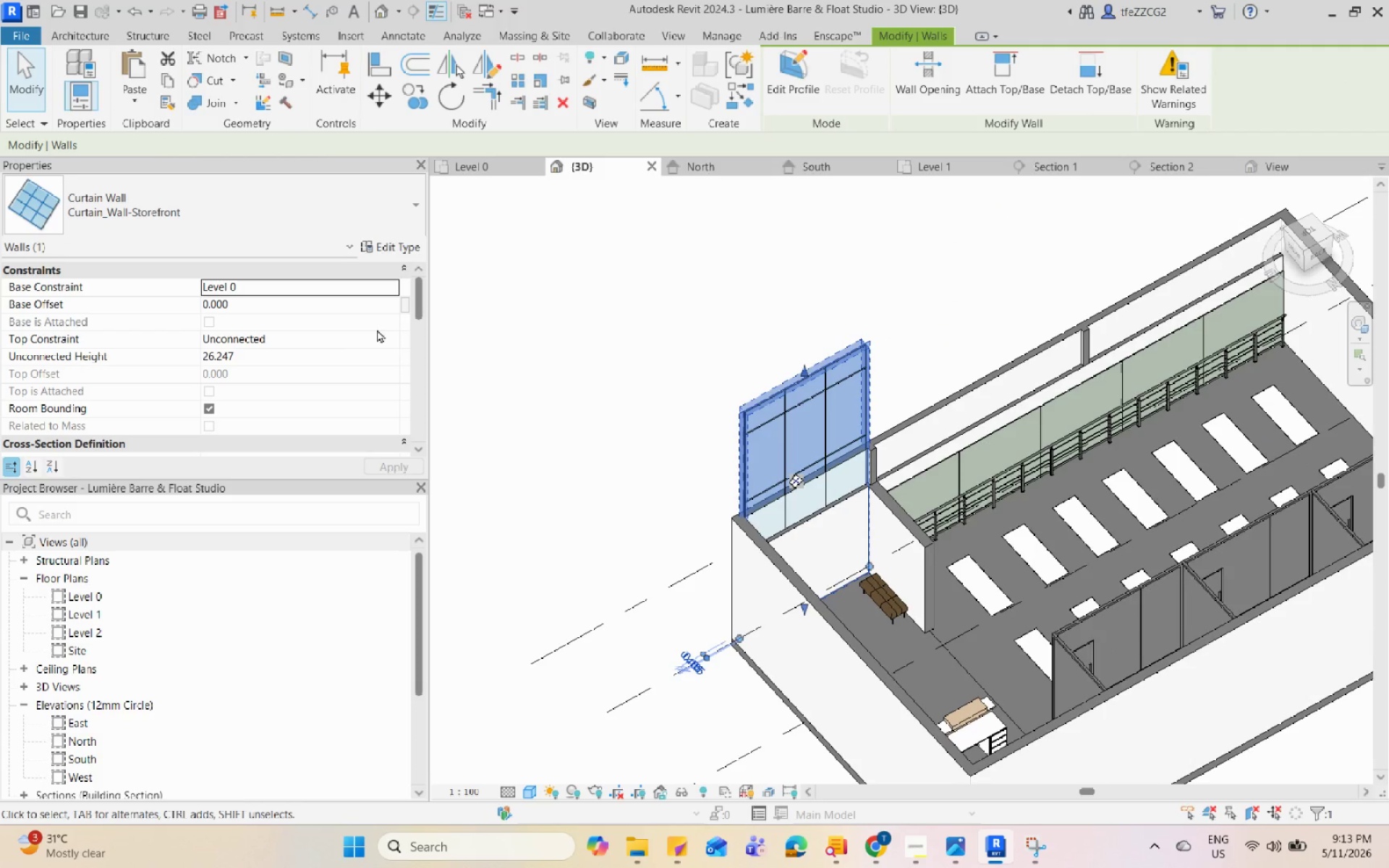 
left_click([391, 334])
 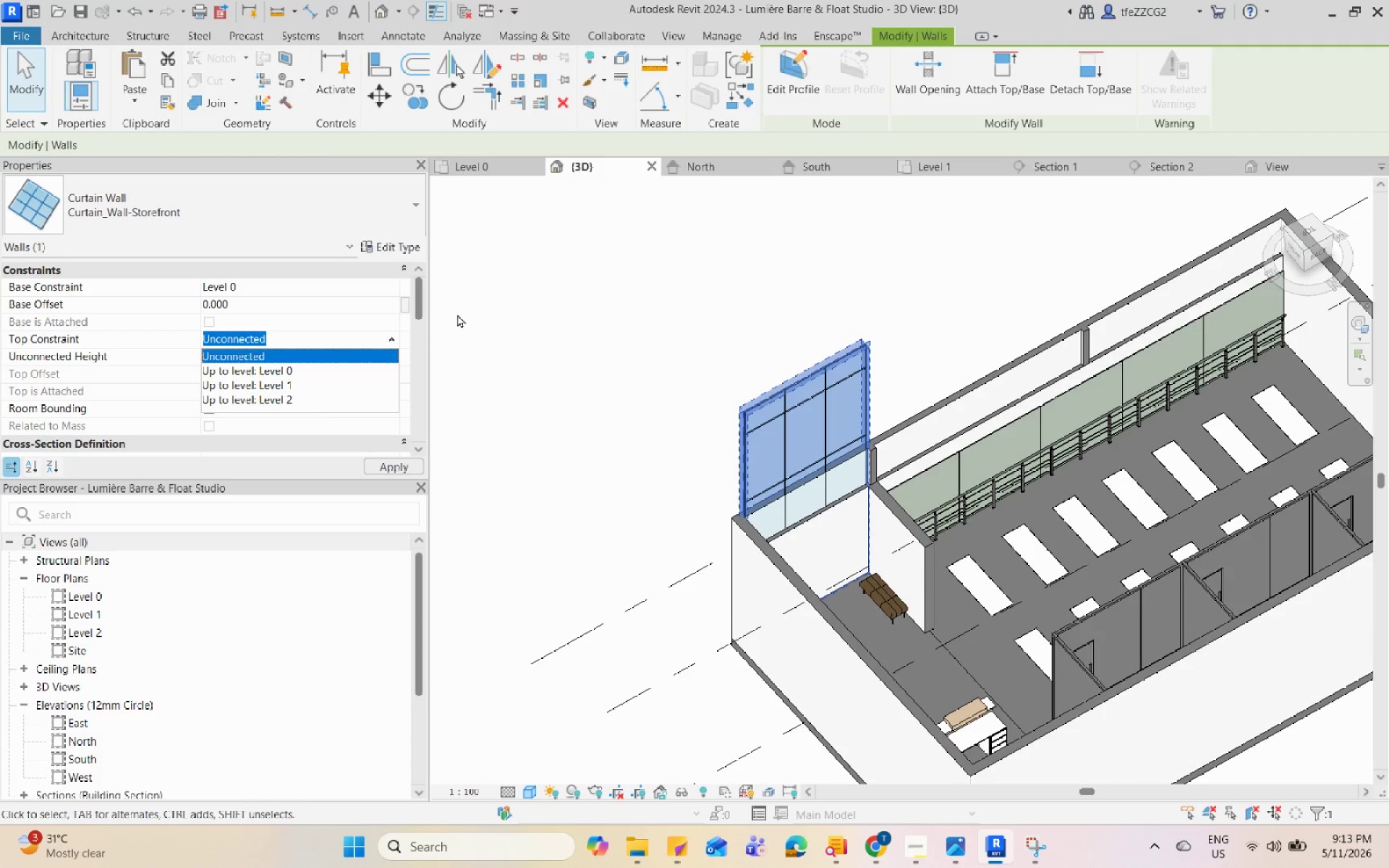 
left_click([529, 299])
 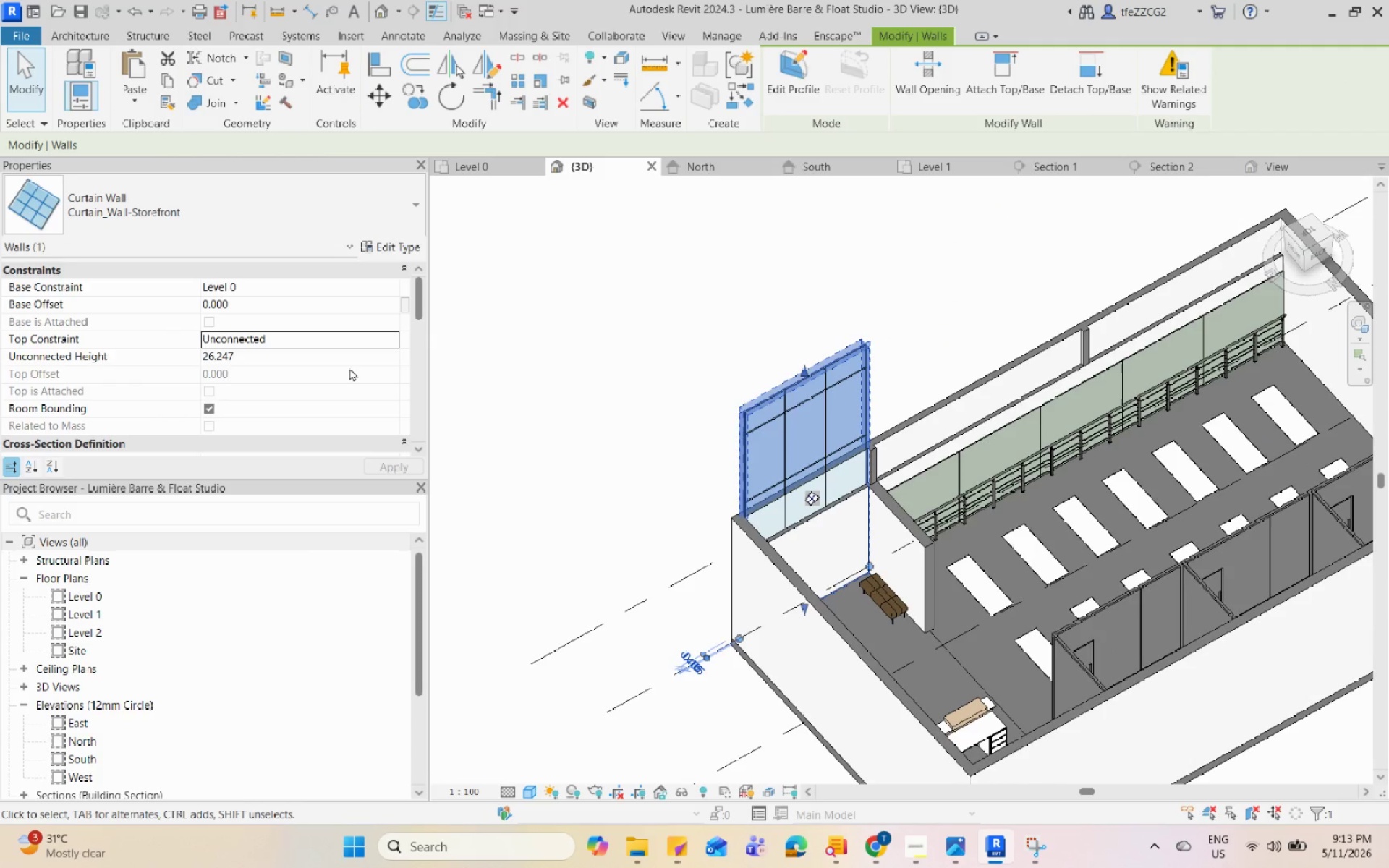 
scroll: coordinate [349, 367], scroll_direction: down, amount: 2.0
 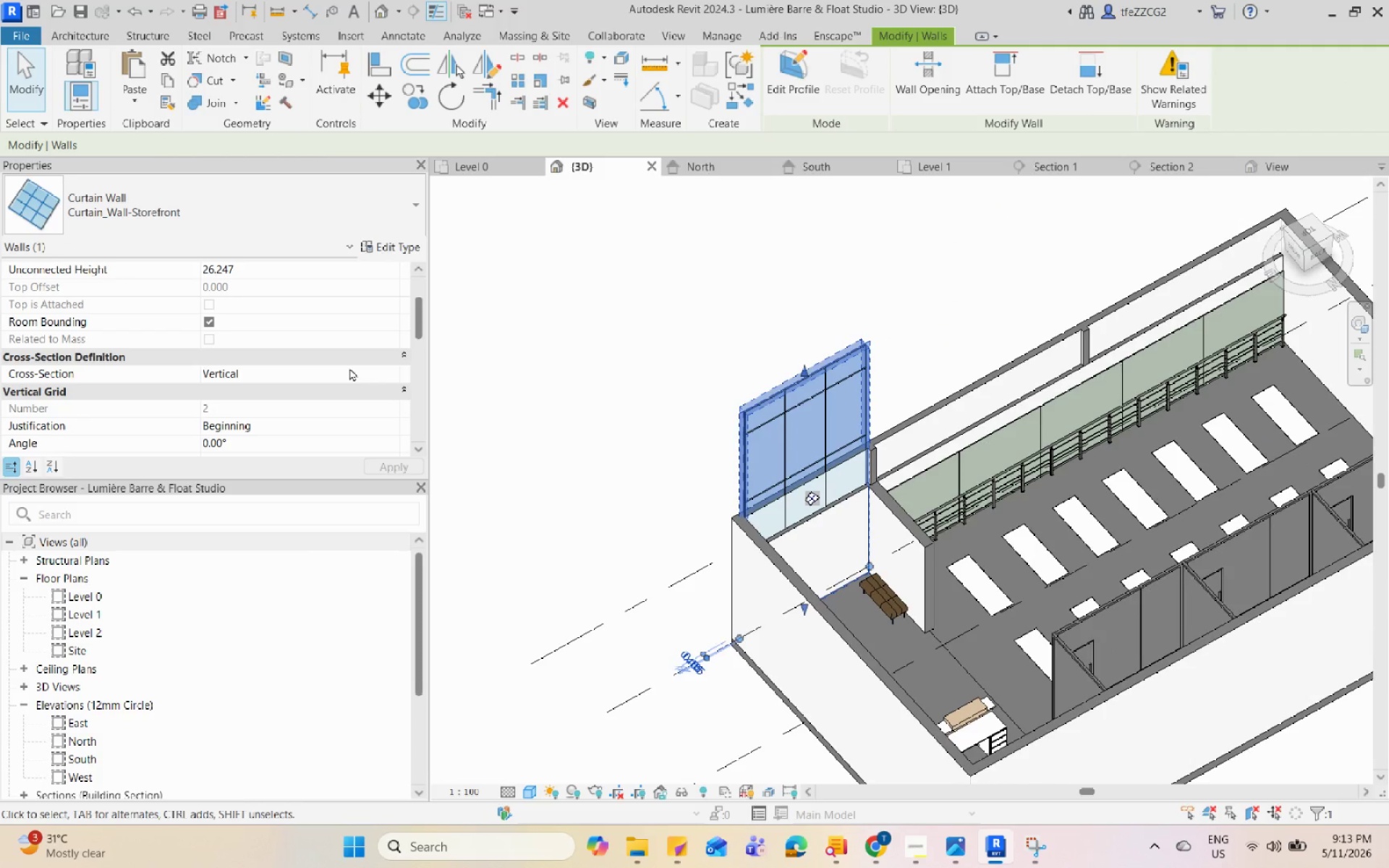 
scroll: coordinate [349, 367], scroll_direction: up, amount: 1.0
 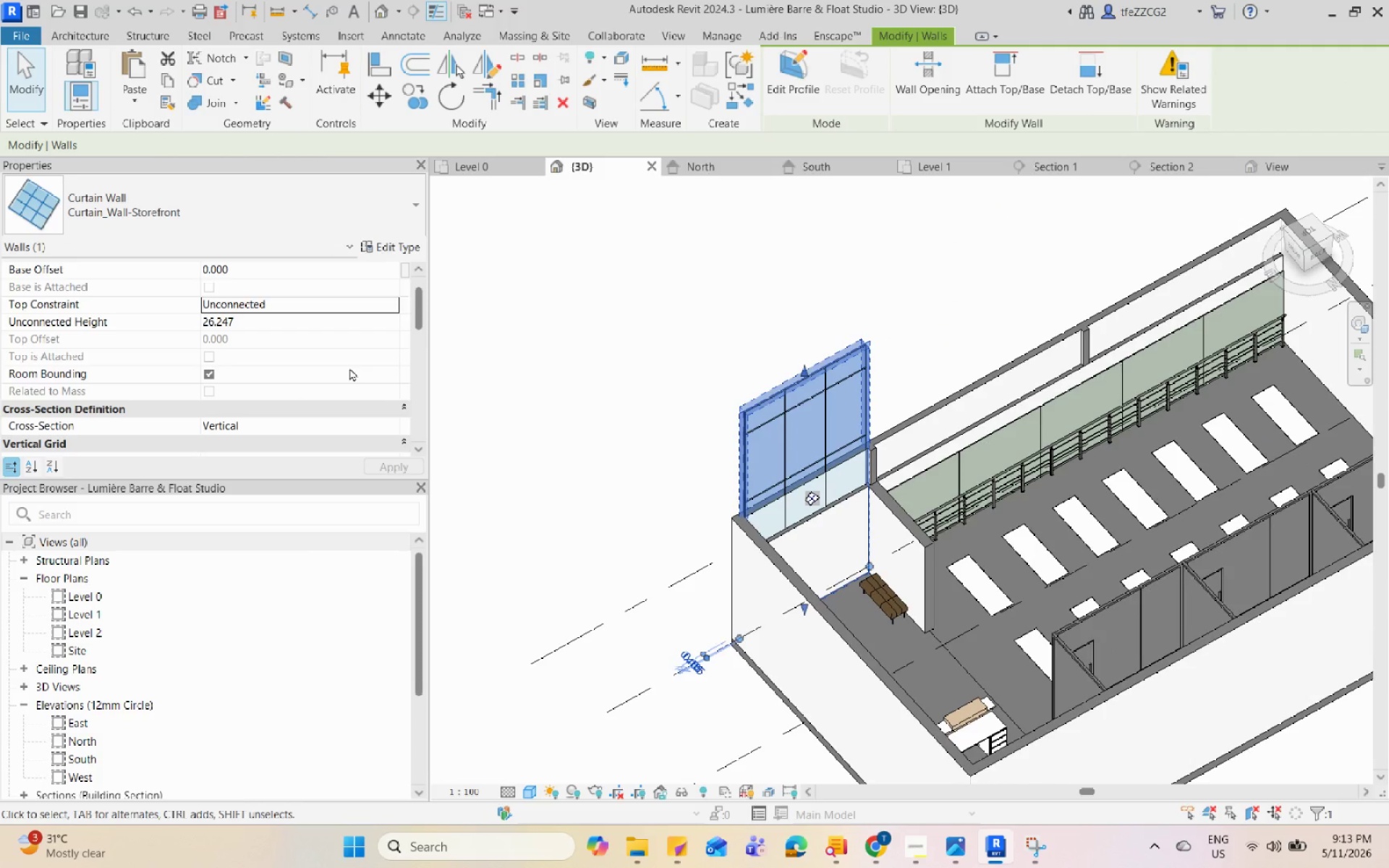 
scroll: coordinate [349, 367], scroll_direction: down, amount: 4.0
 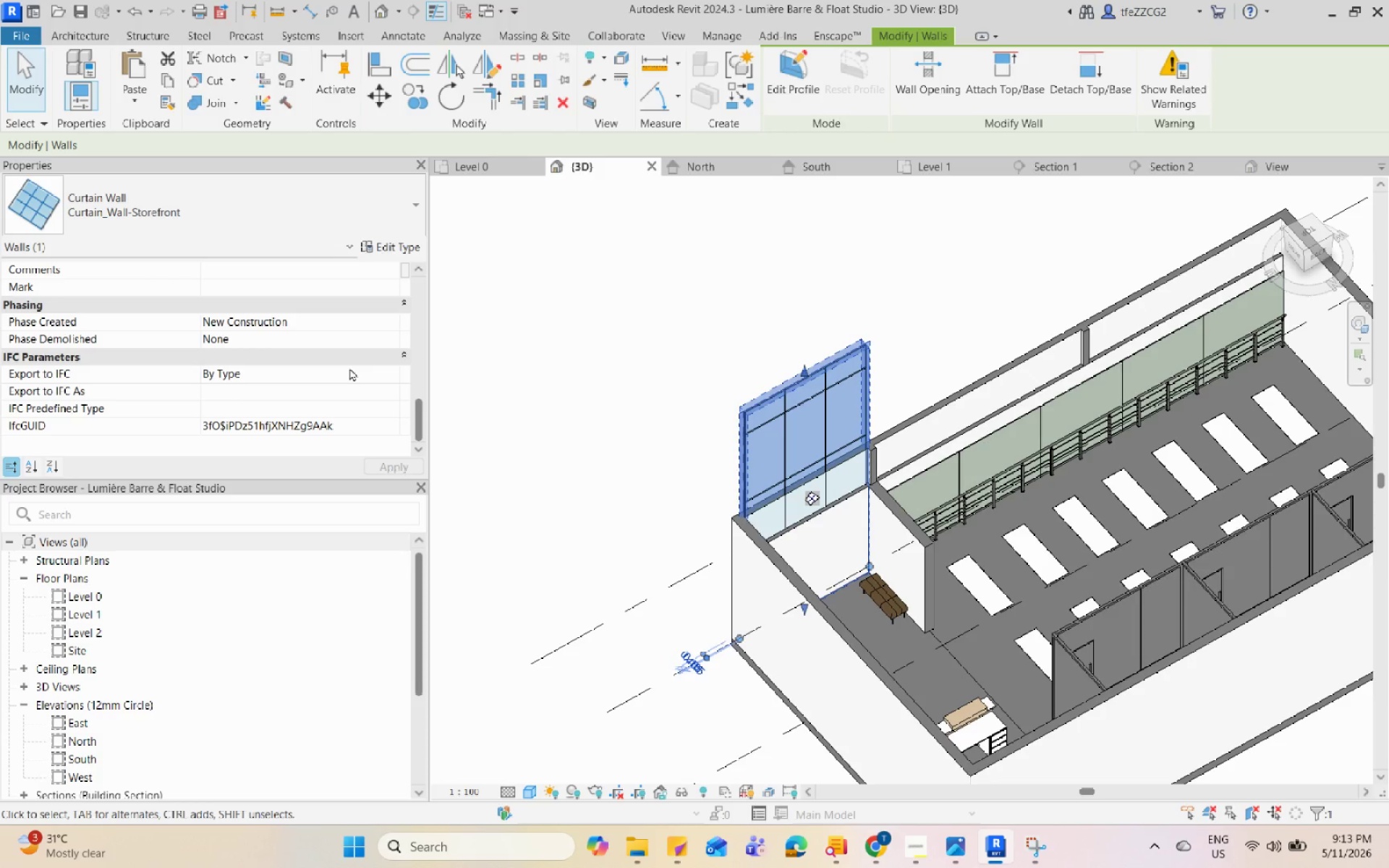 
key(Escape)
 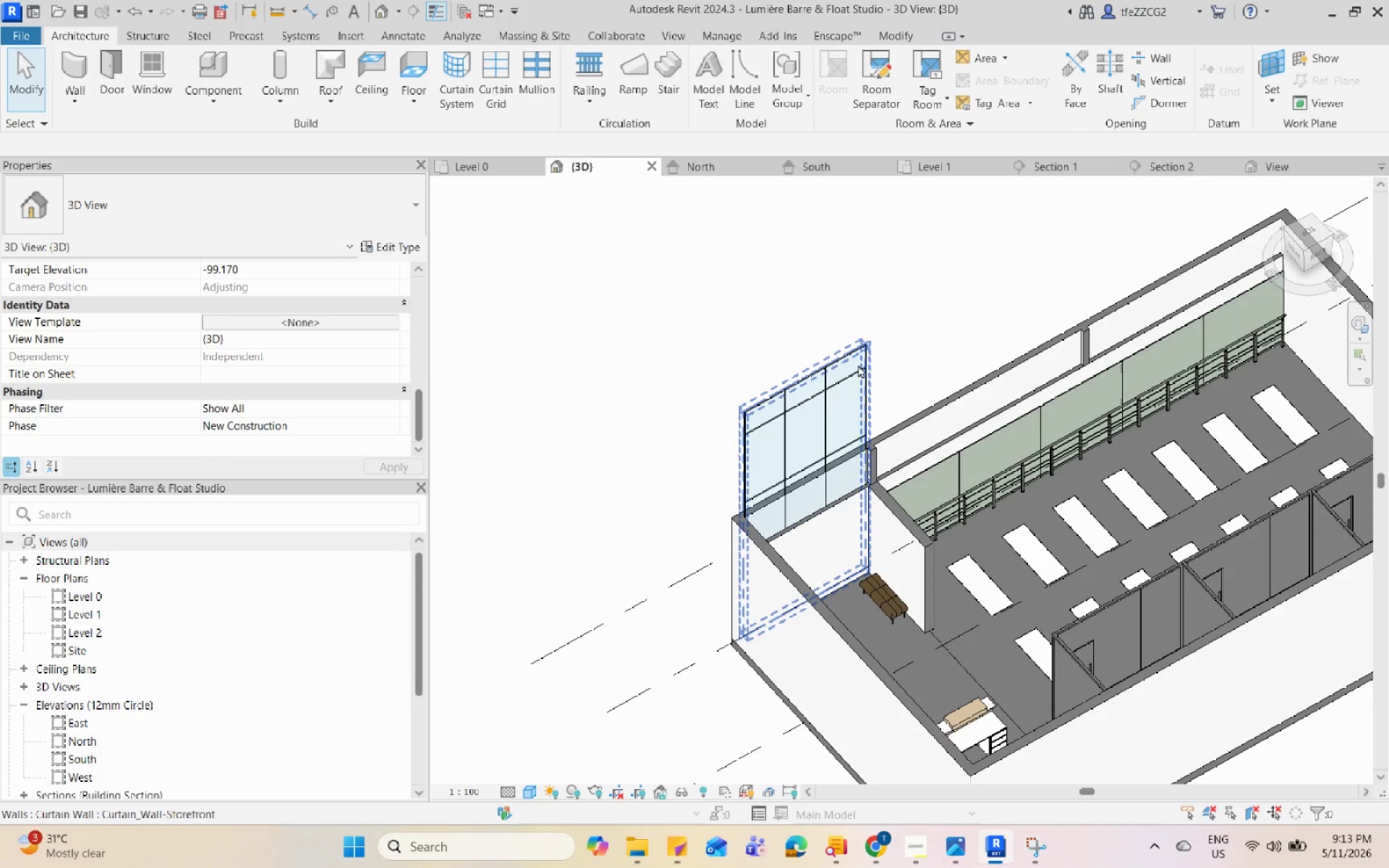 
left_click([858, 365])
 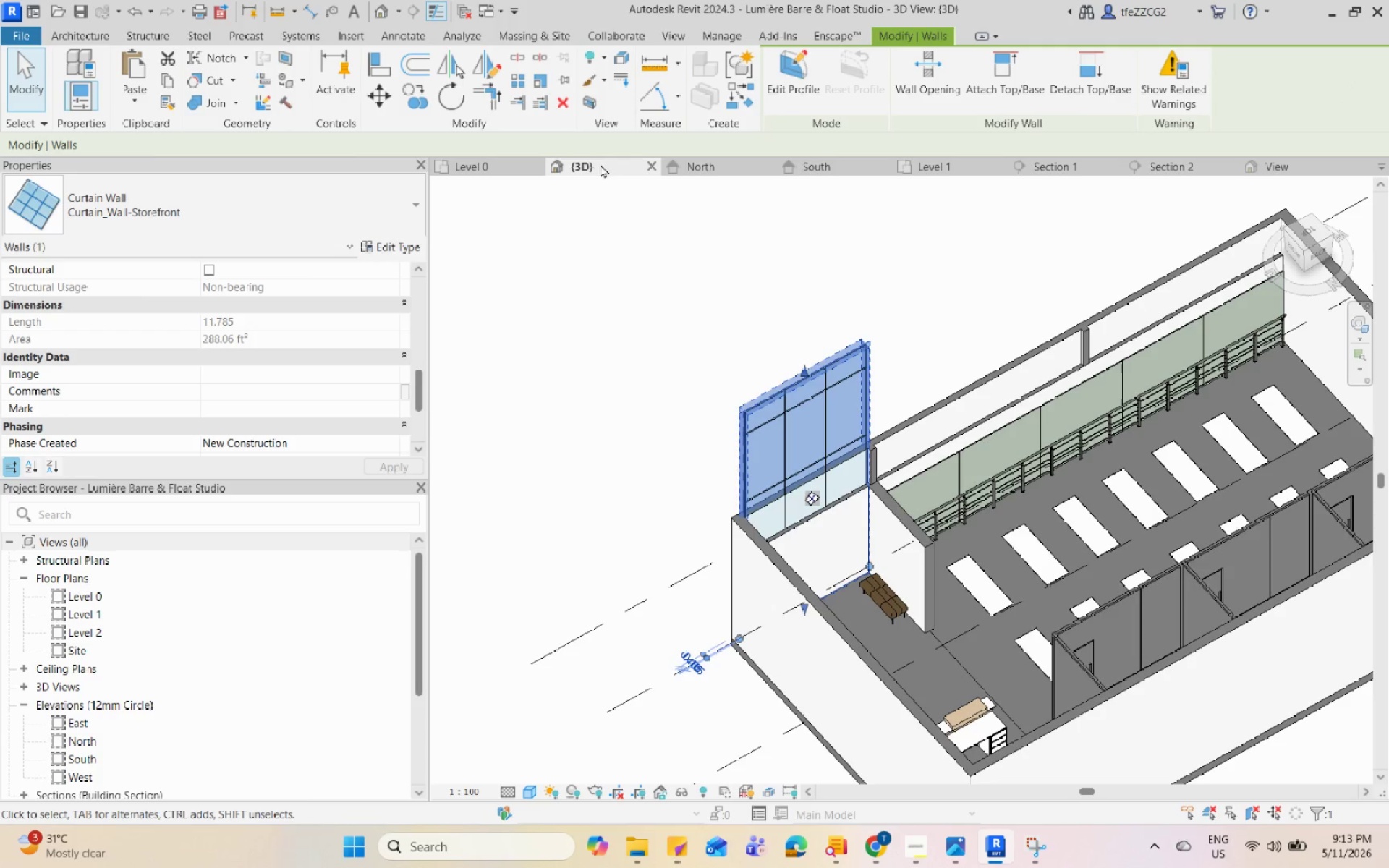 
left_click([481, 172])
 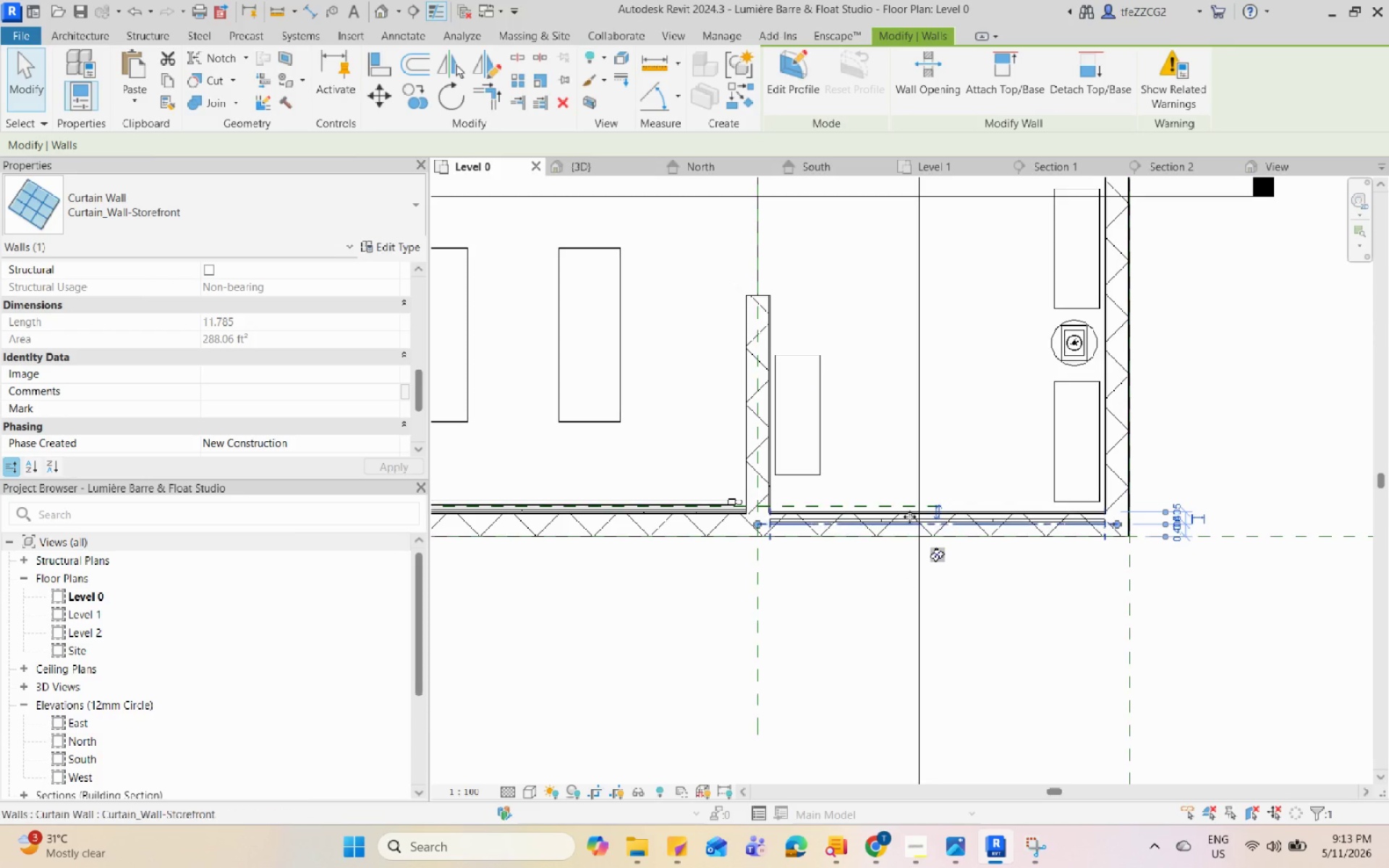 
left_click([972, 406])
 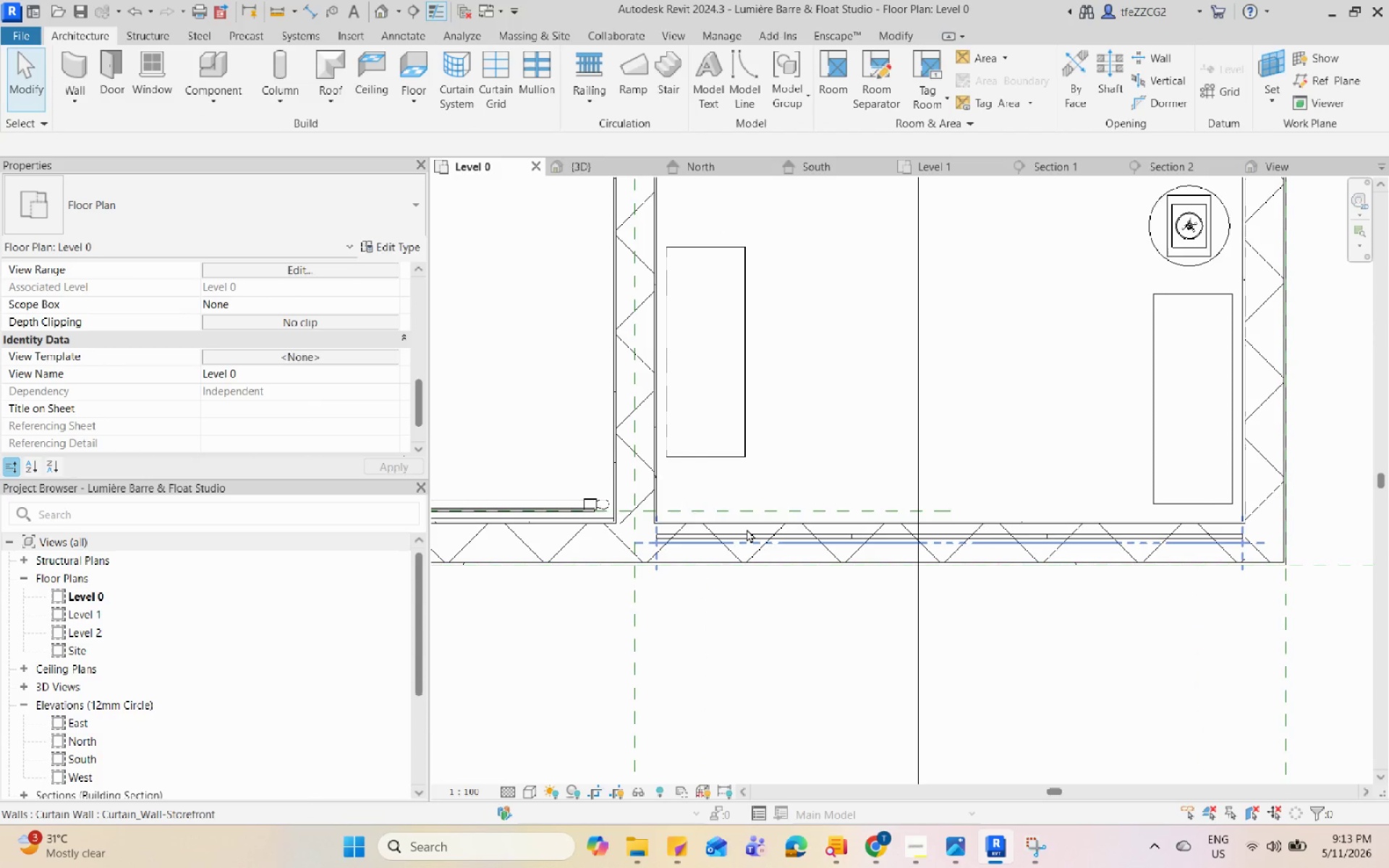 
scroll: coordinate [921, 499], scroll_direction: up, amount: 4.0
 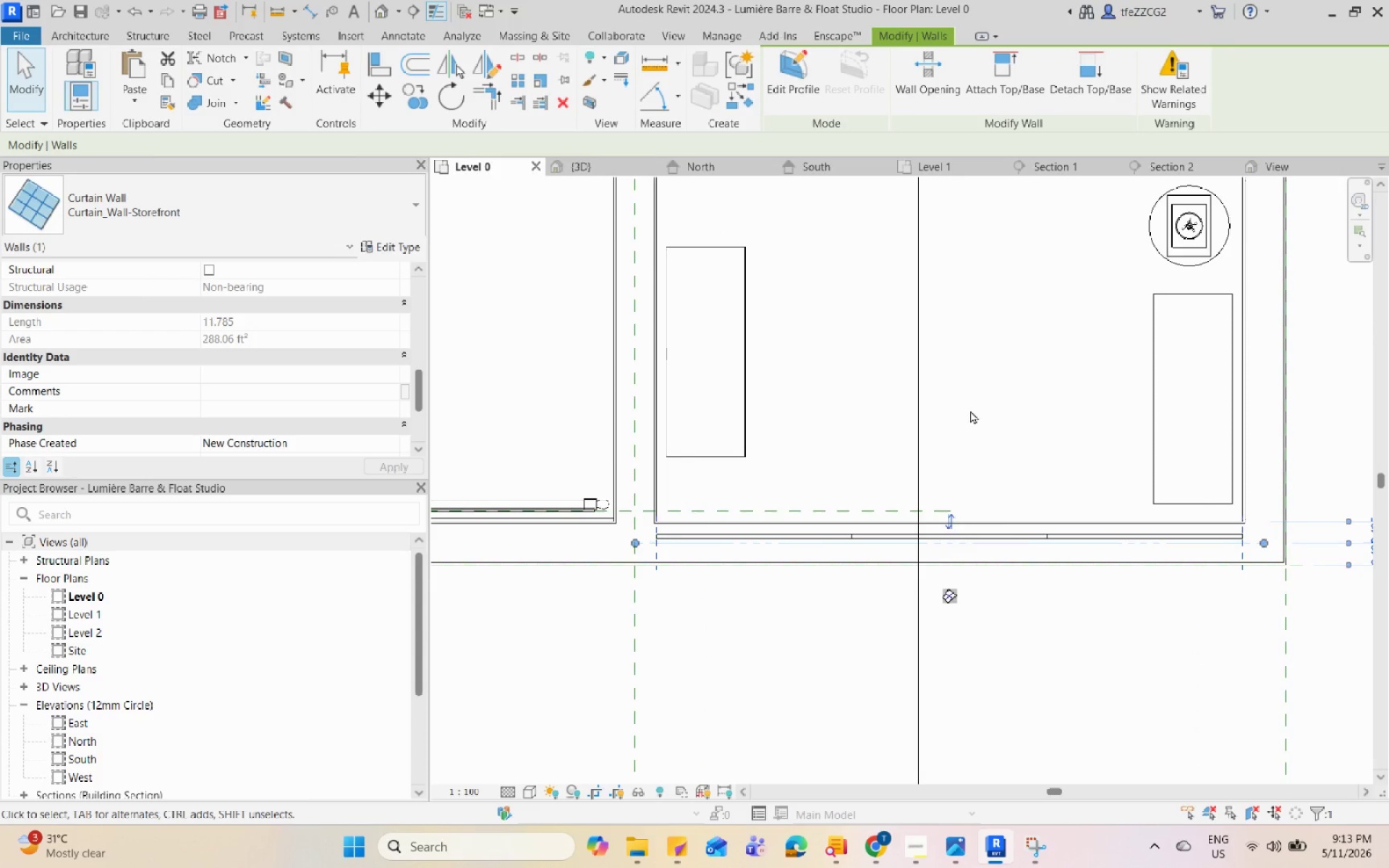 
left_click([747, 529])
 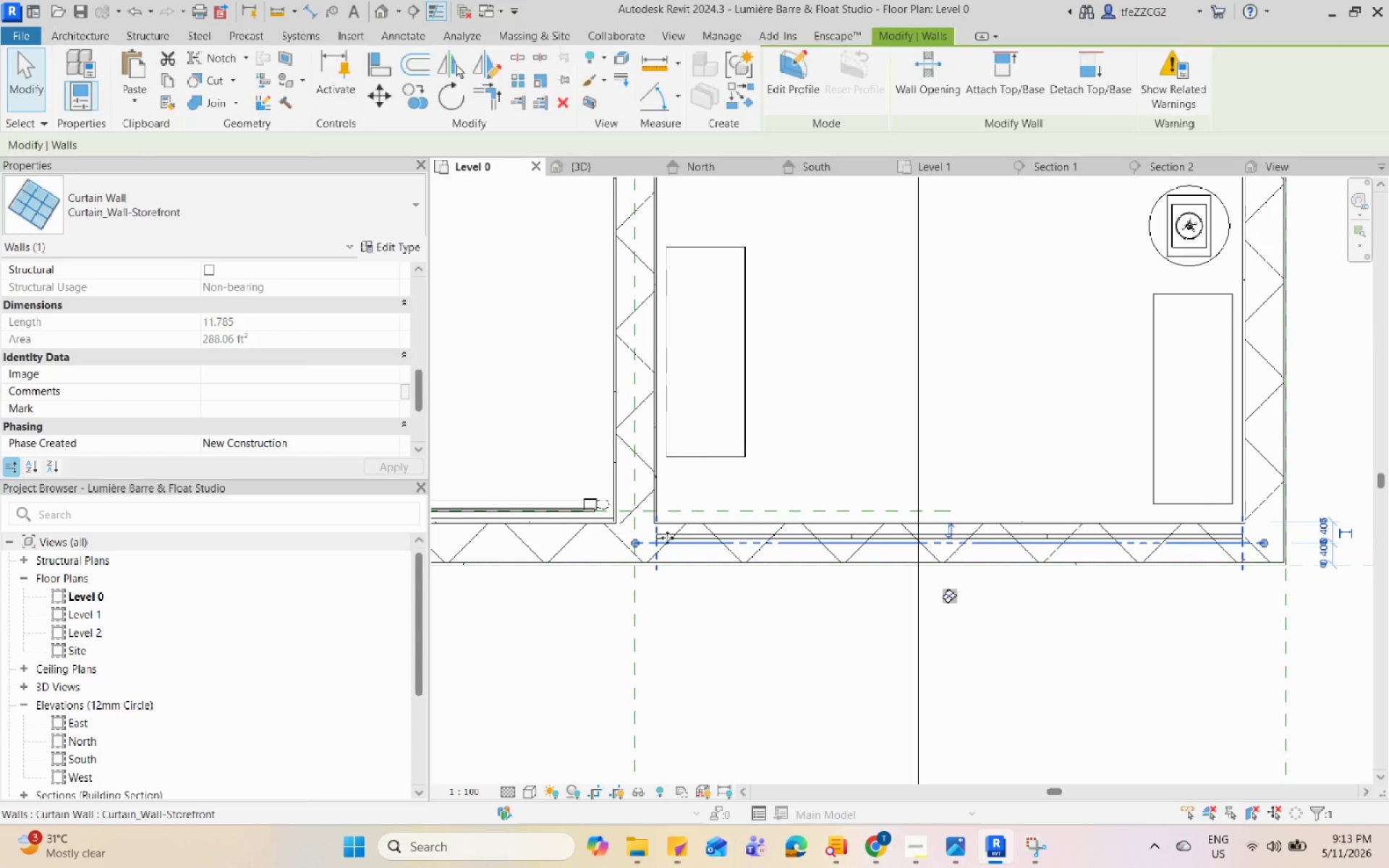 
scroll: coordinate [641, 552], scroll_direction: up, amount: 7.0
 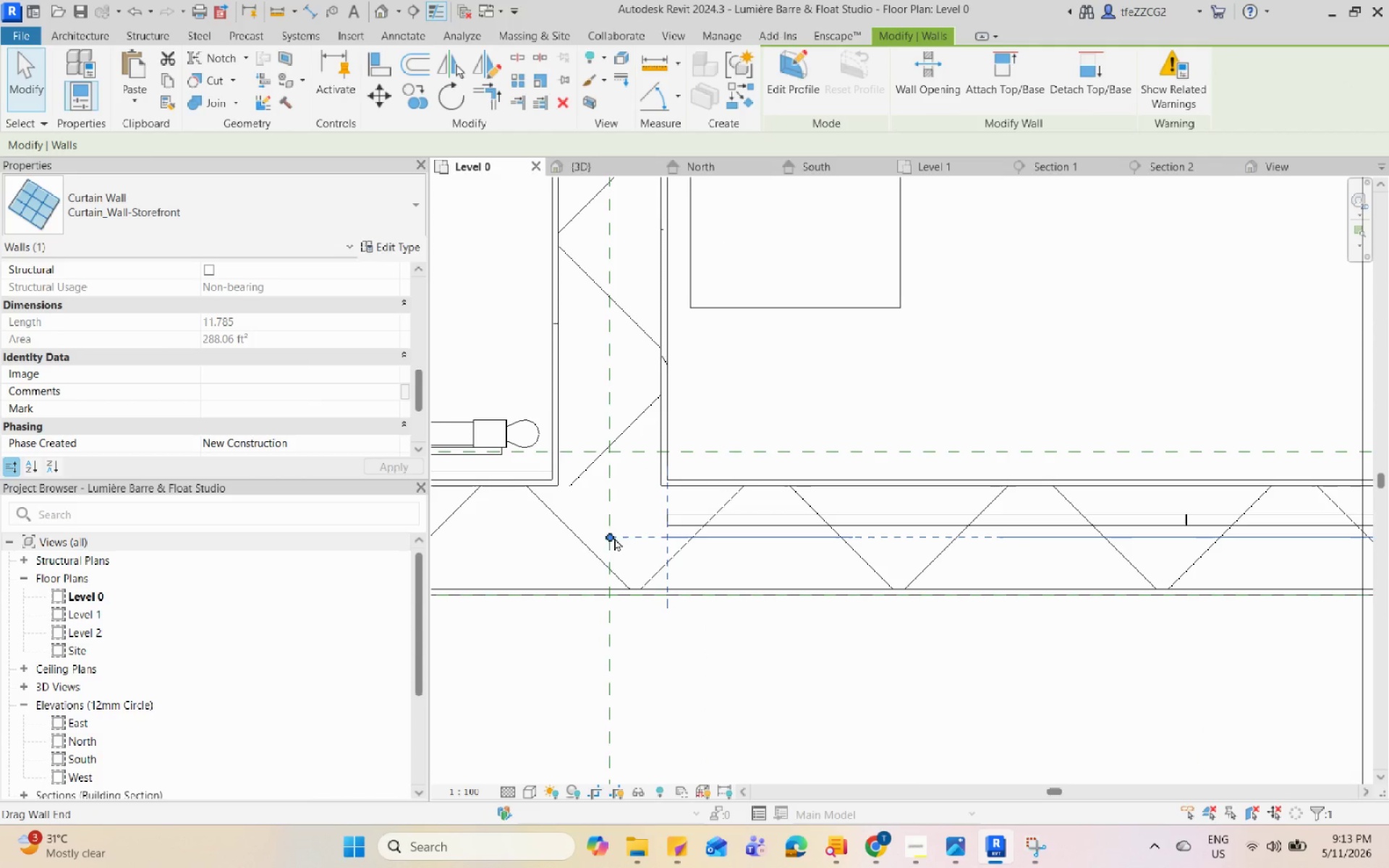 
left_click_drag(start_coordinate=[611, 537], to_coordinate=[673, 542])
 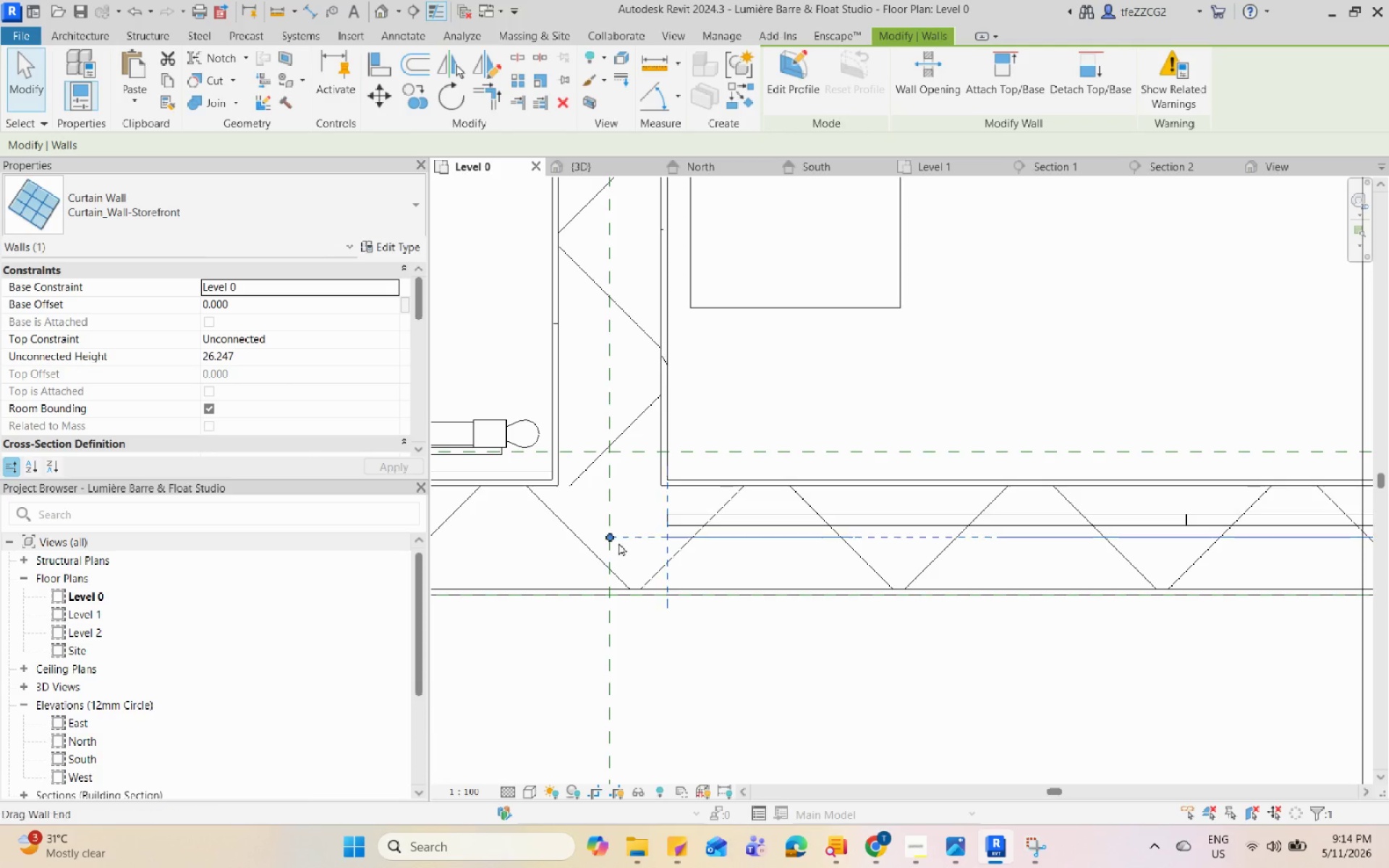 
left_click_drag(start_coordinate=[607, 535], to_coordinate=[675, 545])
 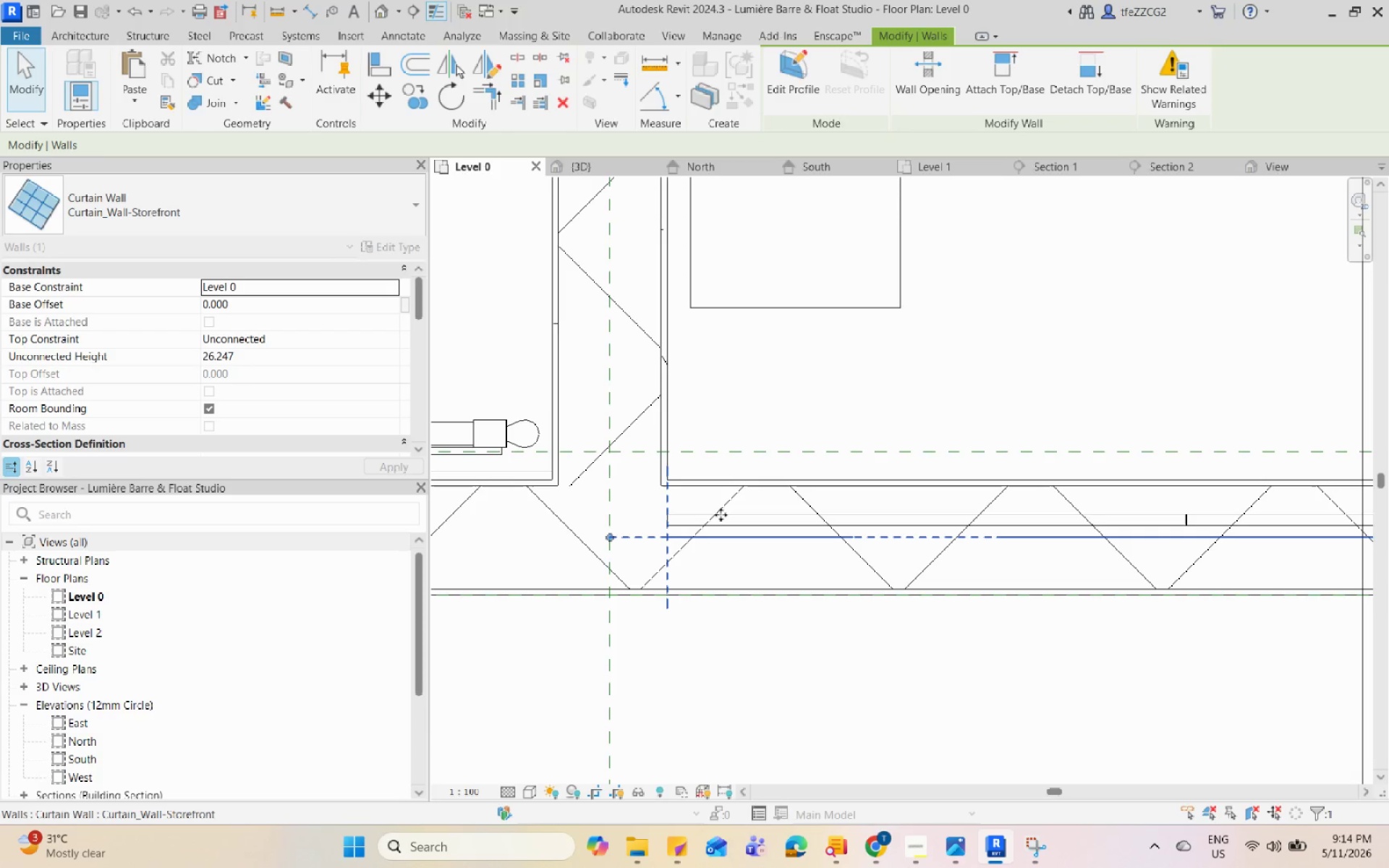 
left_click([721, 514])
 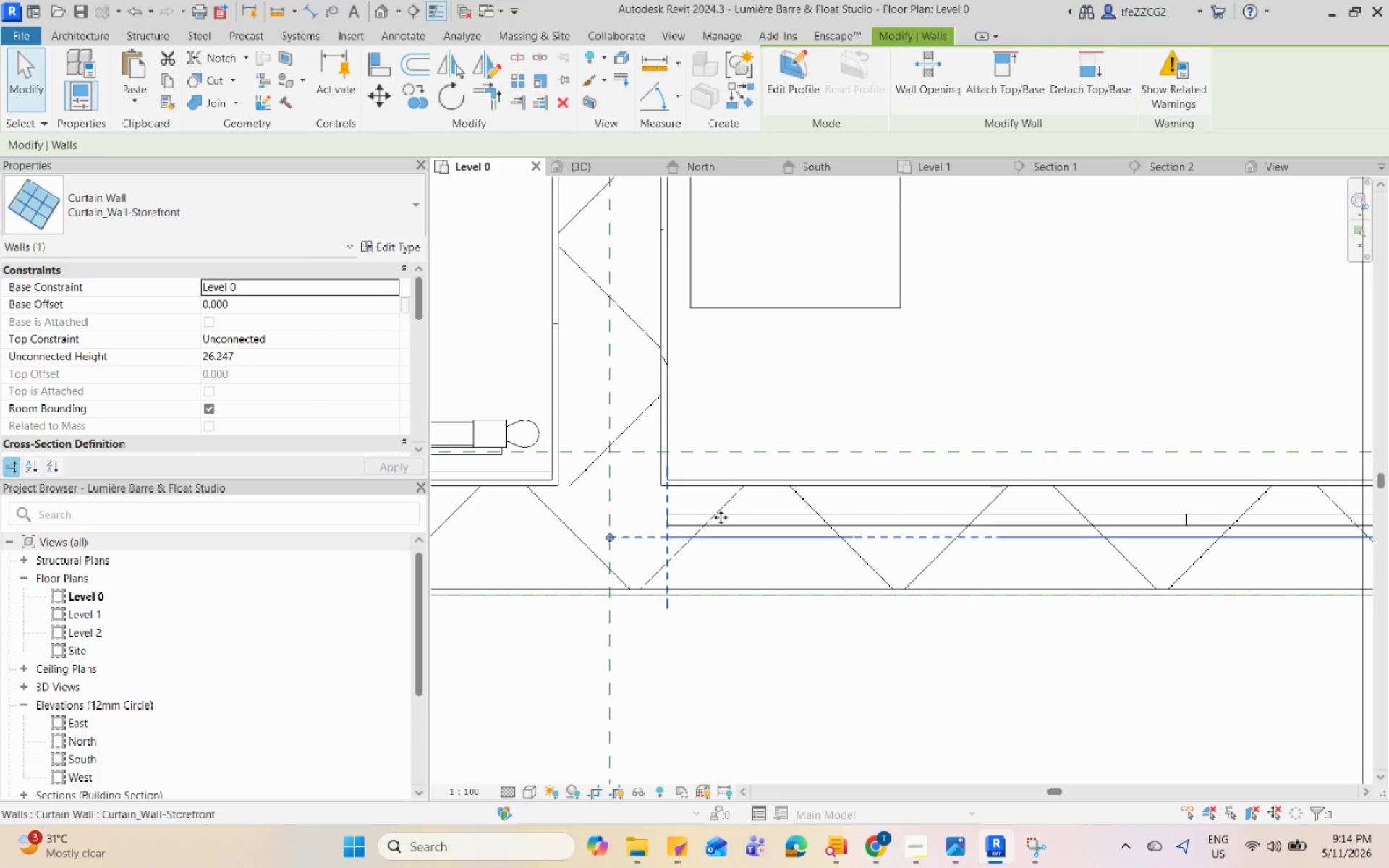 
key(Escape)
 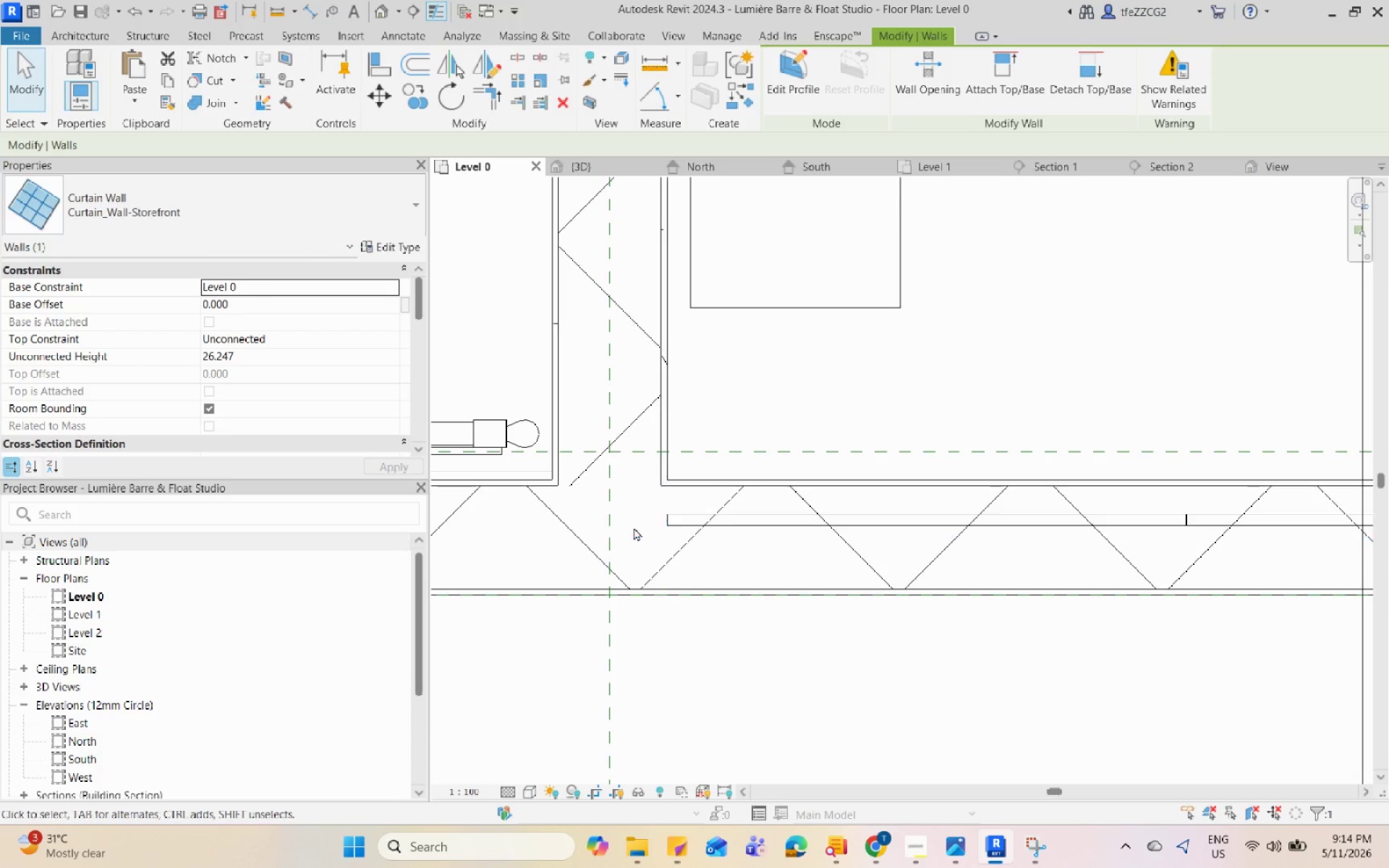 
scroll: coordinate [633, 527], scroll_direction: down, amount: 6.0
 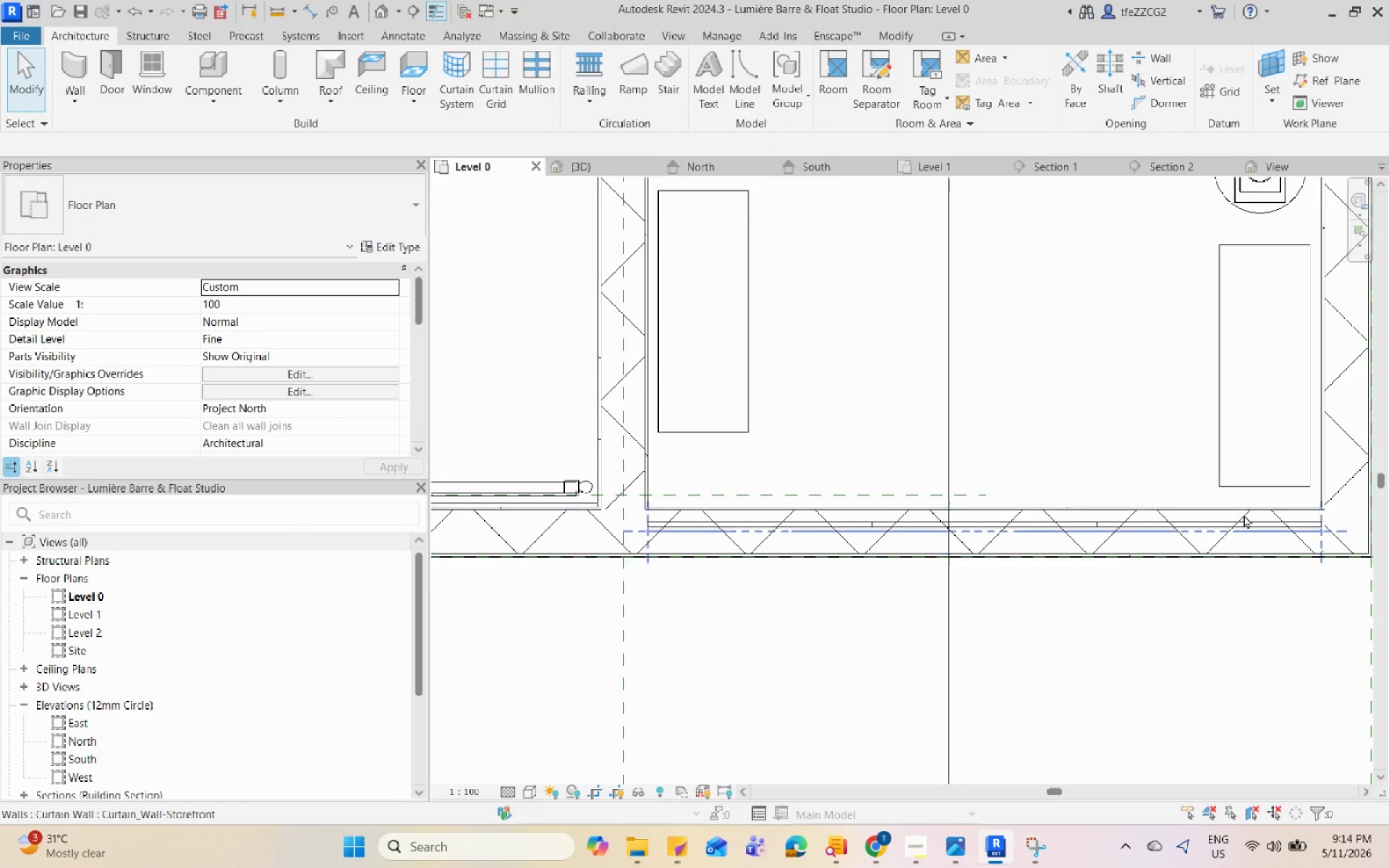 
left_click([1245, 521])
 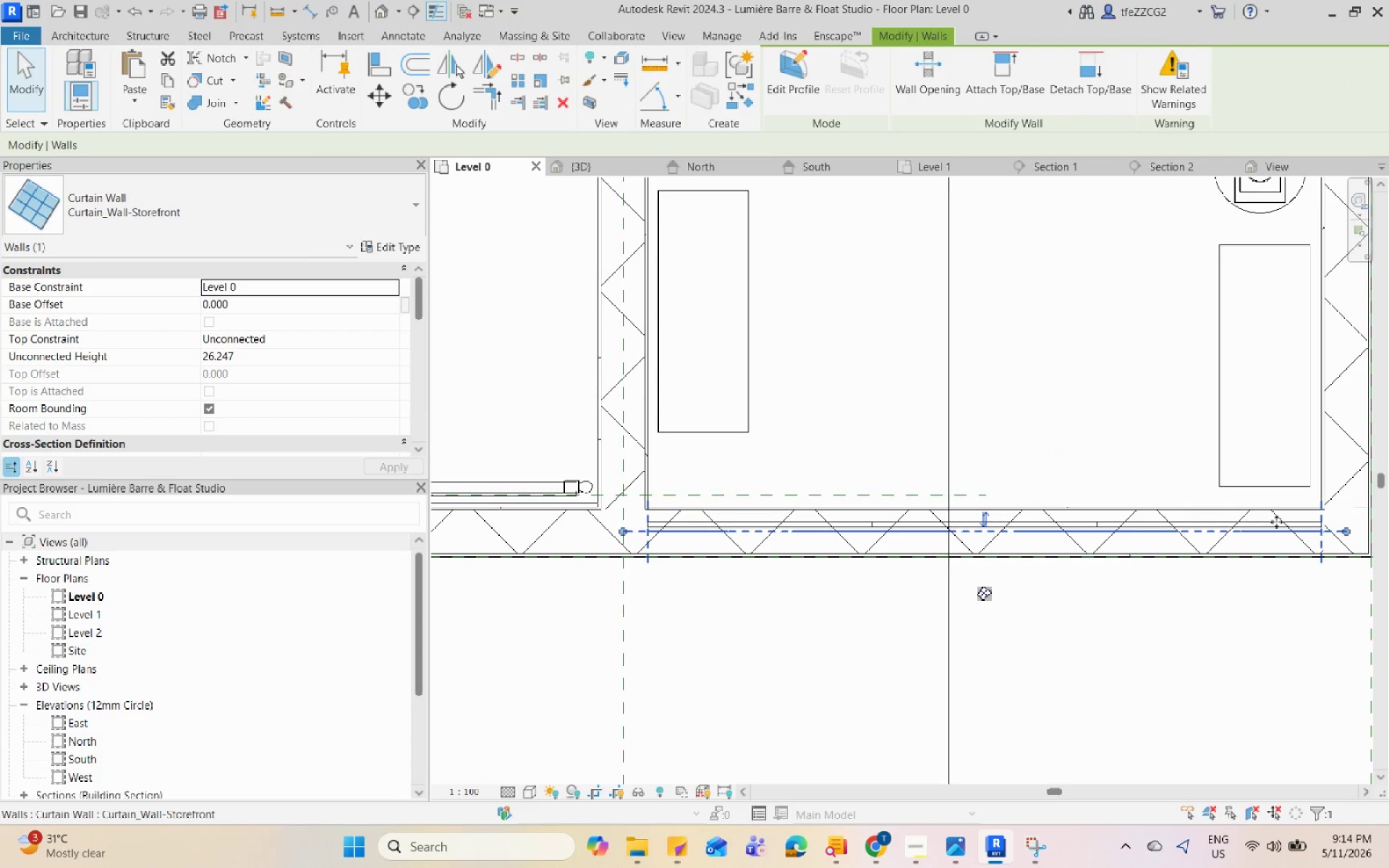 
key(Escape)
 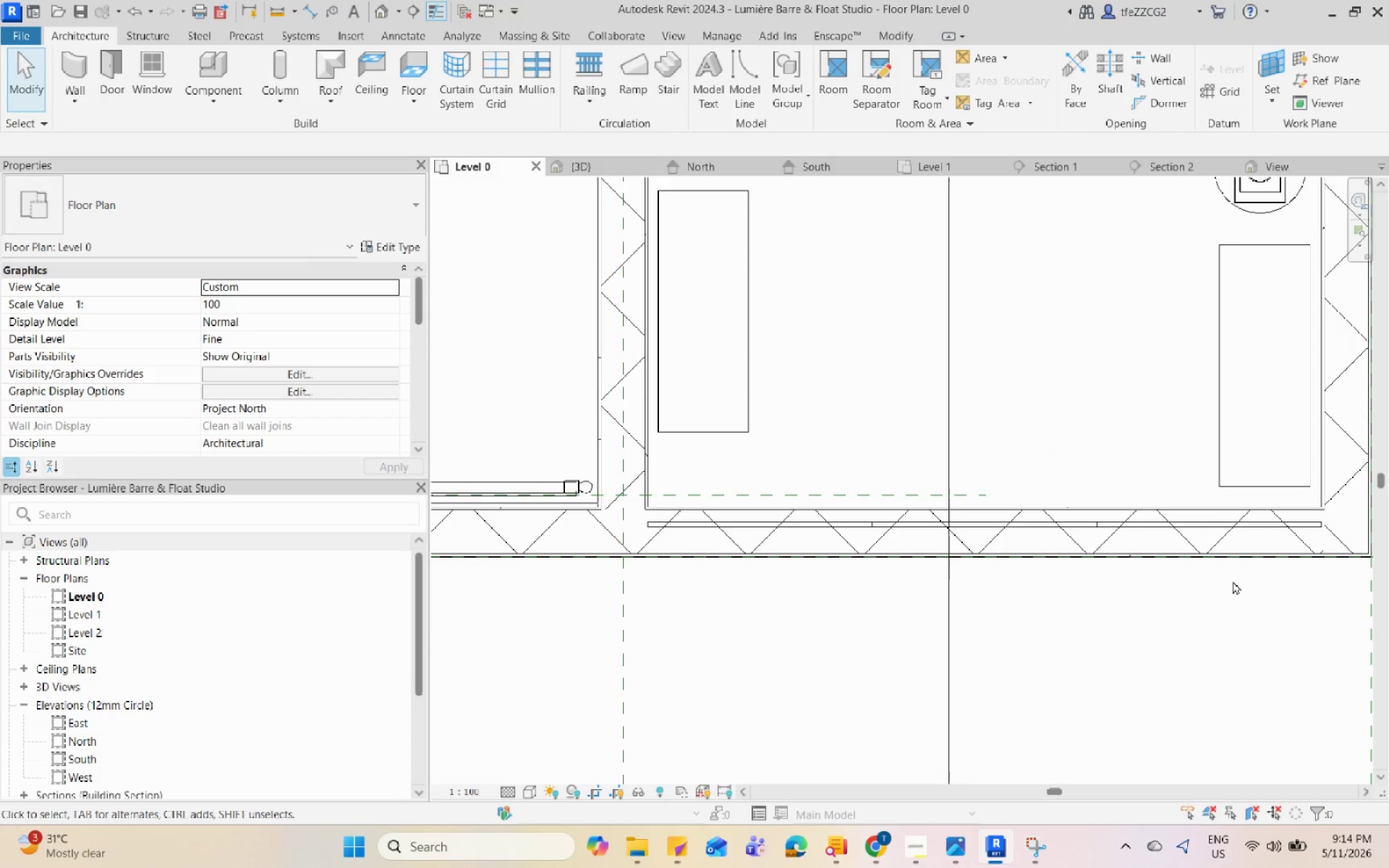 
scroll: coordinate [1233, 581], scroll_direction: down, amount: 2.0
 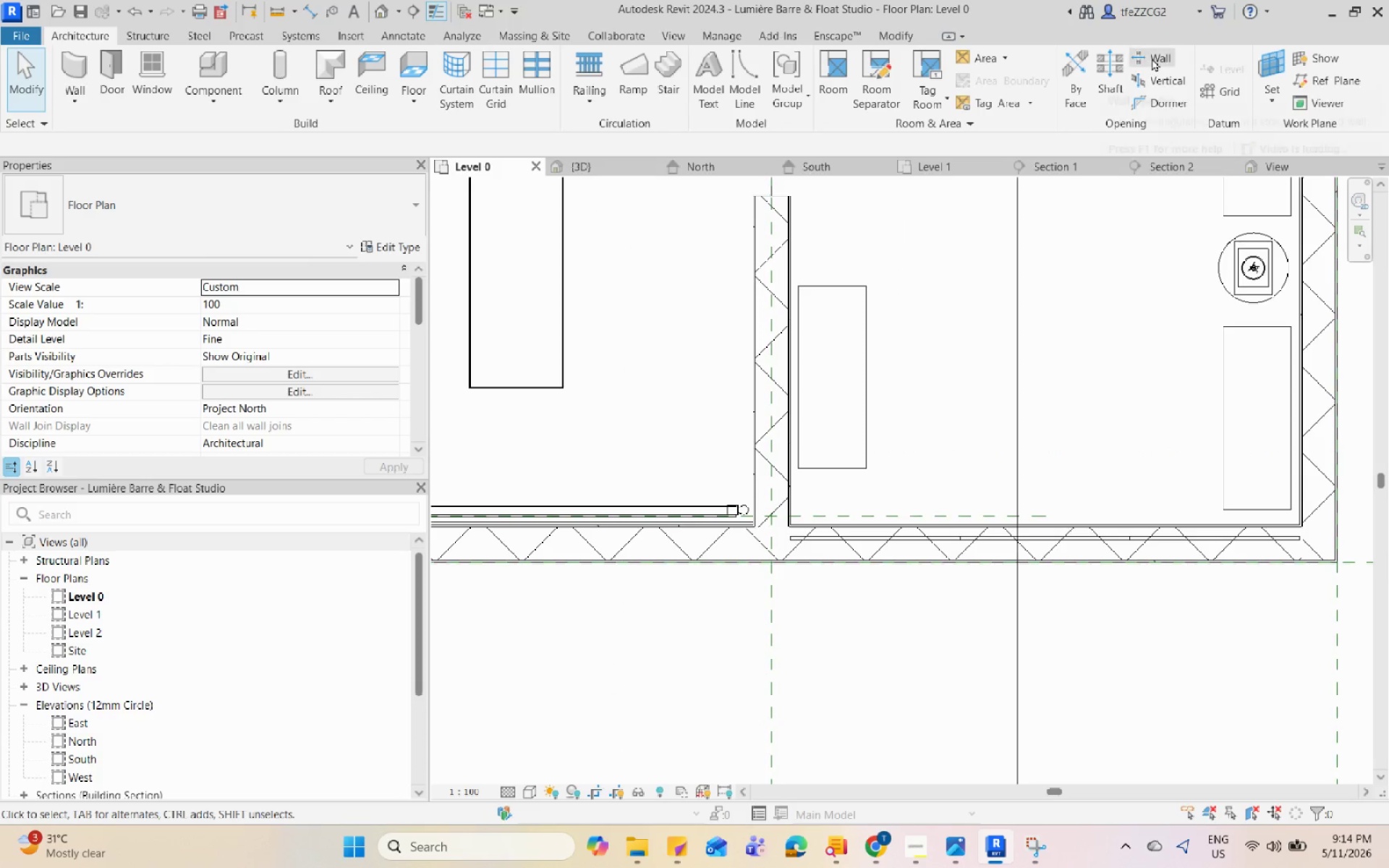 
left_click([1152, 58])
 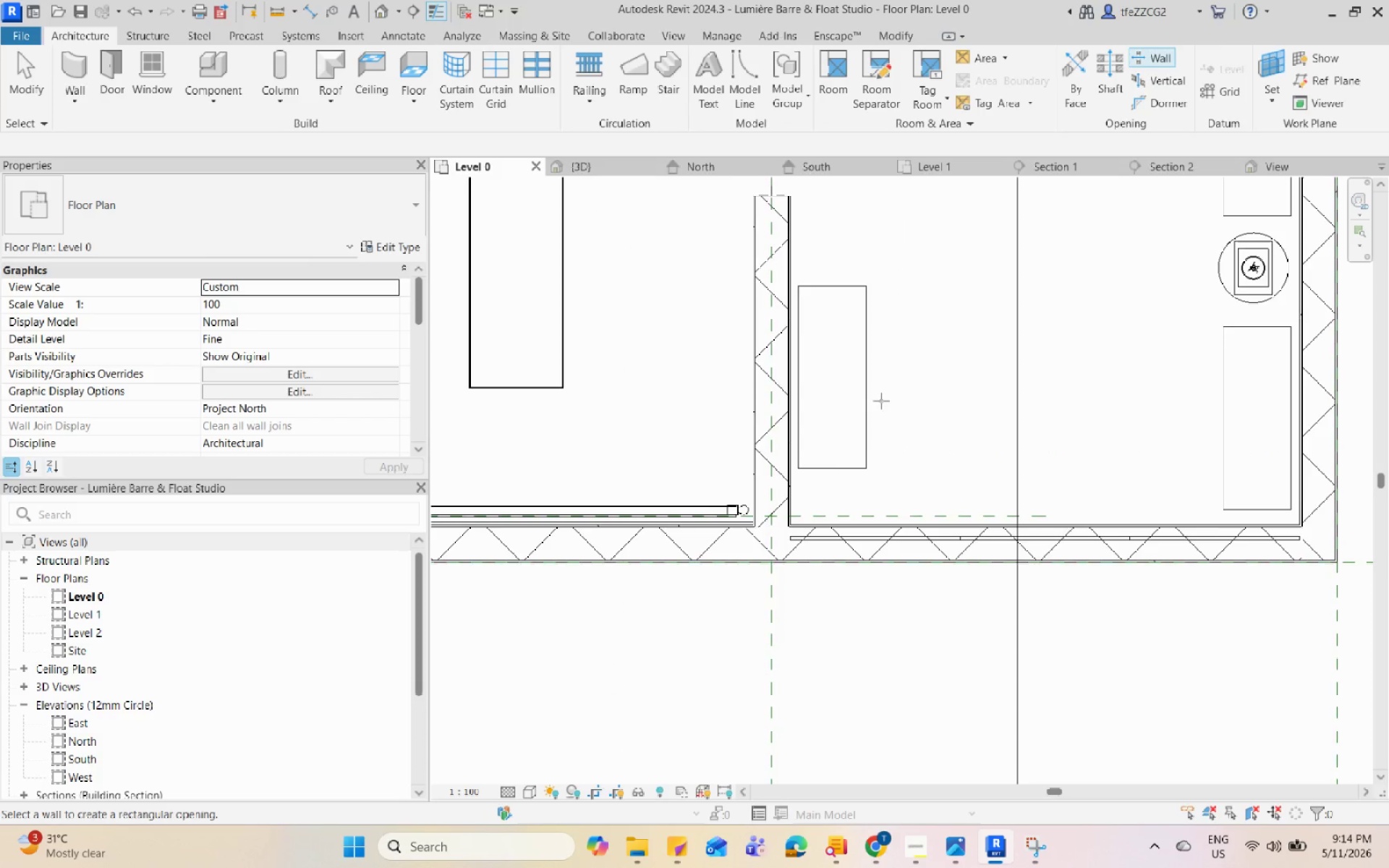 
scroll: coordinate [814, 522], scroll_direction: up, amount: 4.0
 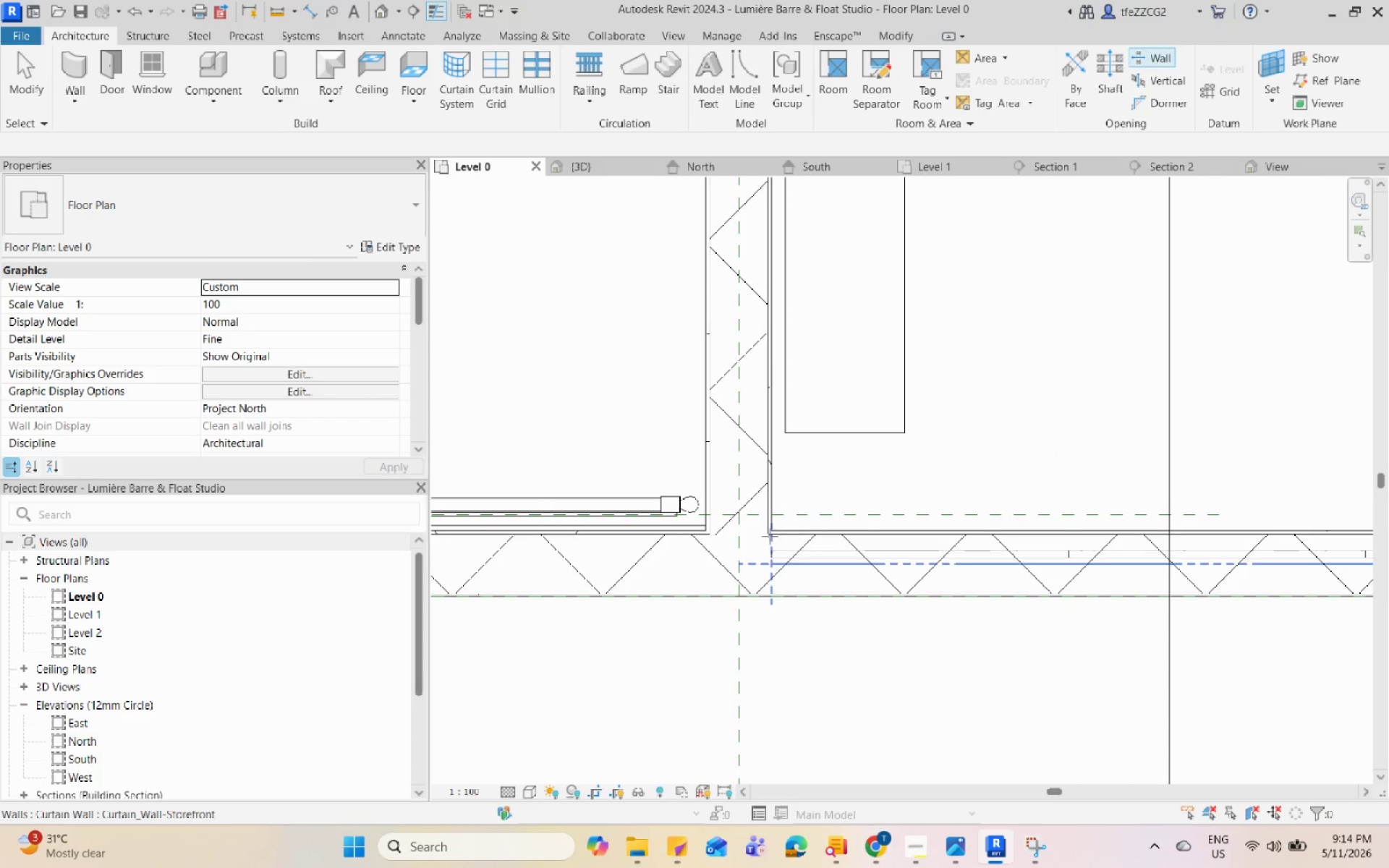 
left_click([770, 532])
 